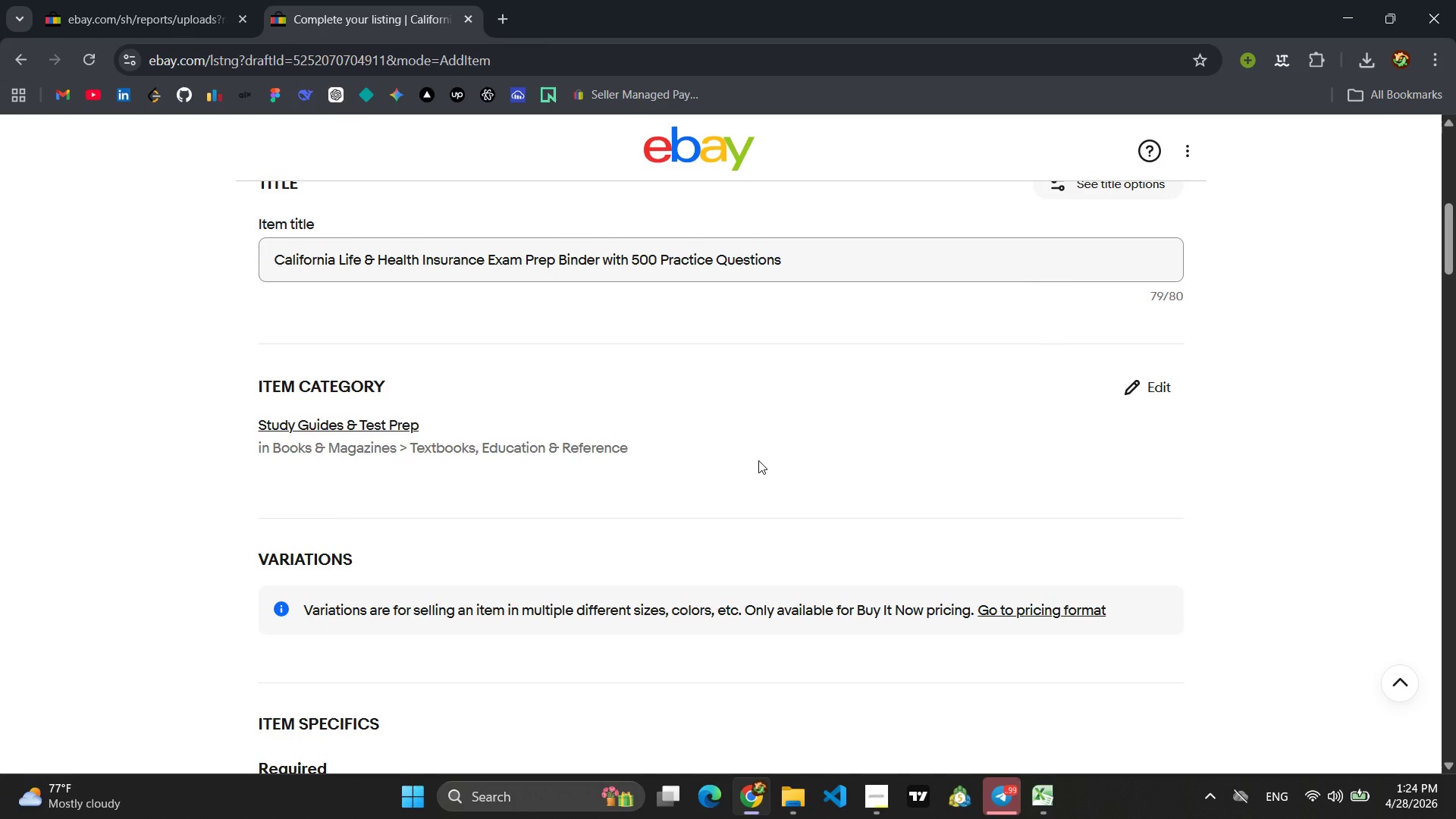 
wait(7.97)
 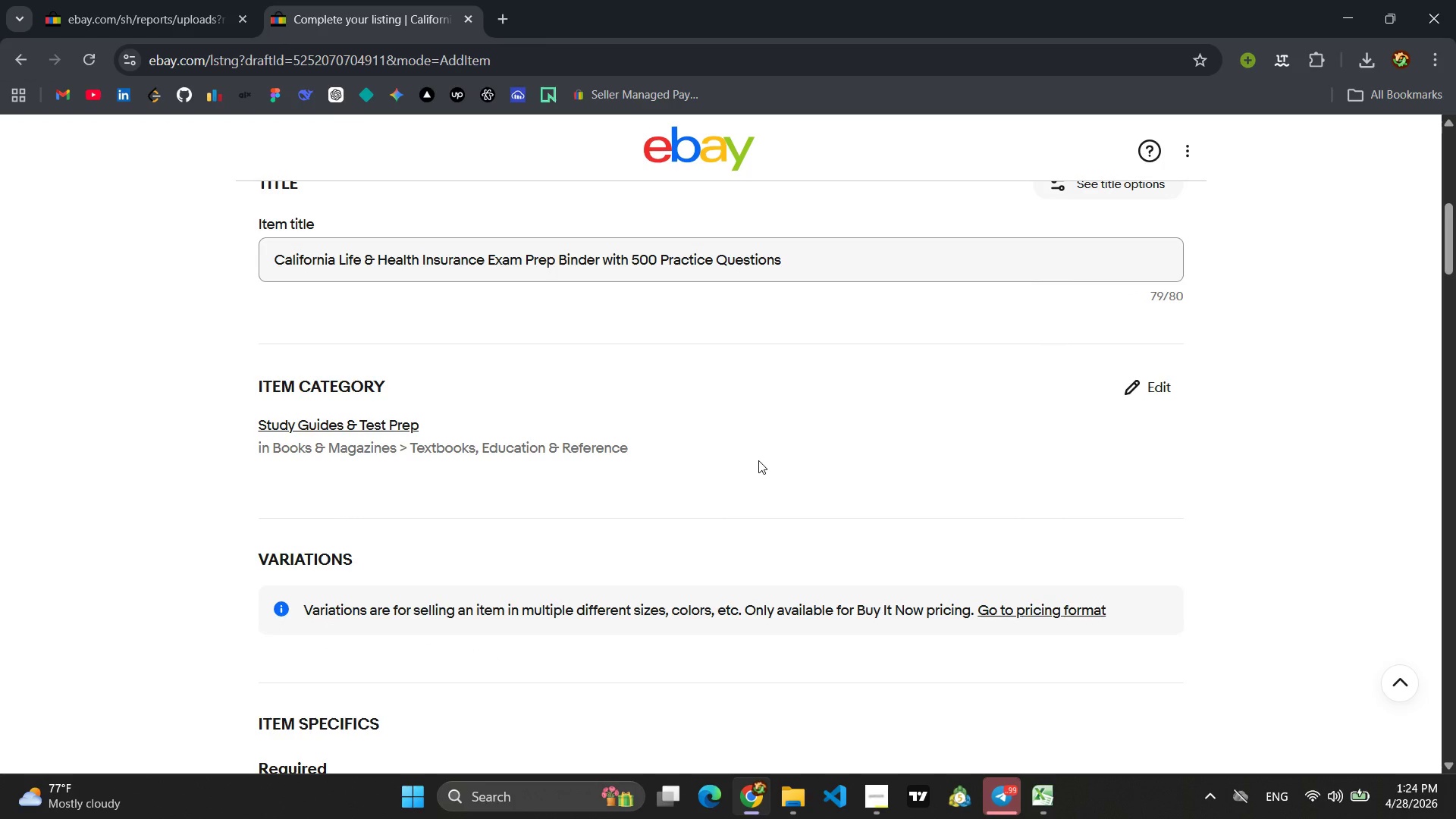 
left_click_drag(start_coordinate=[783, 259], to_coordinate=[222, 257])
 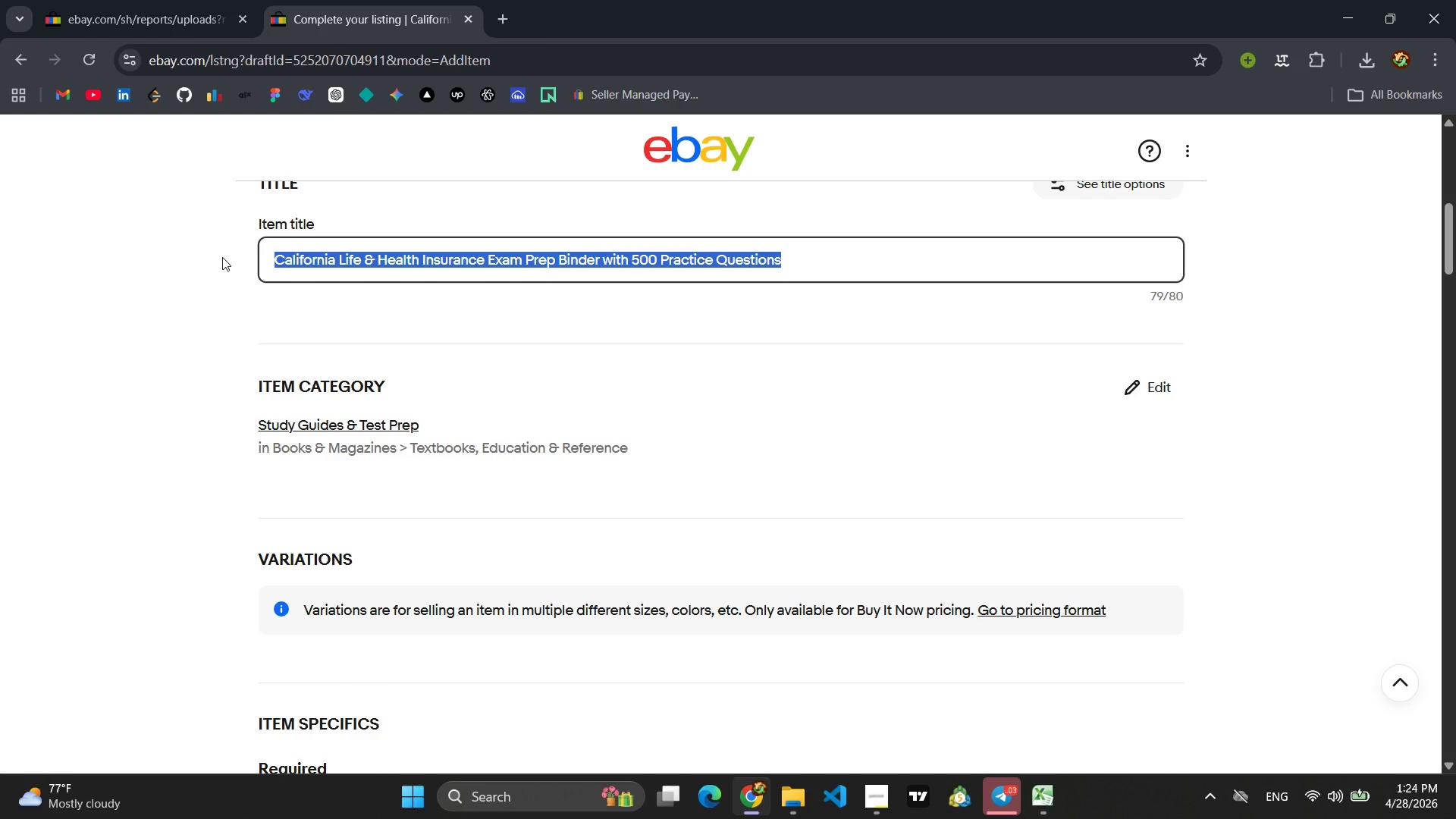 
wait(12.91)
 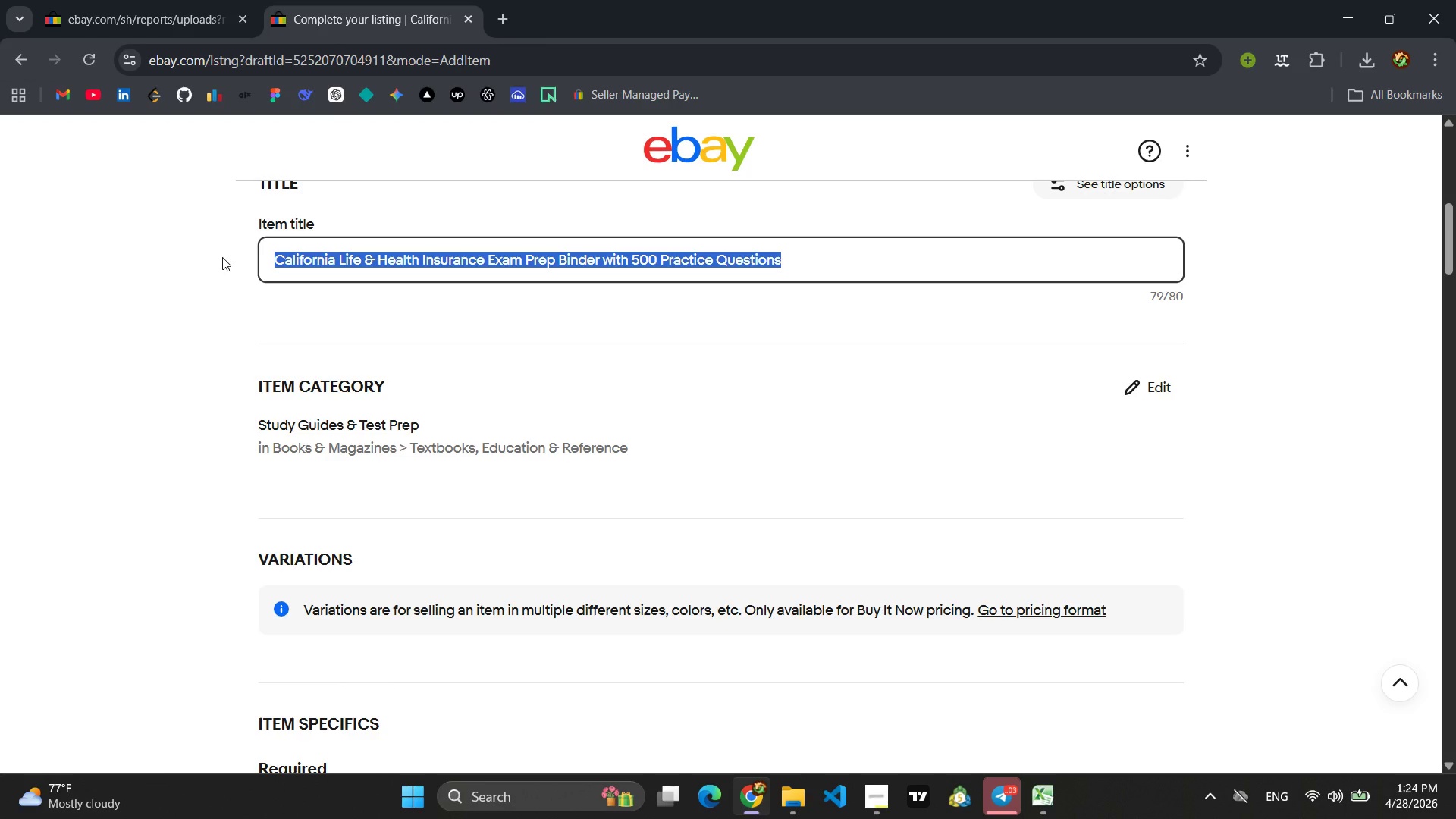 
type(Flord)
key(Backspace)
type(ida Hl)
key(Backspace)
type(ealth Insurance Compliance Poster Se )
key(Backspace)
type(t | State Labor Law & HIPAA)
 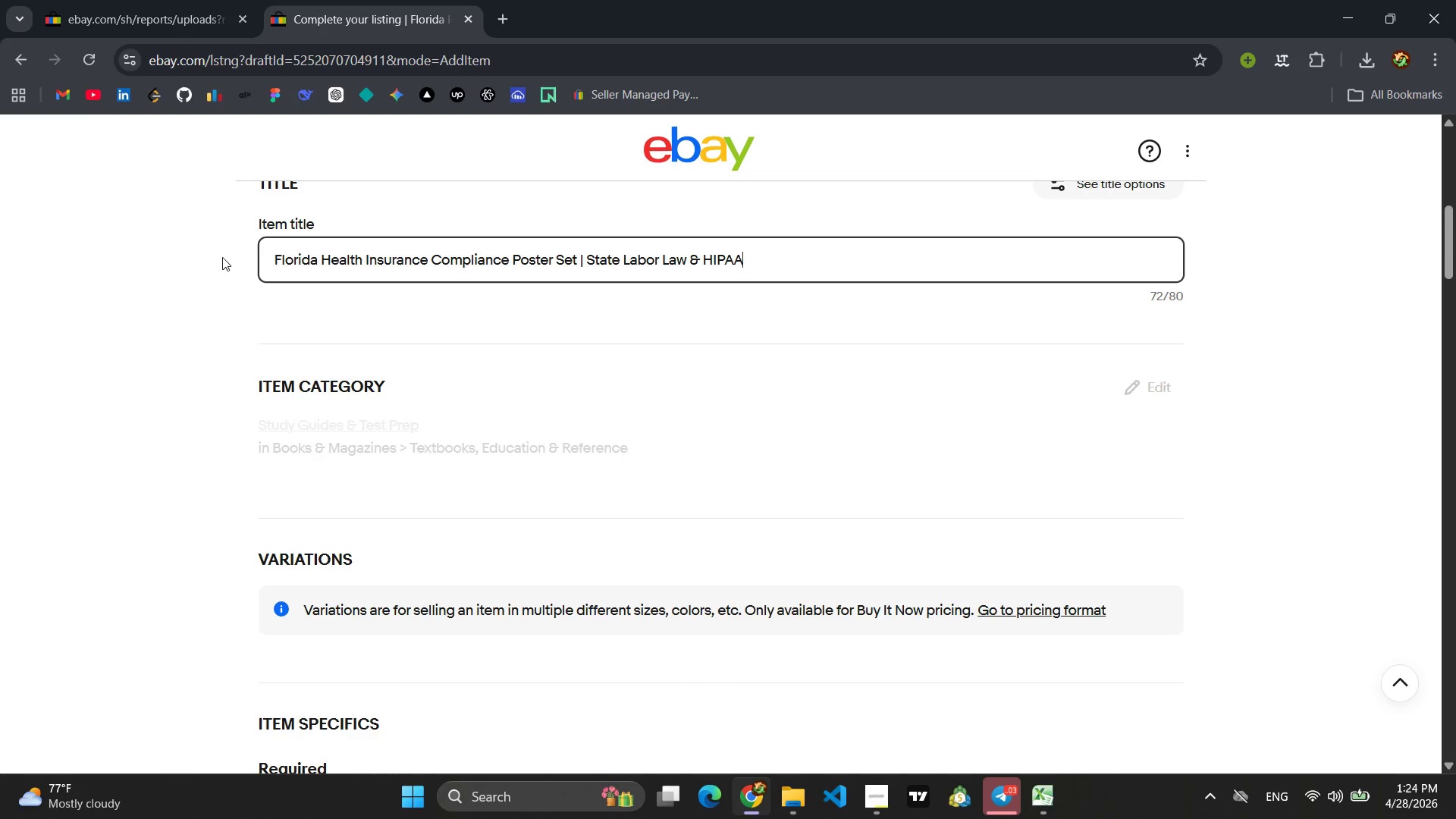 
key(Control+A)
 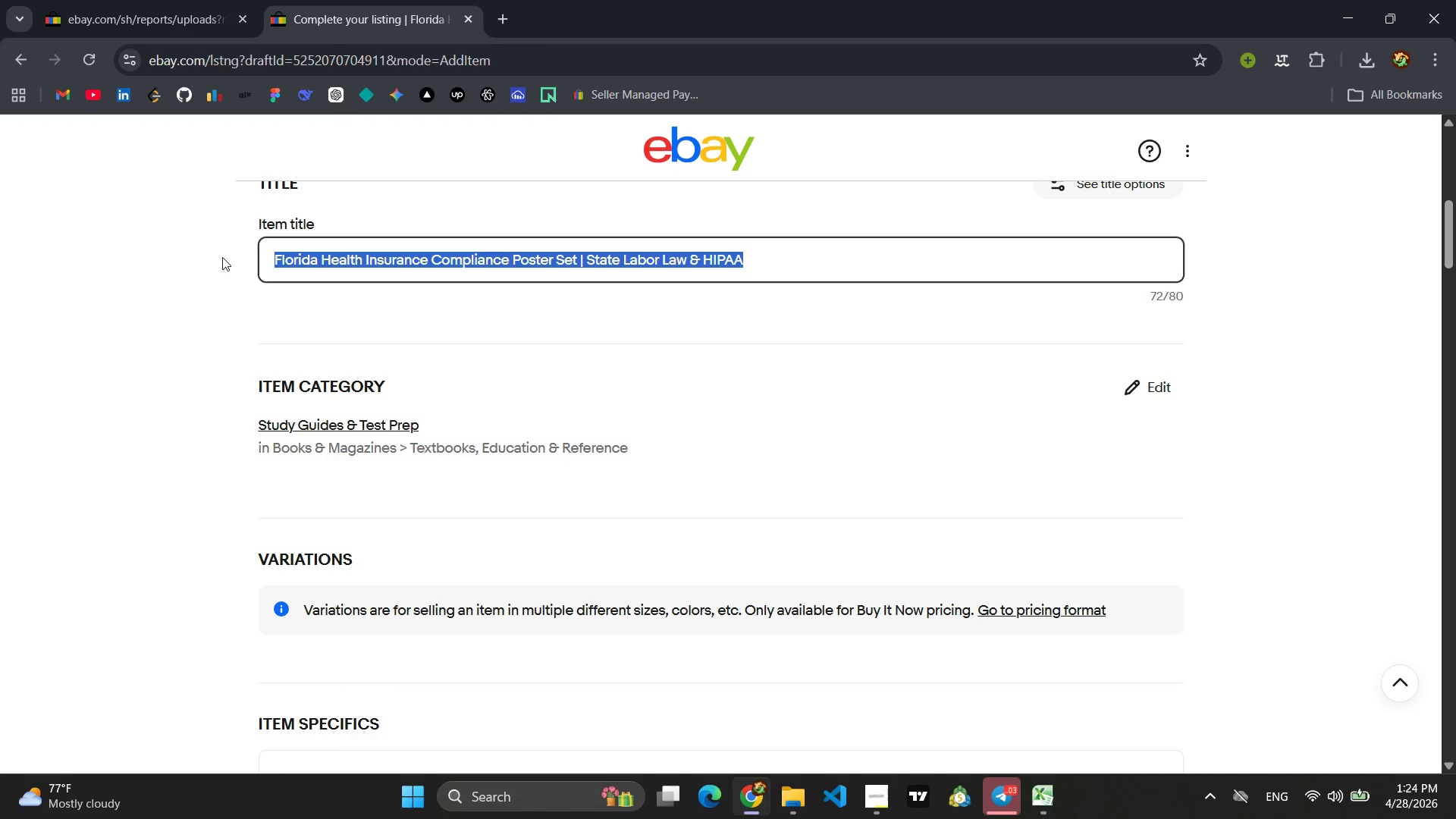 
key(Control+C)
 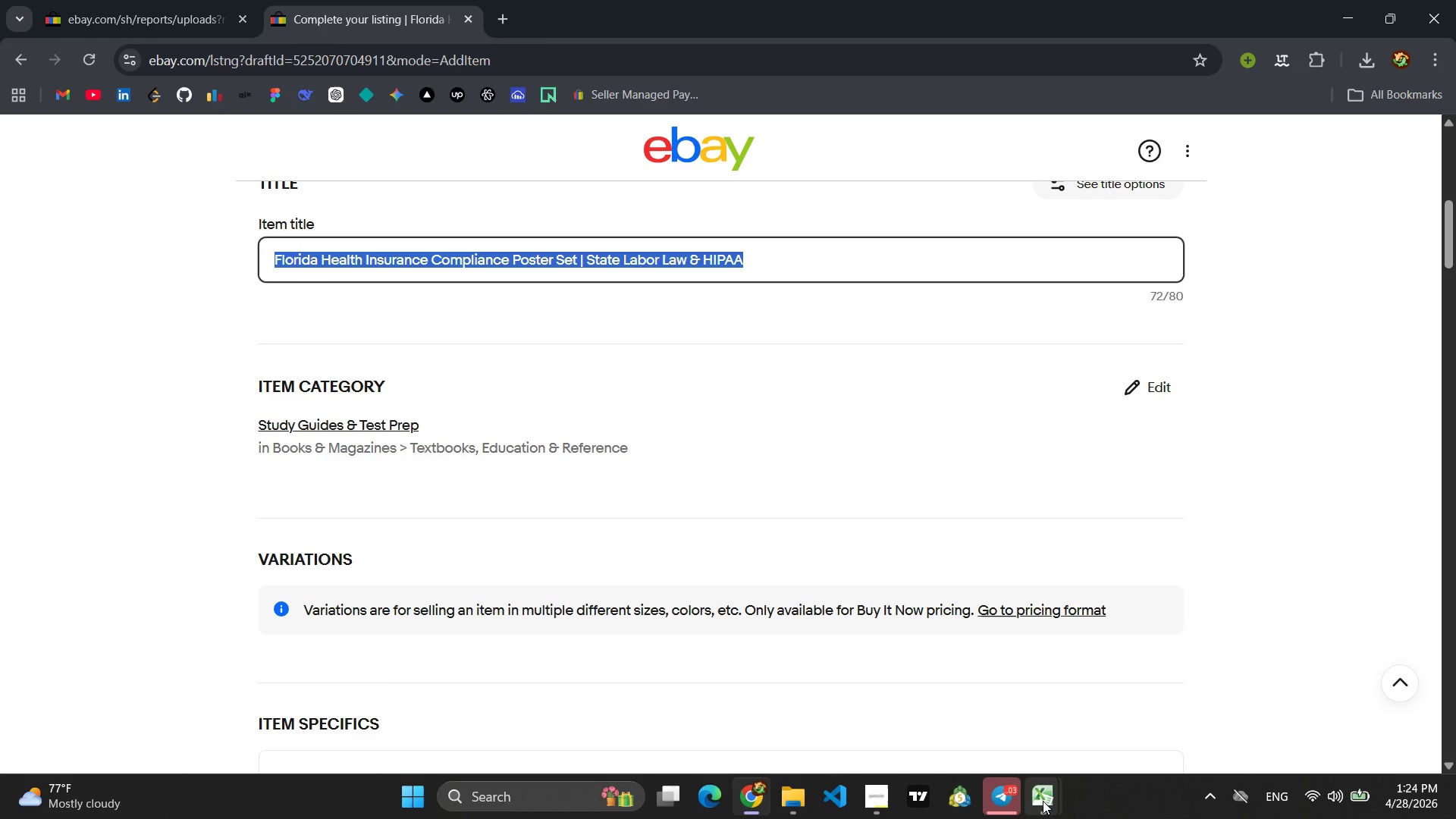 
left_click([1119, 687])
 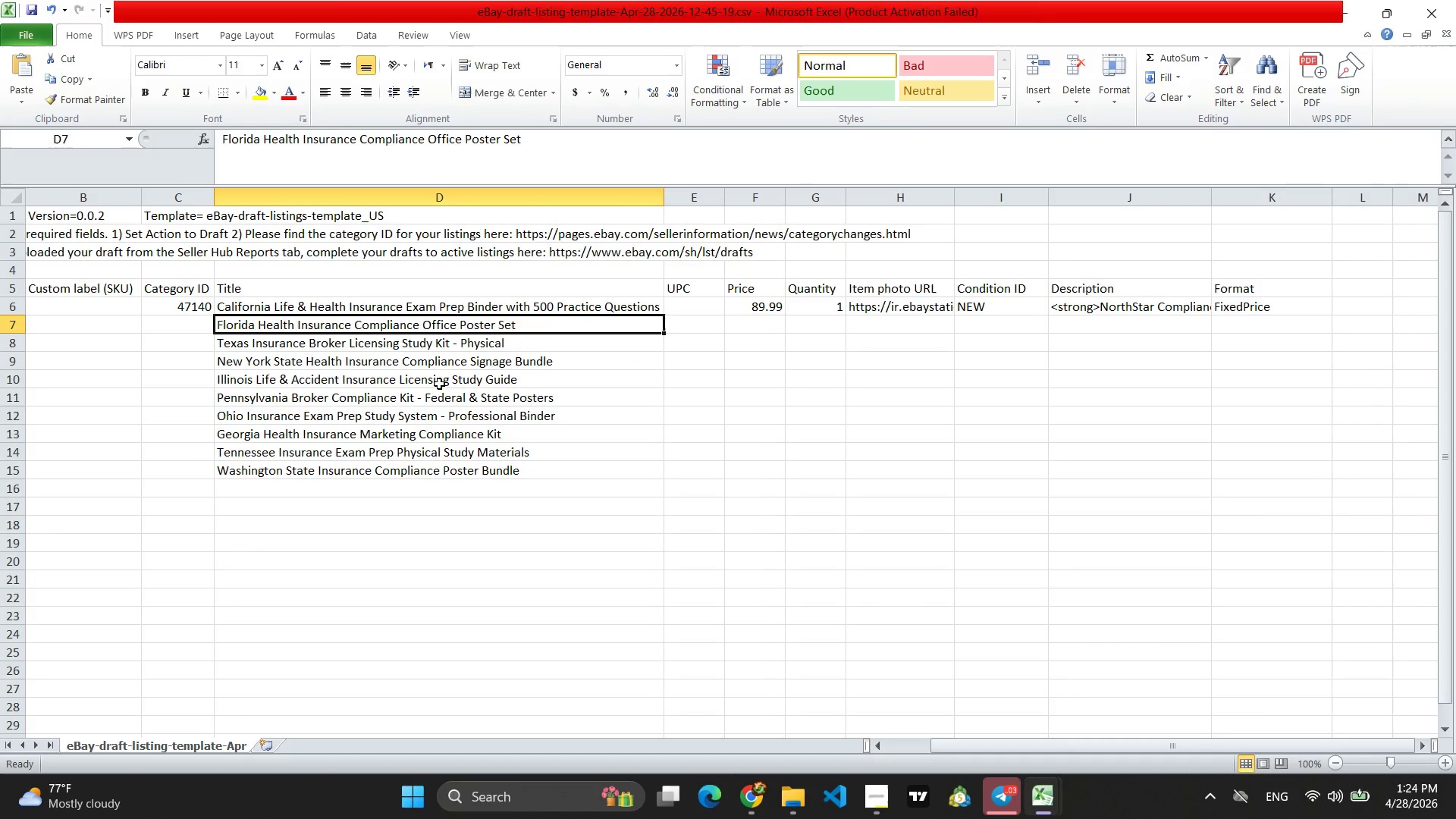 
key(Control+V)
 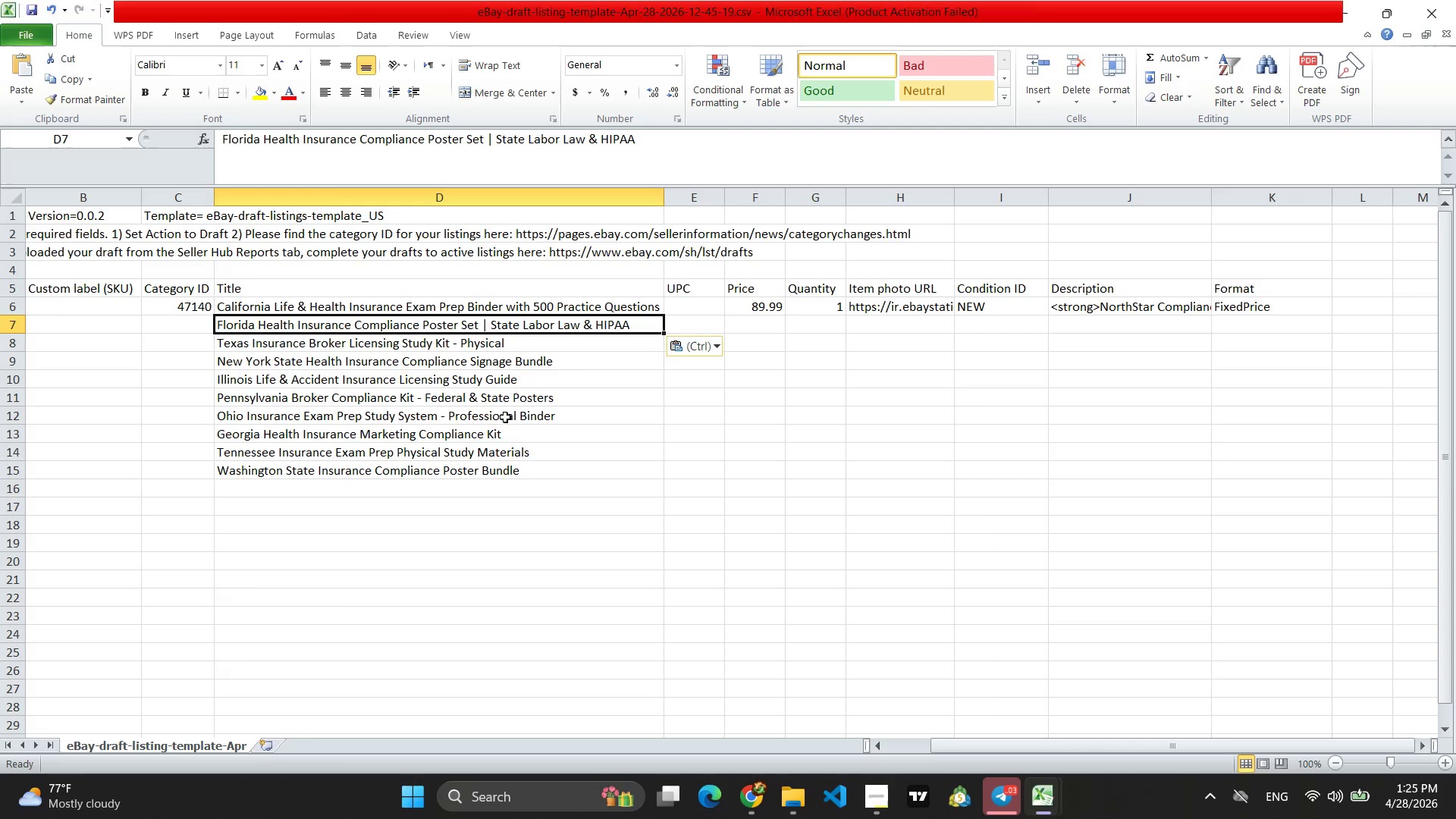 
wait(5.22)
 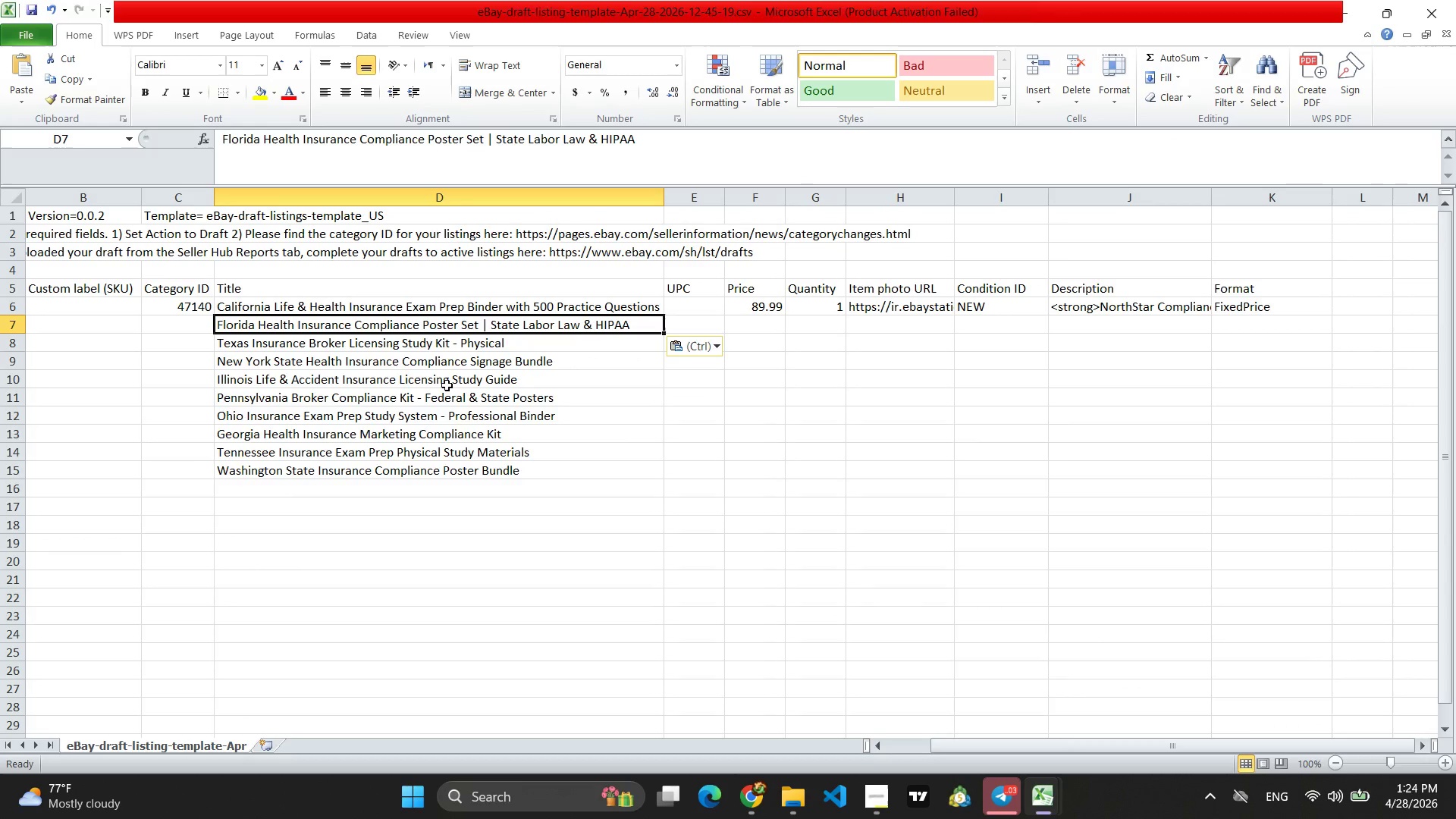 
left_click([771, 338])
 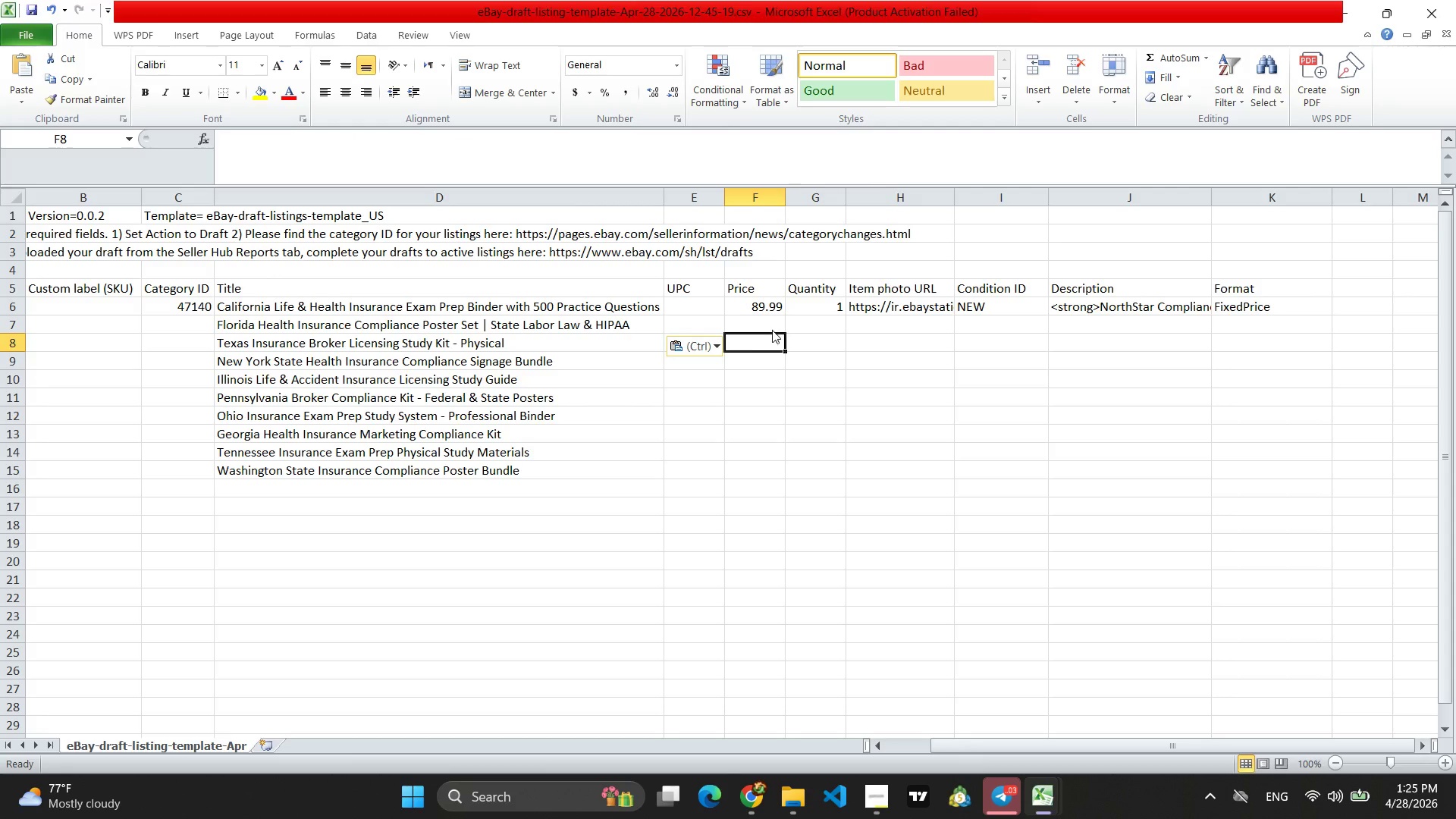 
left_click([772, 330])
 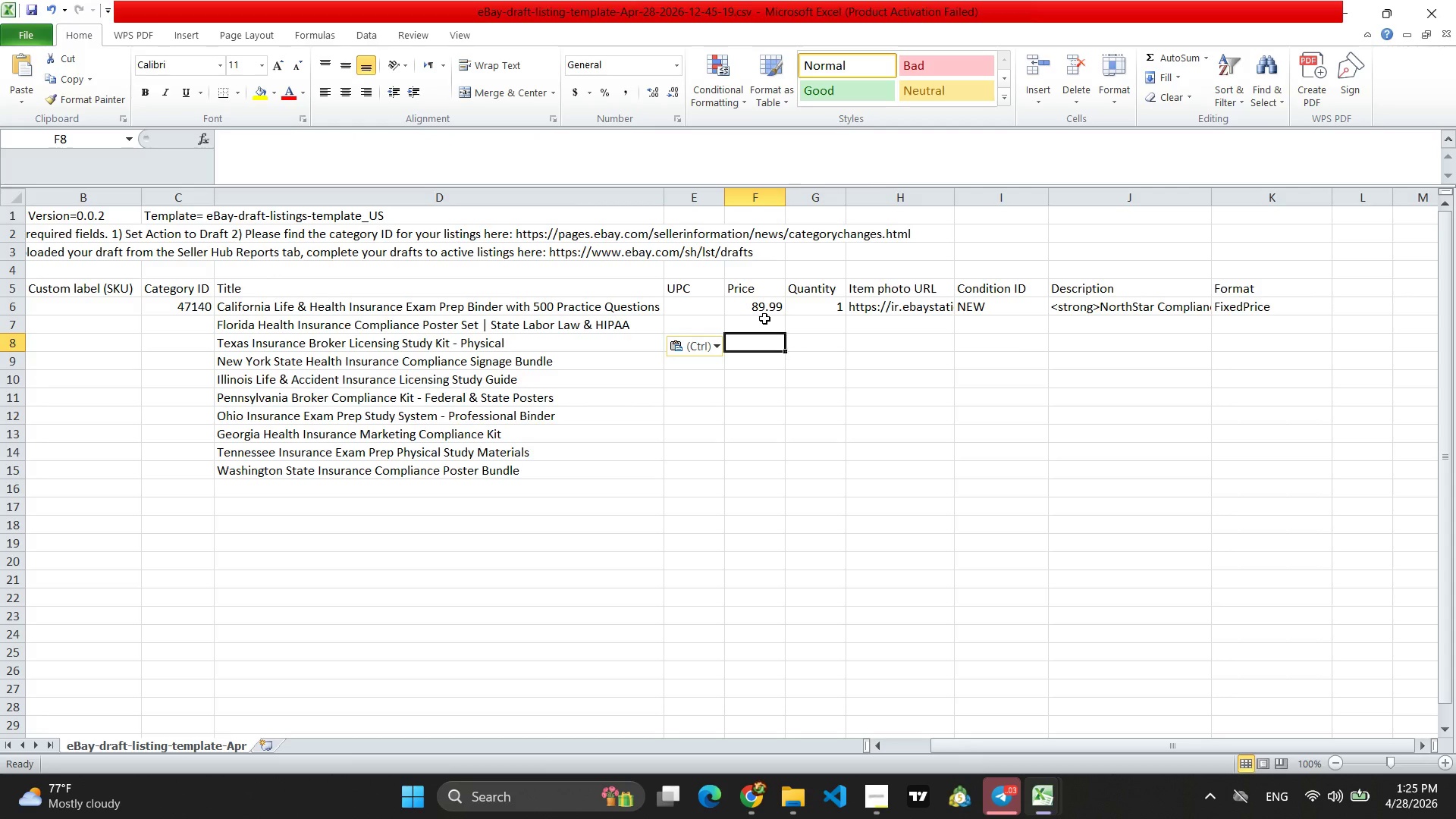 
left_click([764, 318])
 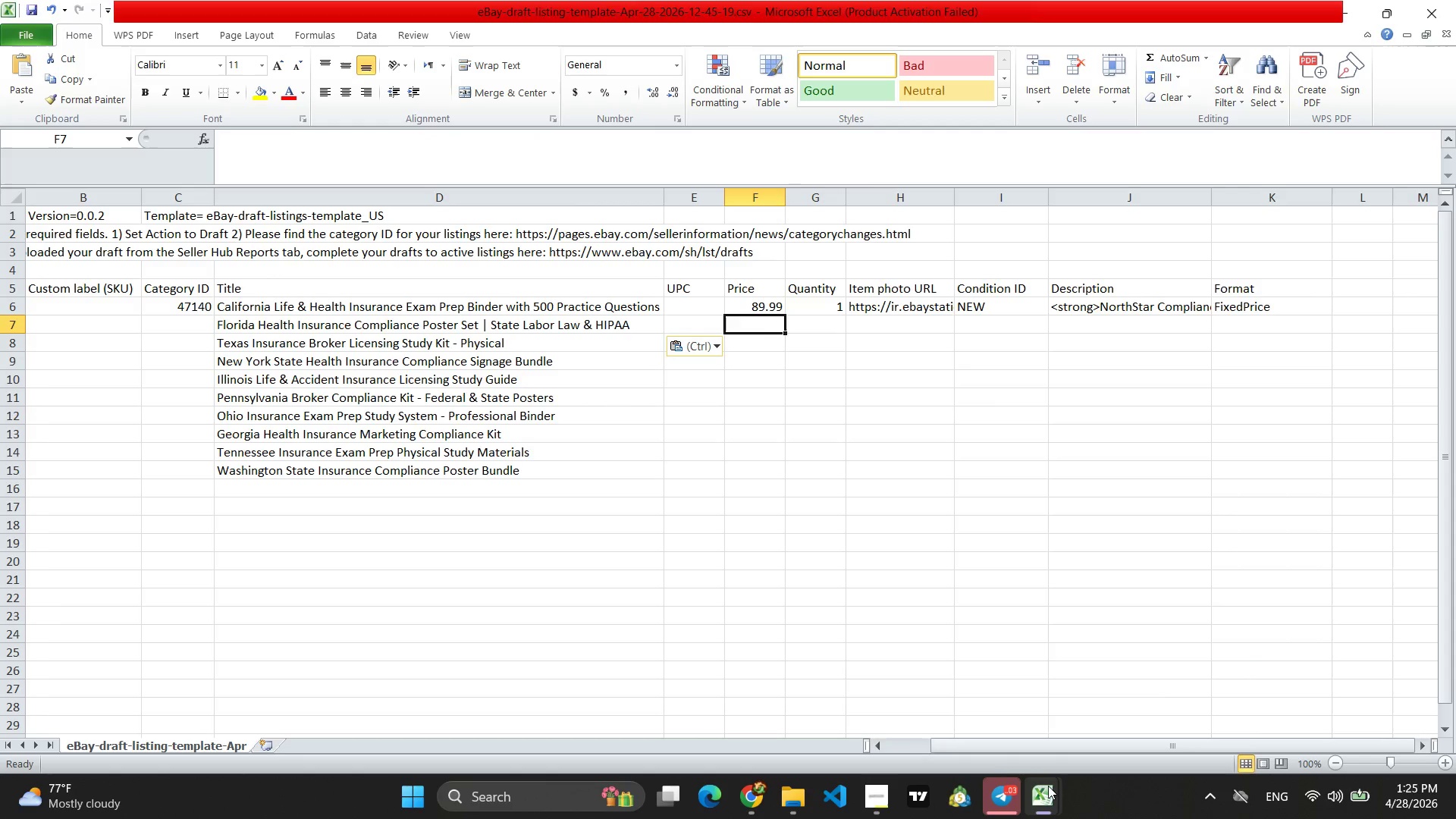 
left_click([934, 671])
 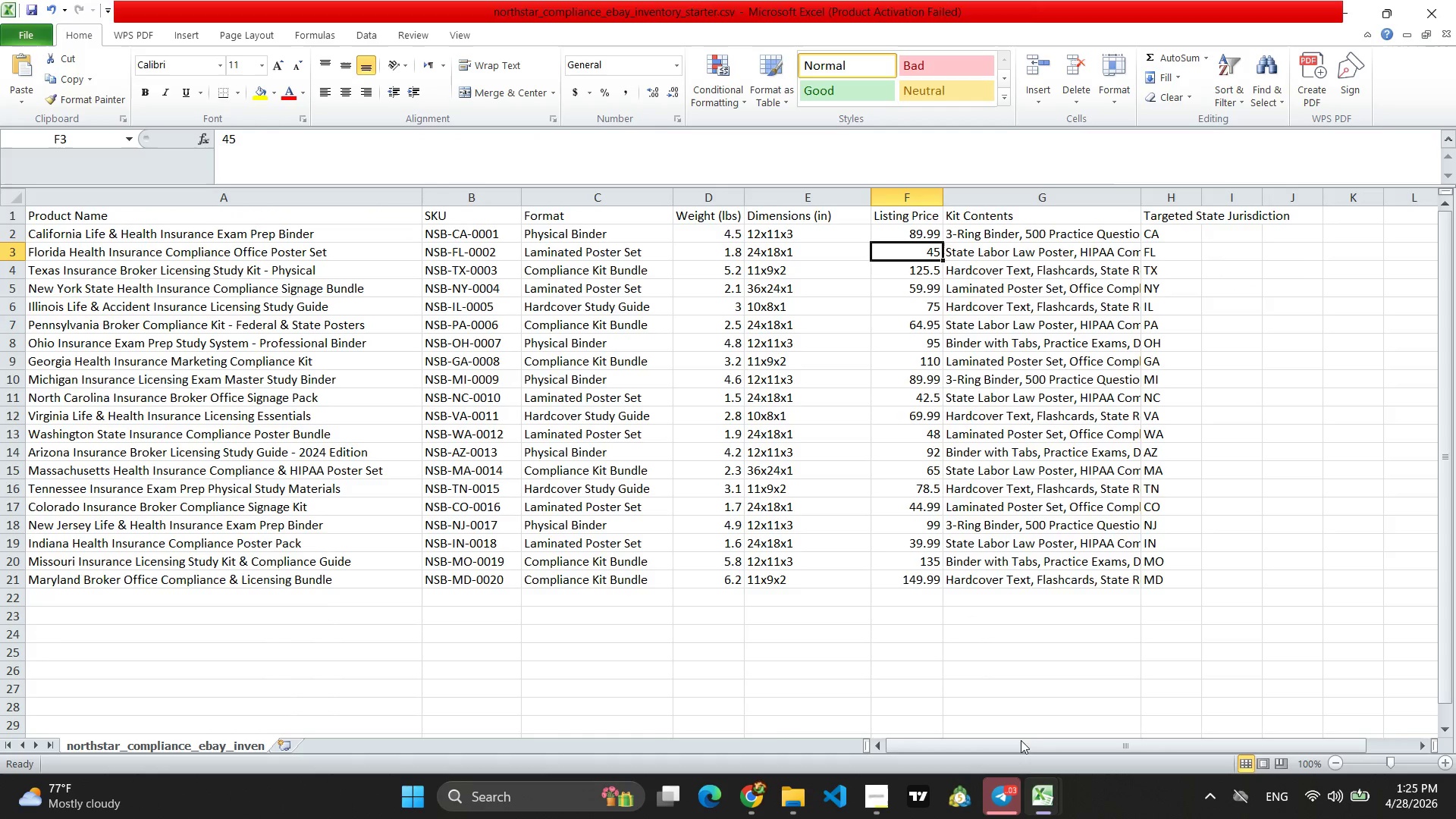 
left_click([1108, 696])
 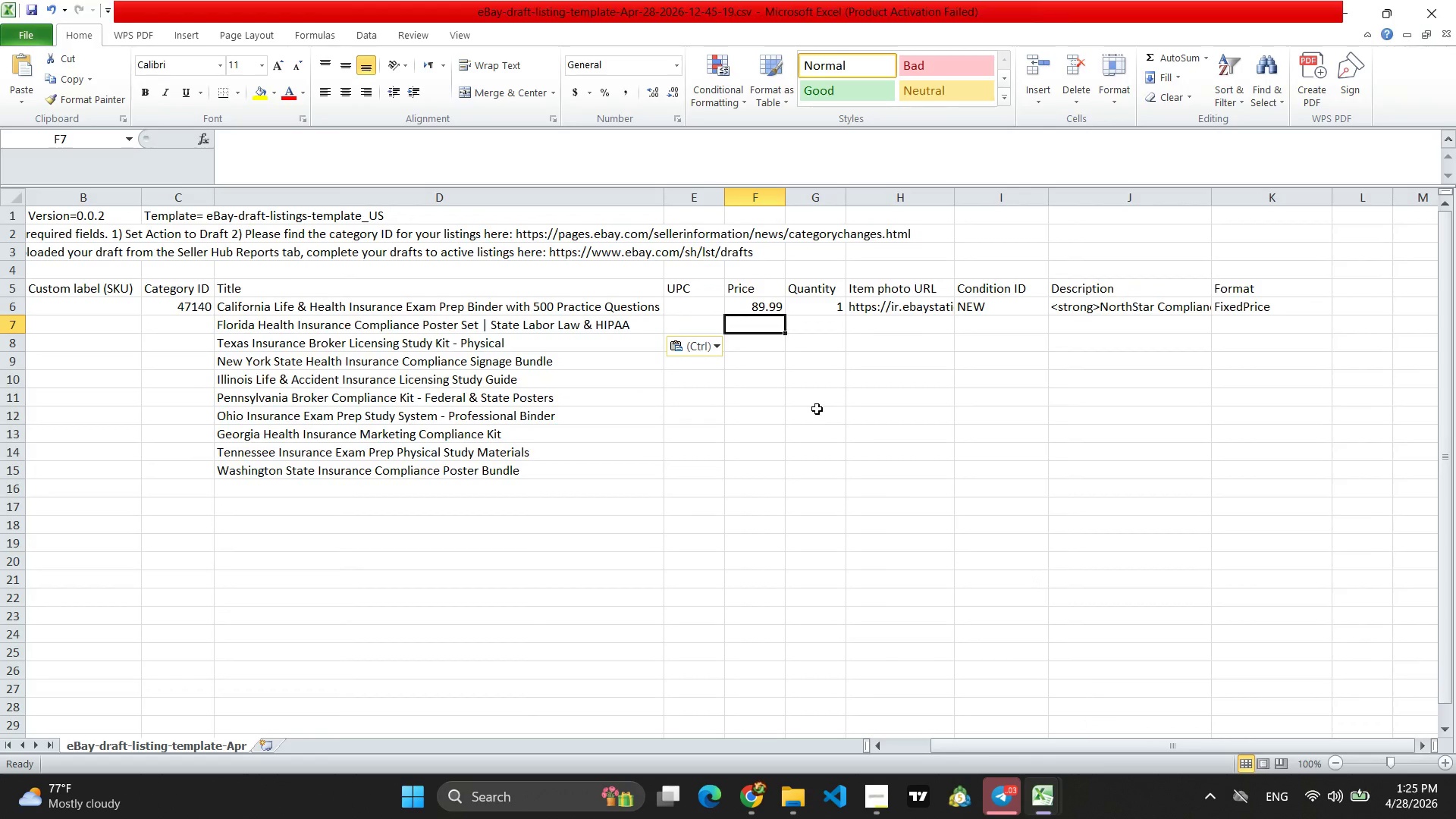 
type(45)
 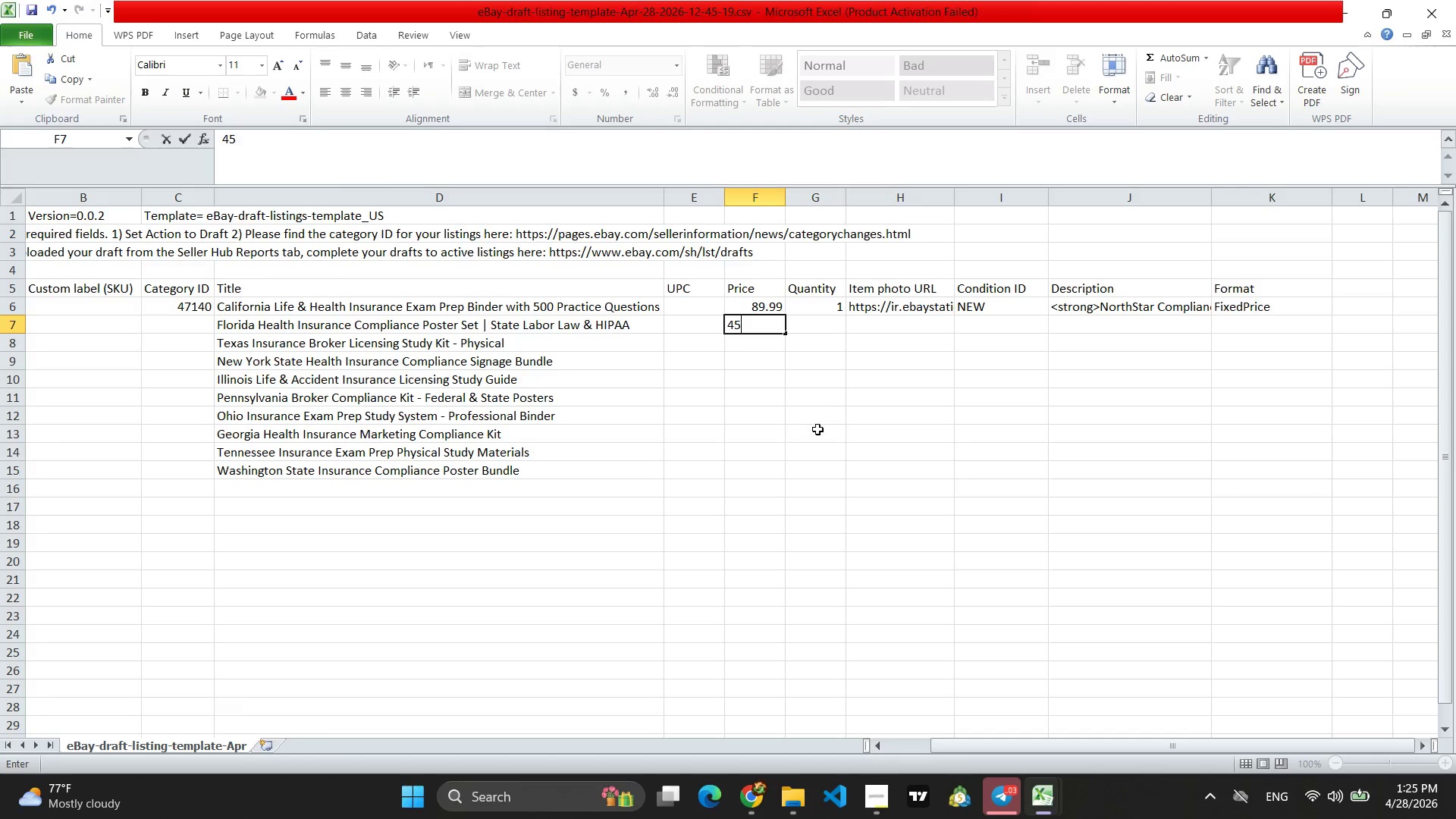 
left_click([817, 429])
 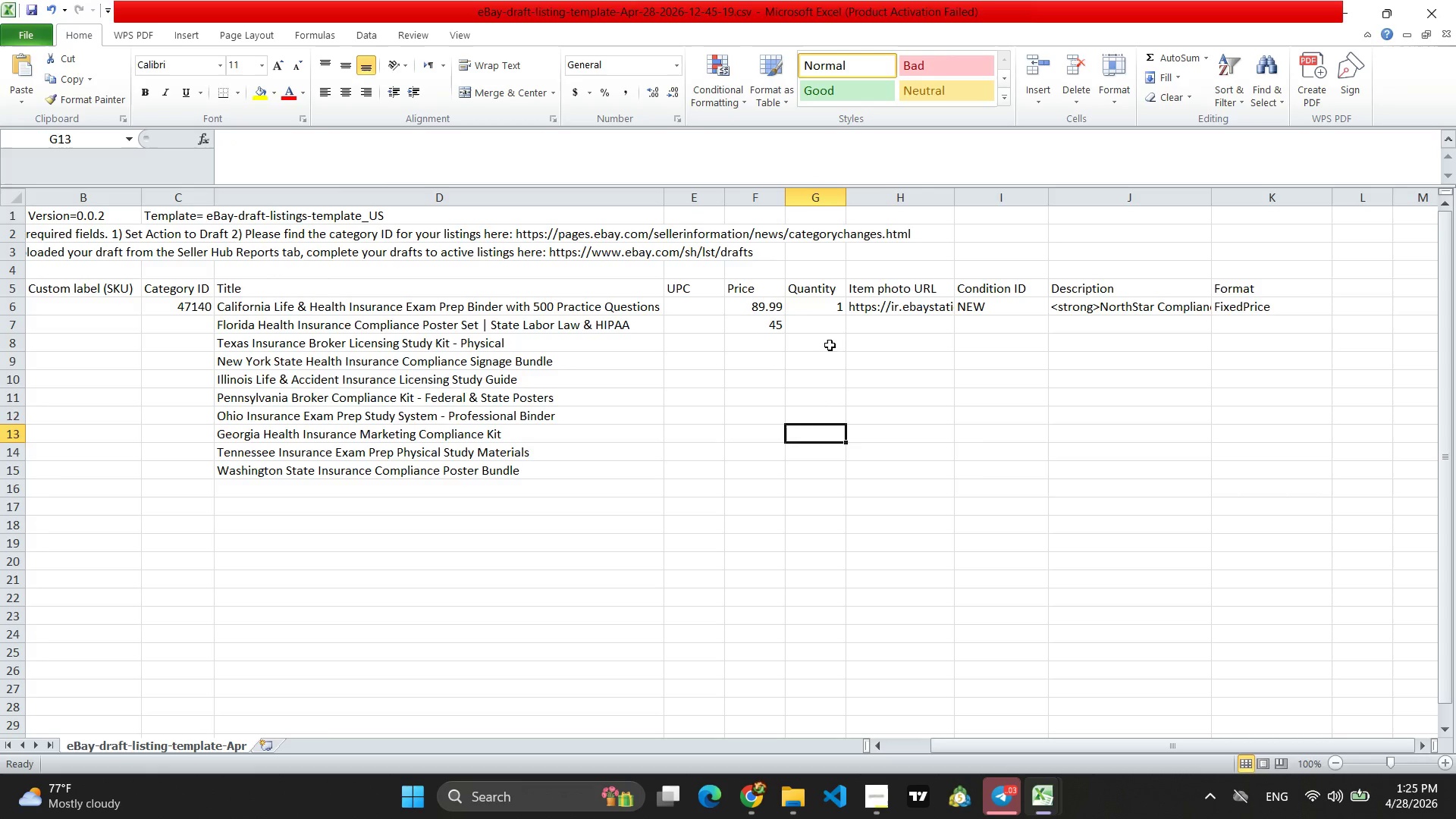 
left_click([844, 338])
 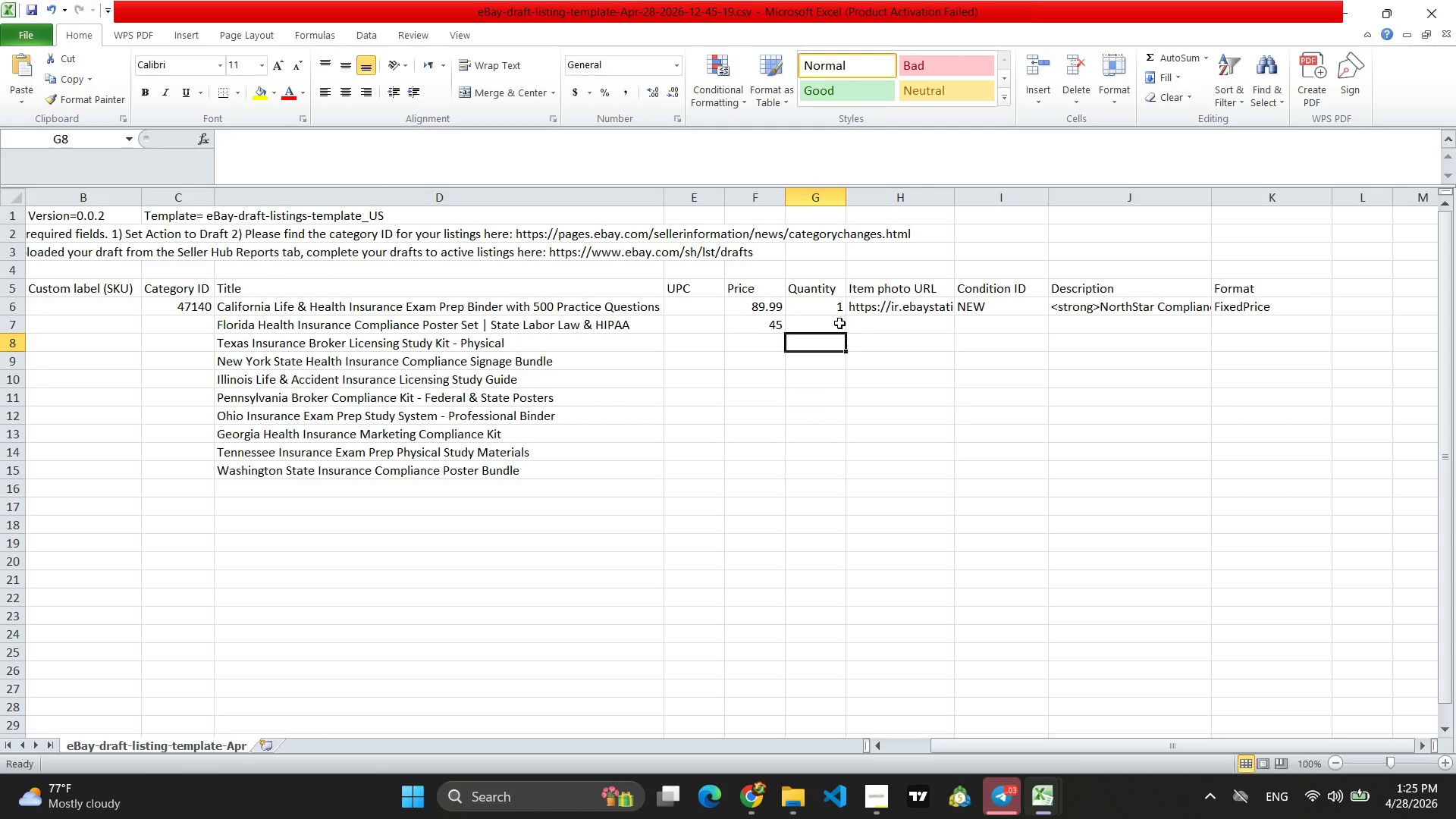 
left_click([839, 323])
 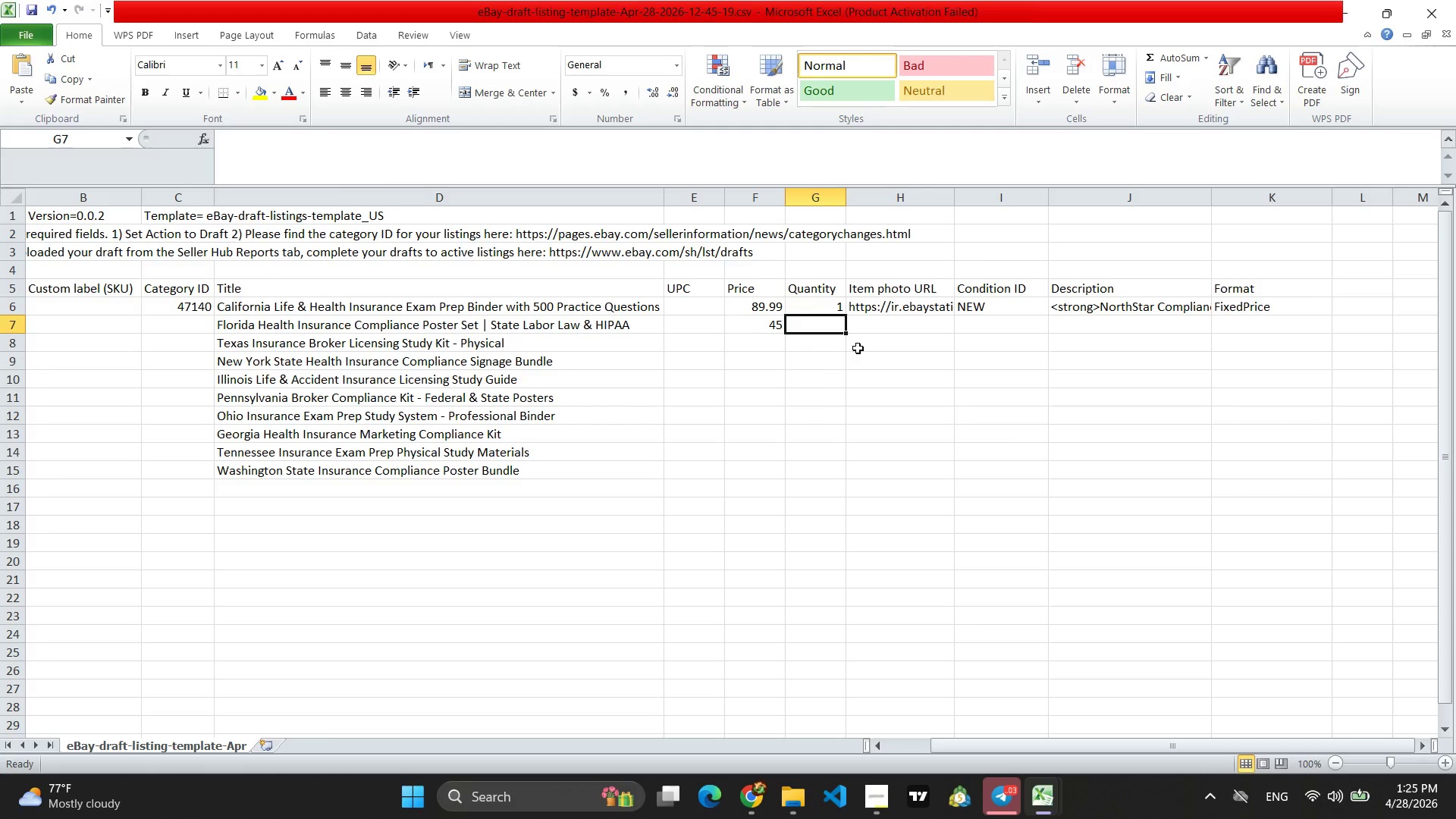 
key(1)
 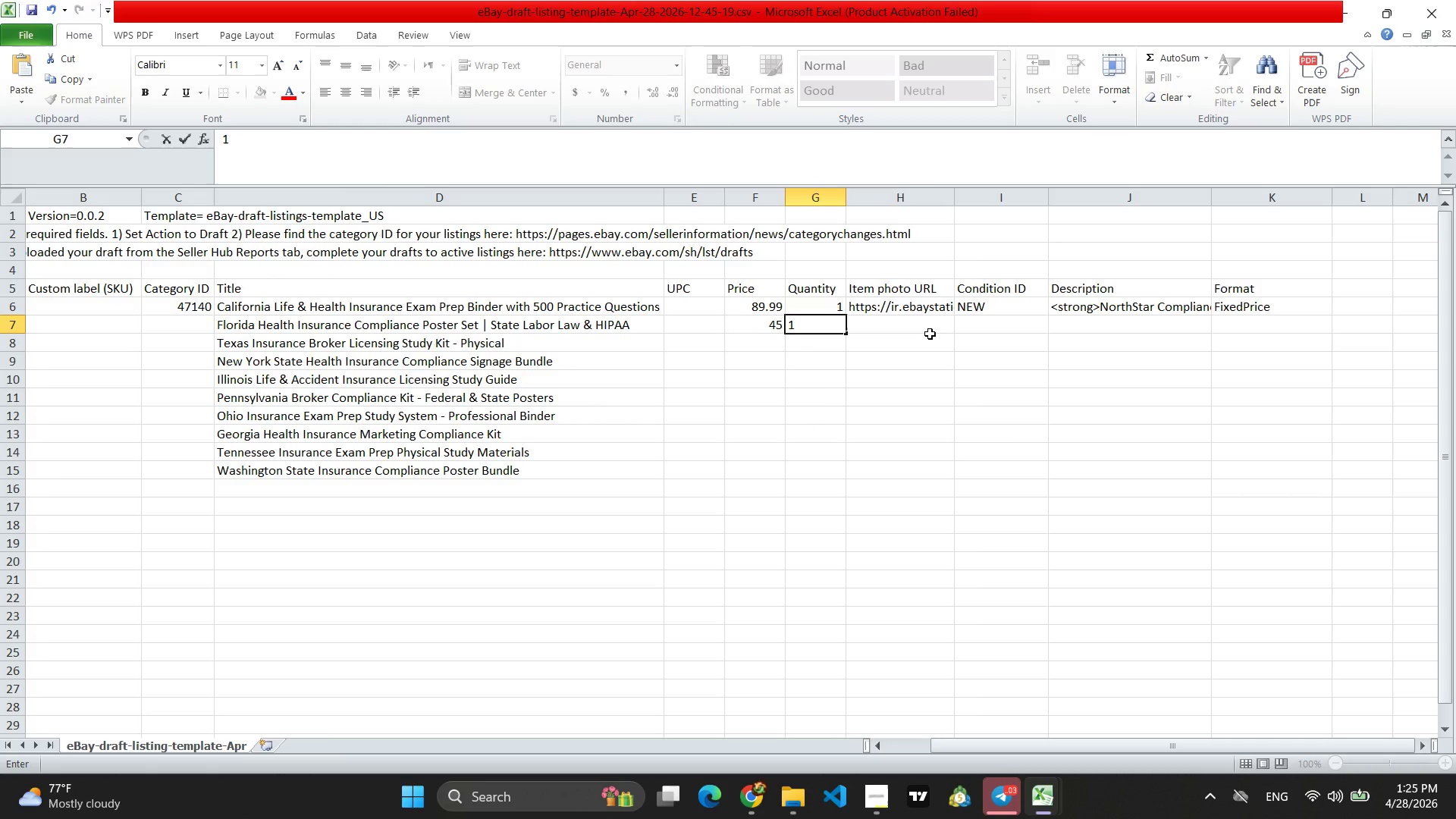 
left_click([930, 334])
 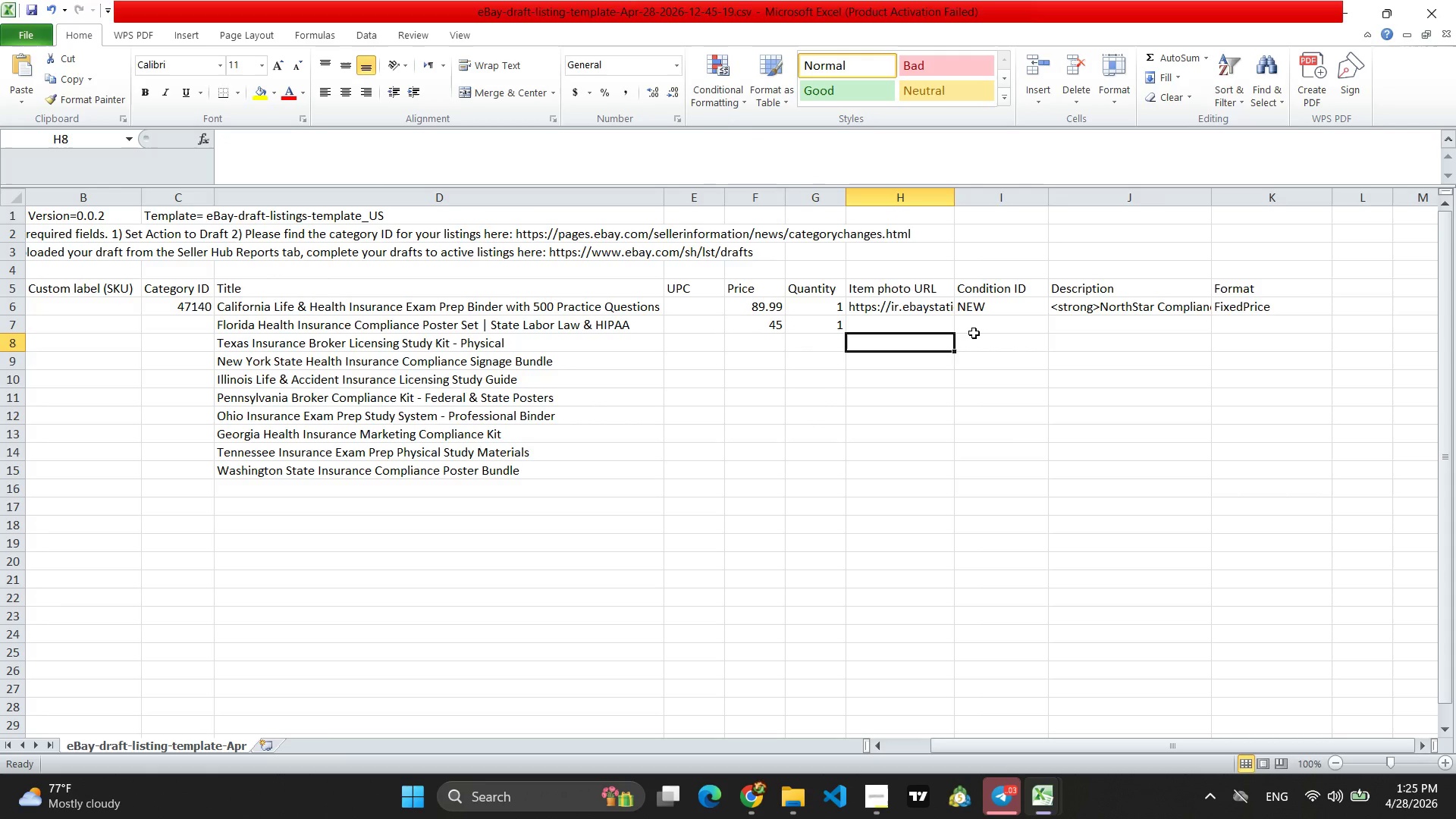 
left_click([1011, 326])
 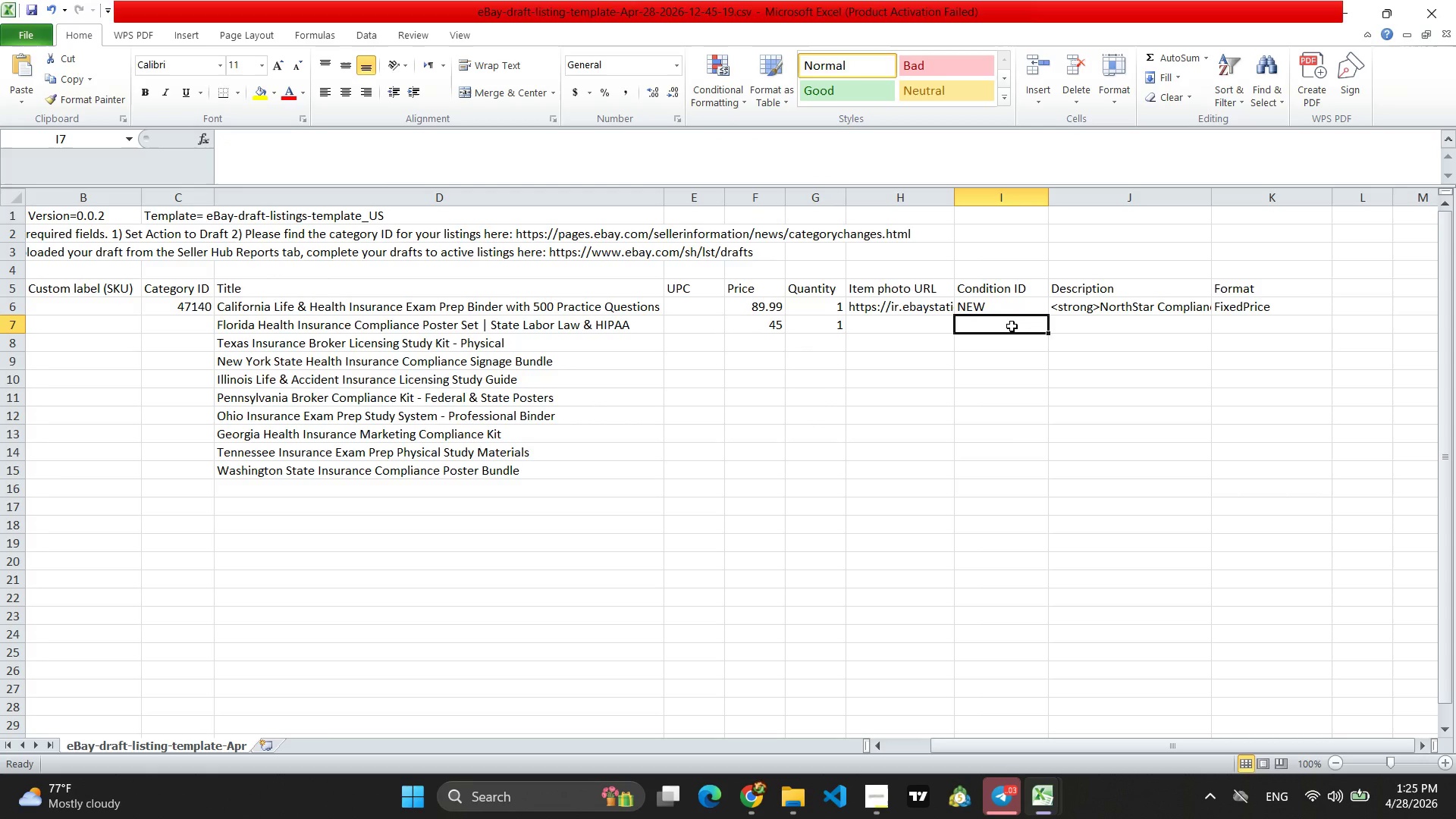 
type(NEW)
 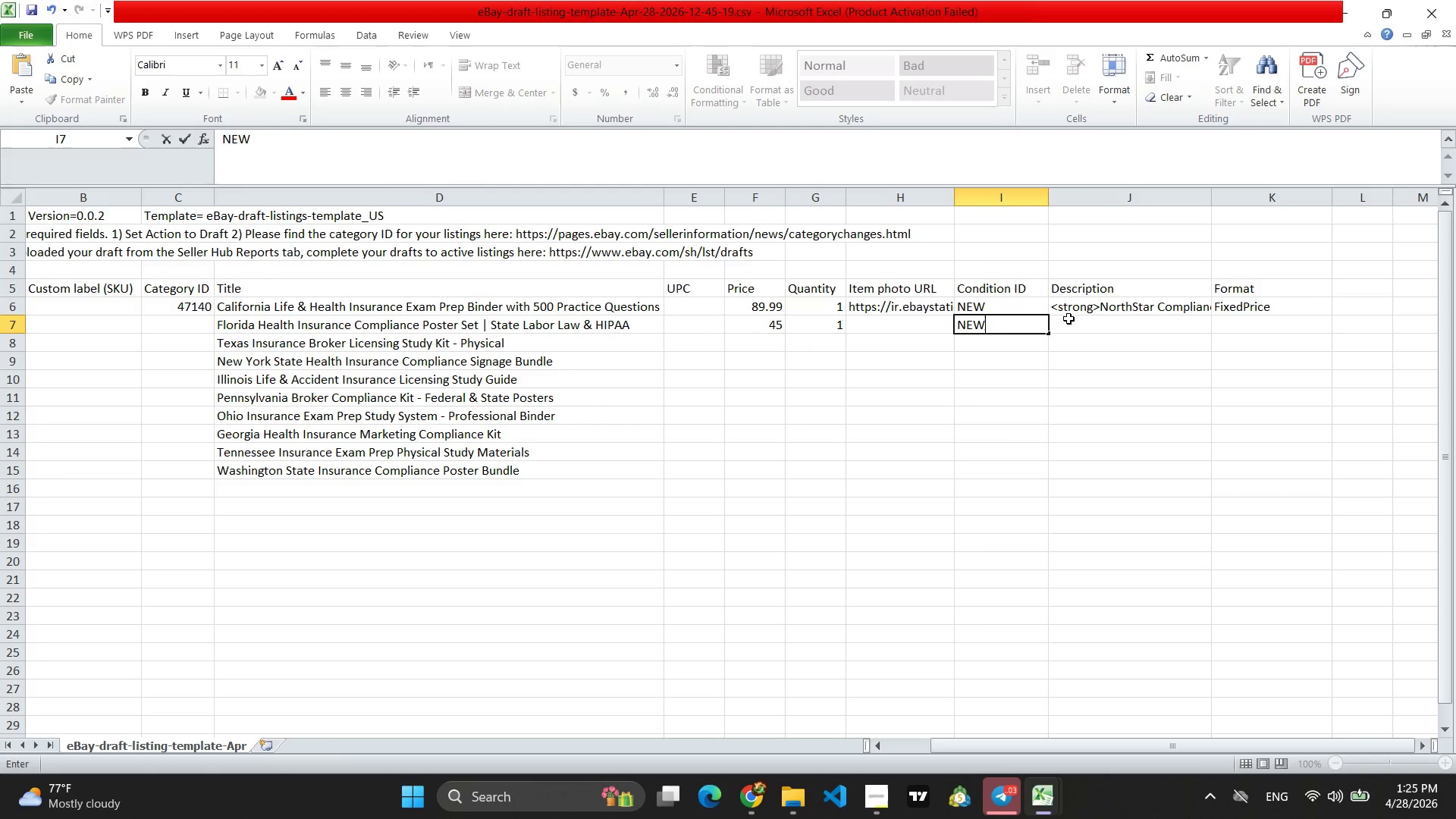 
left_click([1101, 326])
 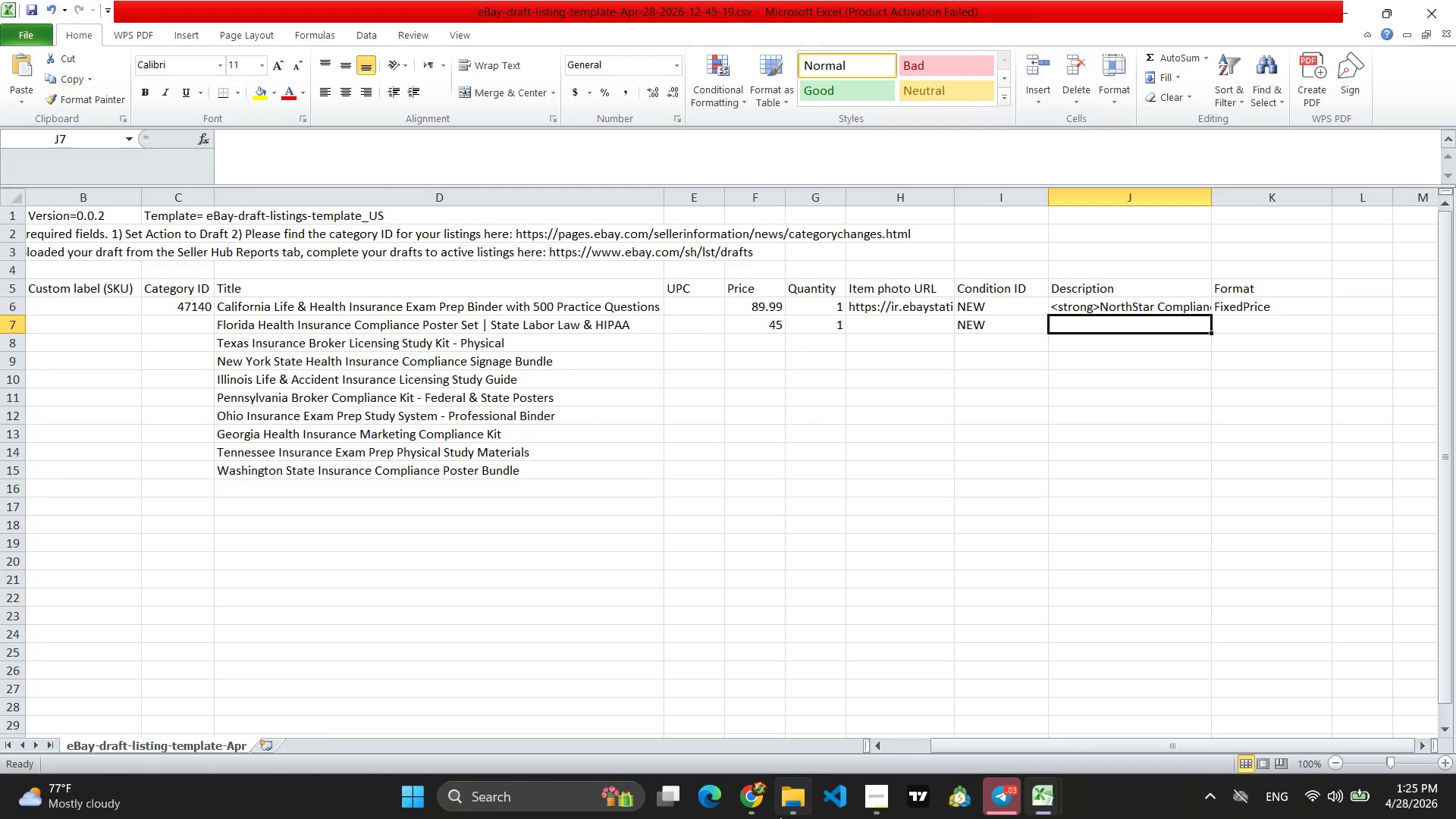 
left_click([763, 811])
 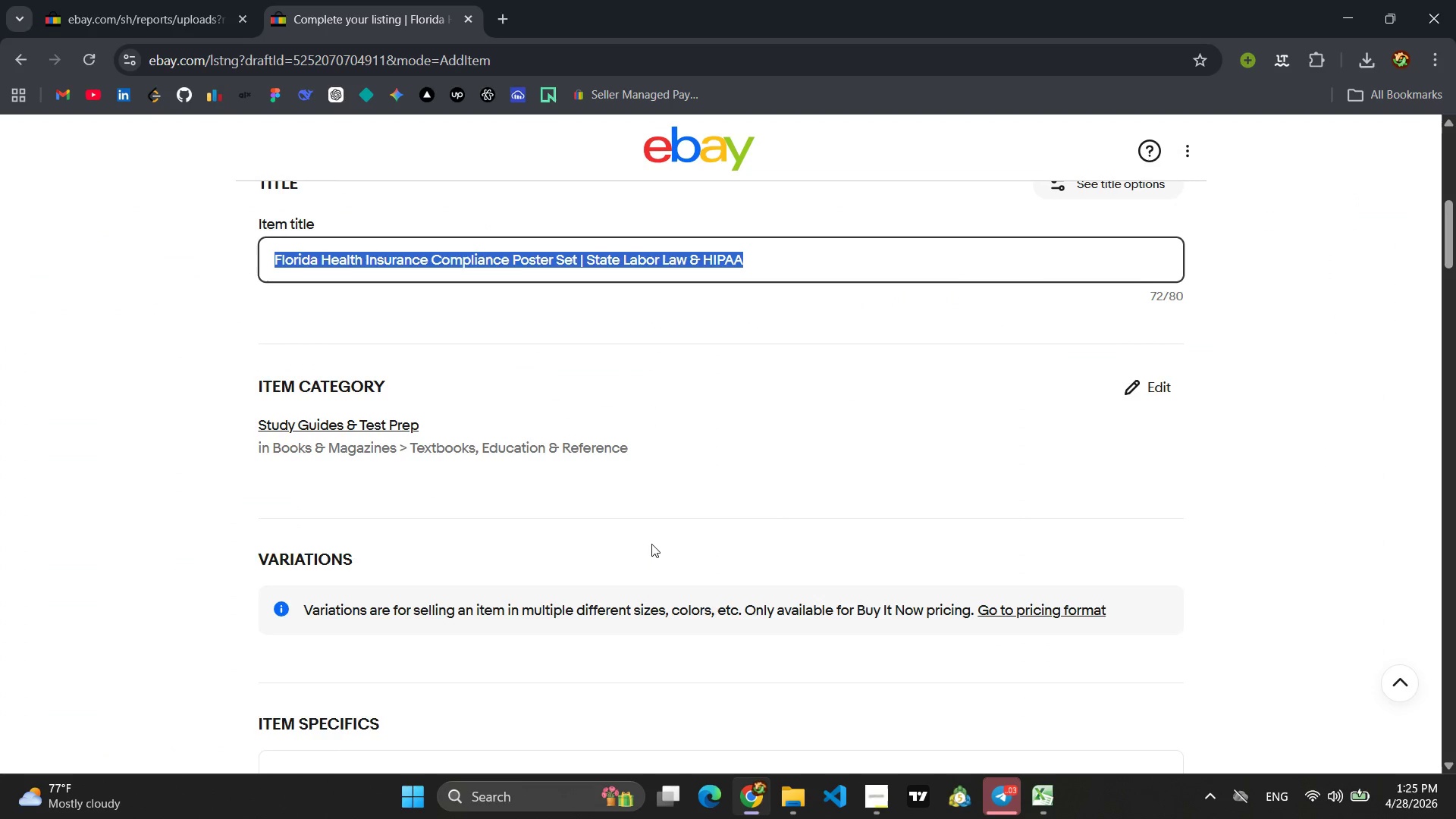 
left_click([624, 485])
 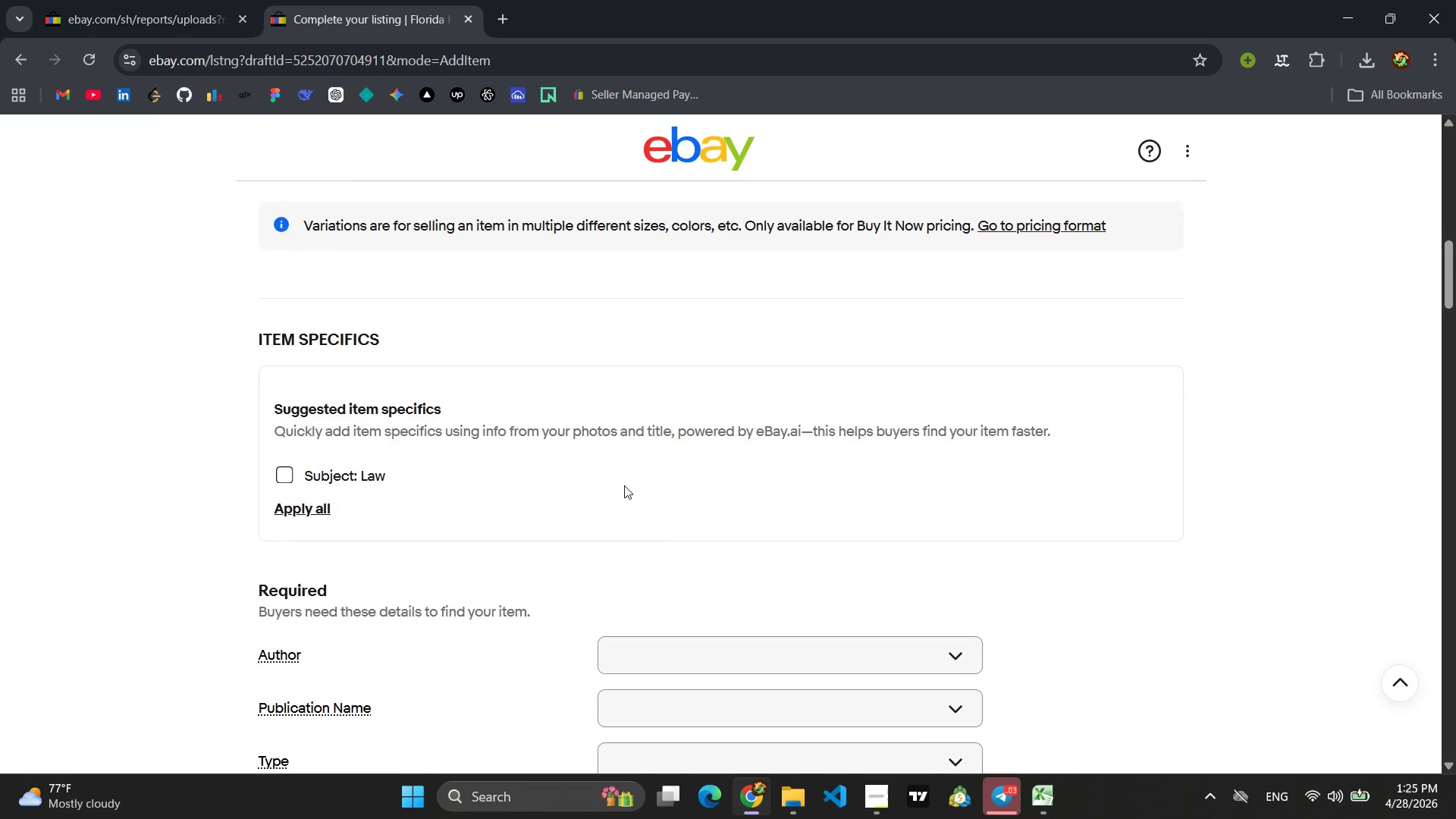 
scroll: coordinate [633, 482], scroll_direction: down, amount: 19.0
 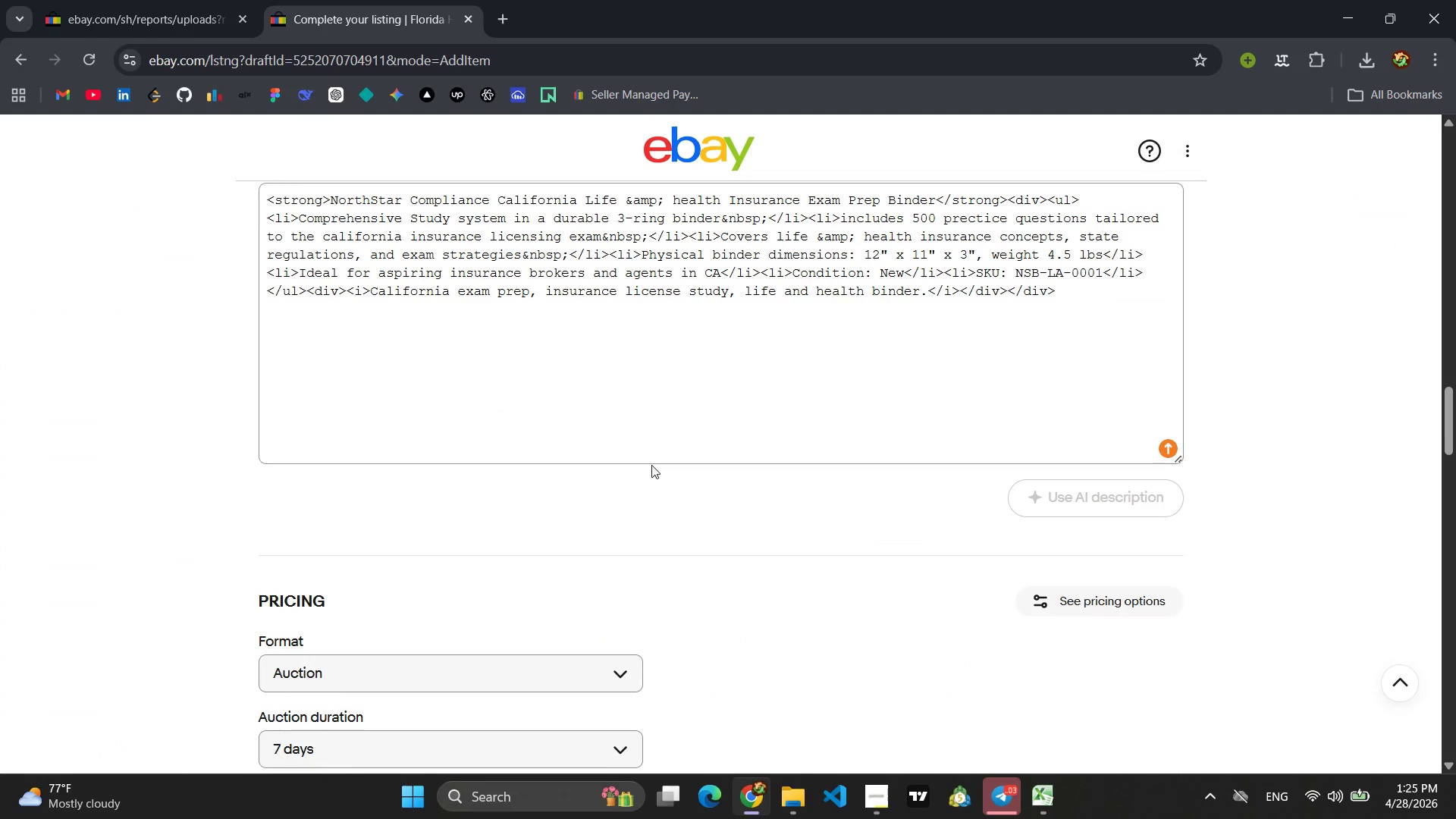 
scroll: coordinate [658, 453], scroll_direction: up, amount: 2.0
 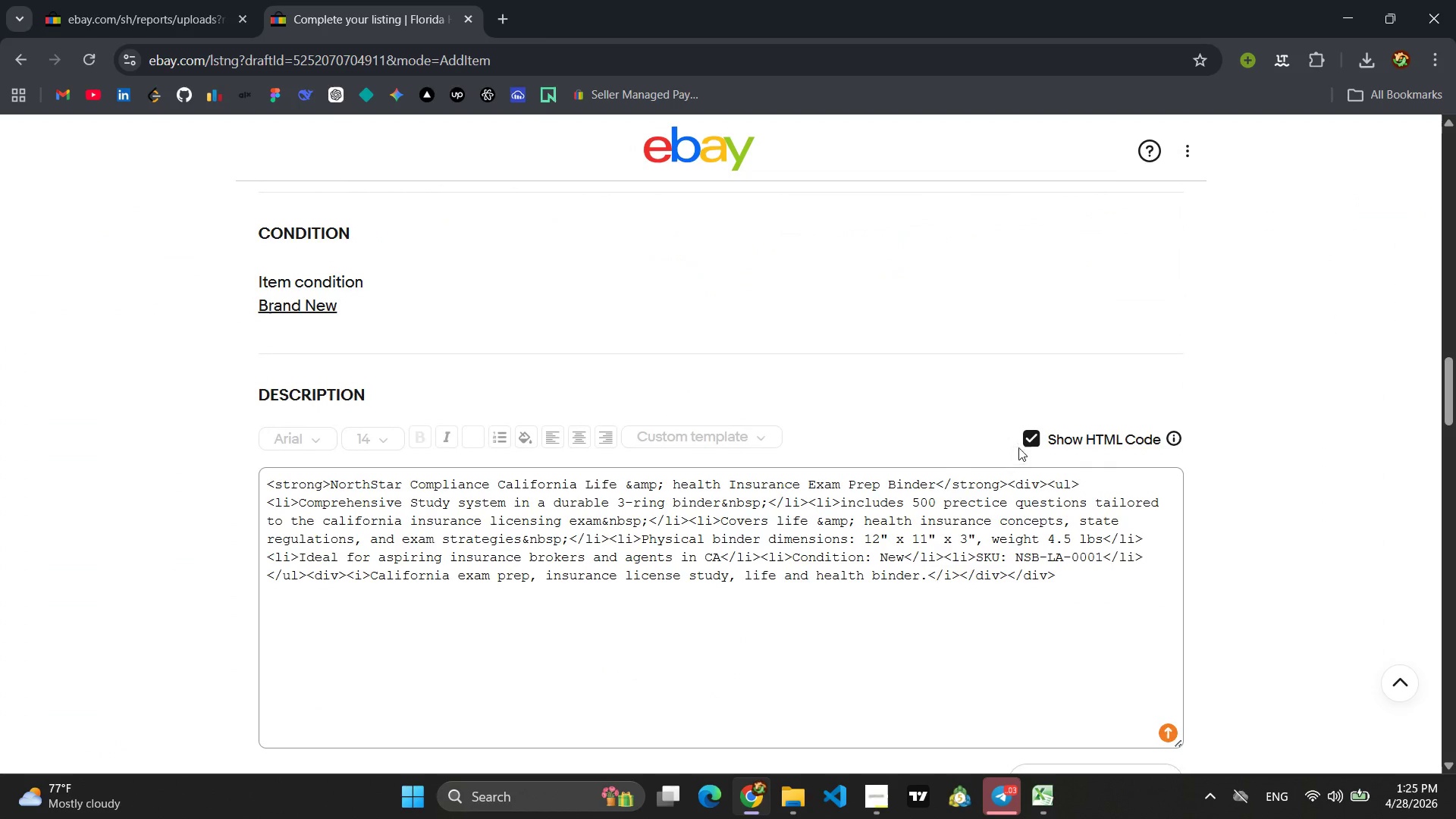 
left_click([1031, 434])
 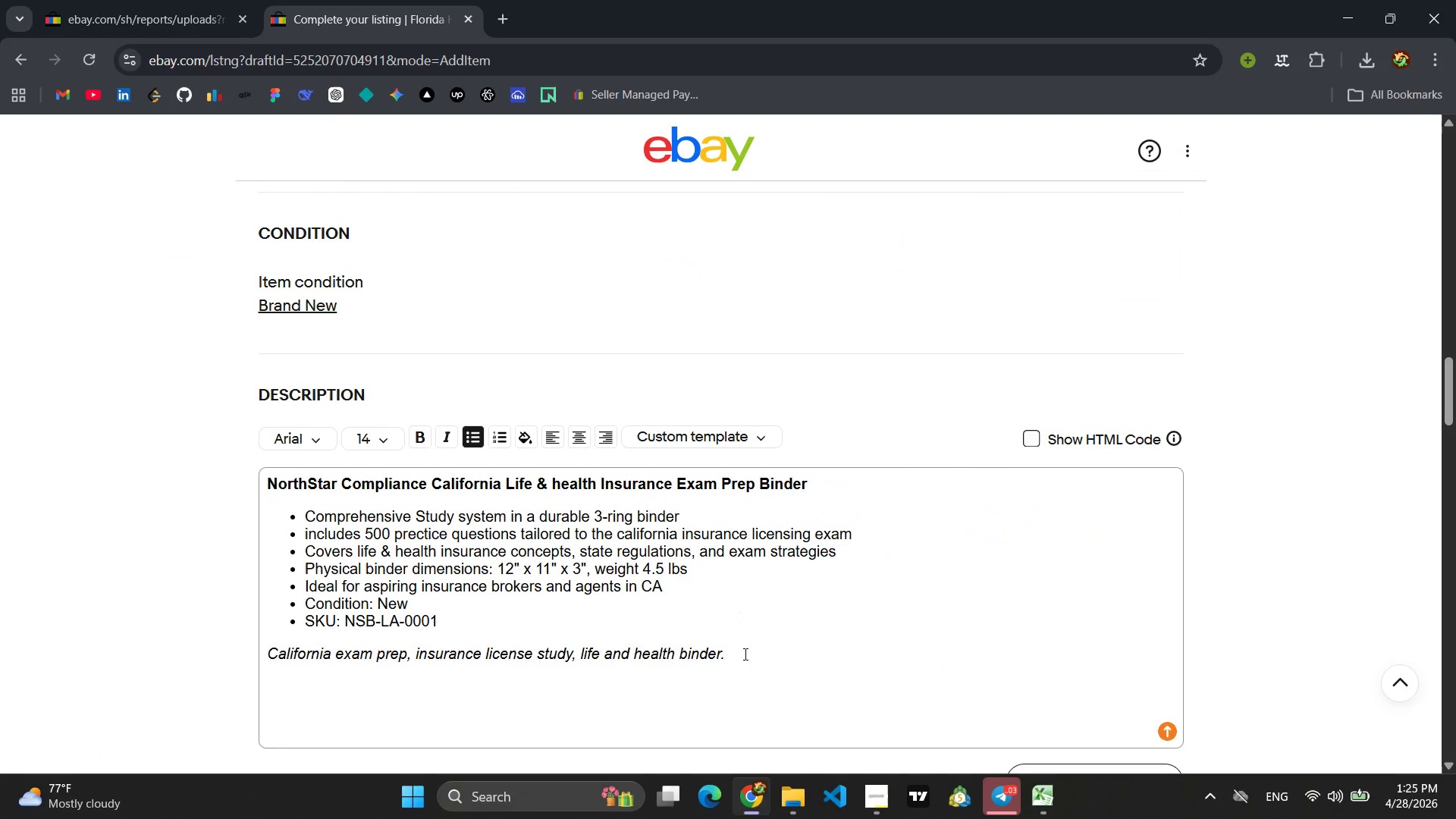 
left_click_drag(start_coordinate=[742, 664], to_coordinate=[232, 454])
 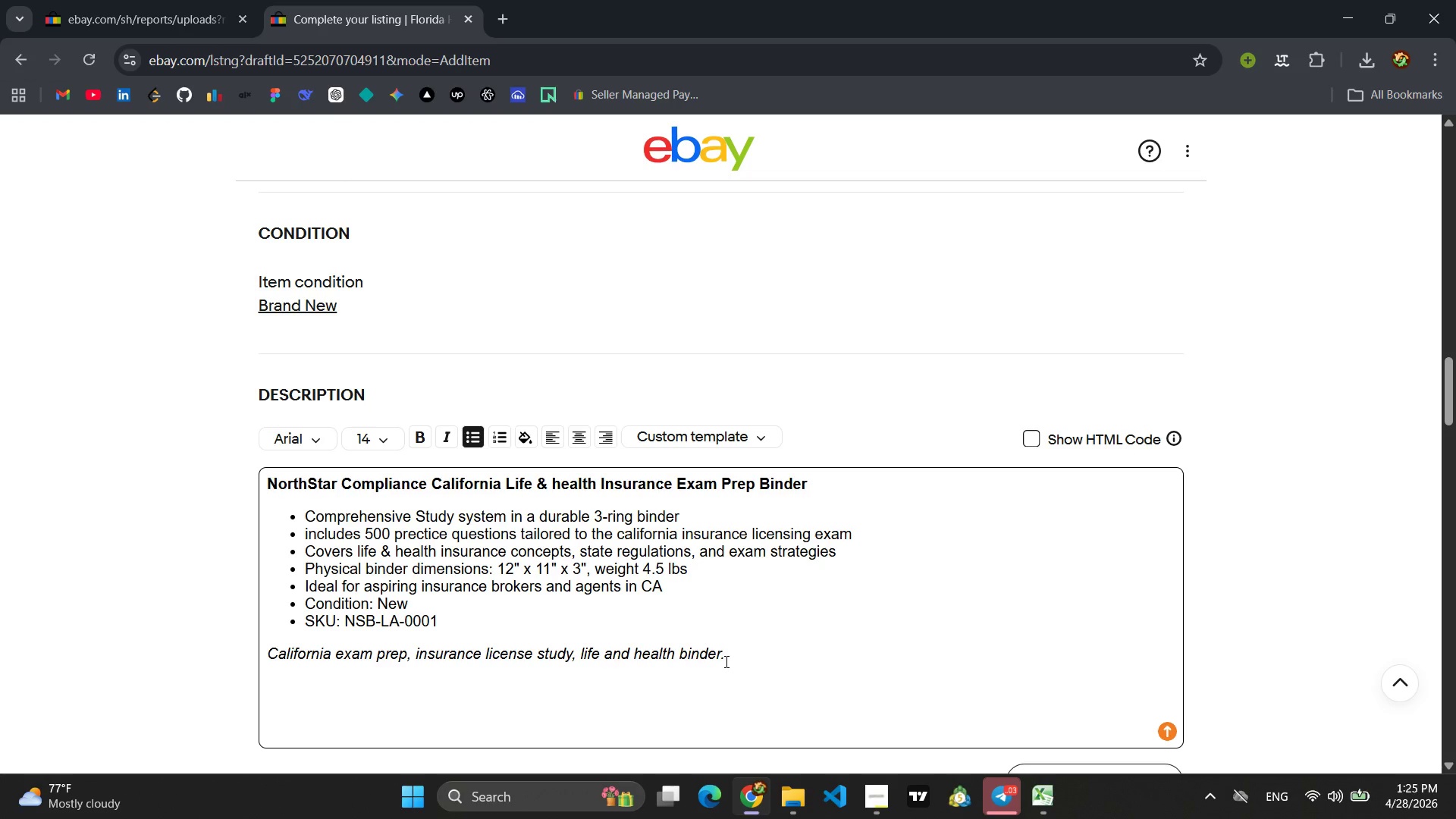 
wait(7.72)
 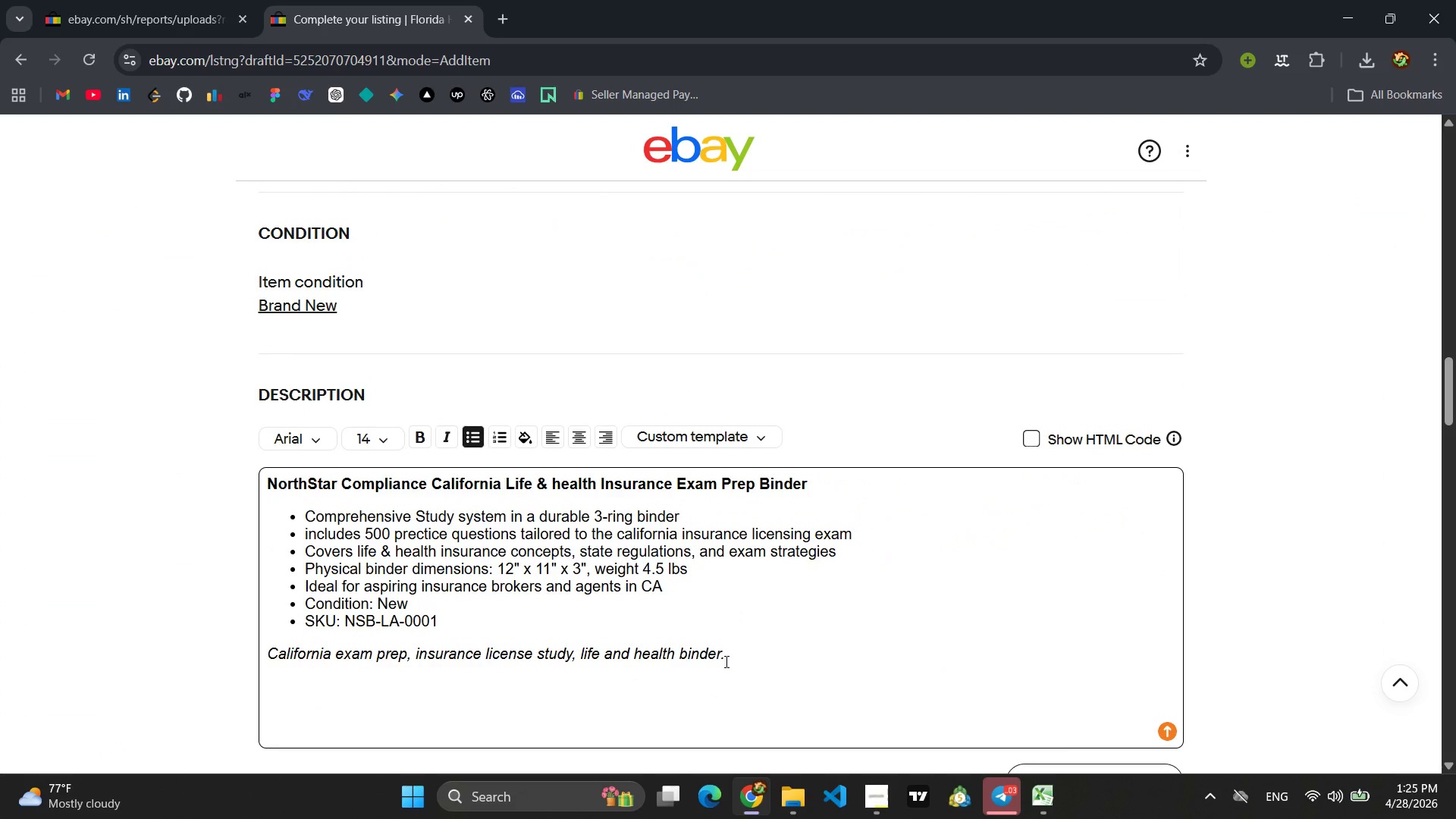 
left_click_drag(start_coordinate=[732, 652], to_coordinate=[258, 475])
 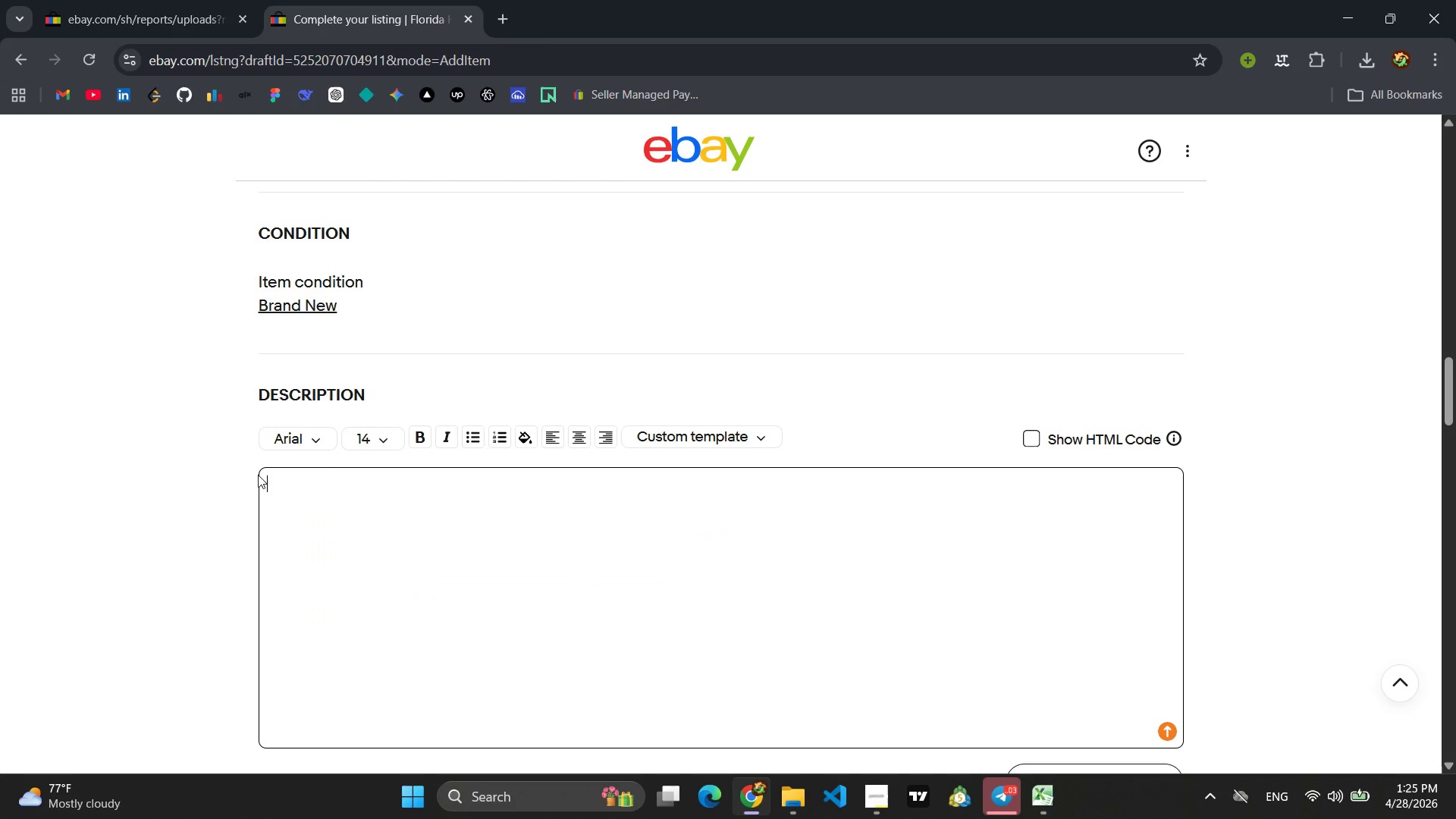 
key(Backspace)
type(nORT)
key(Backspace)
key(Backspace)
key(Backspace)
key(Backspace)
type(NorthStart )
key(Backspace)
key(Backspace)
type( c)
key(Backspace)
type(Compliance Florida Hlea)
key(Backspace)
key(Backspace)
key(Backspace)
type(ealth )
key(Backspace)
 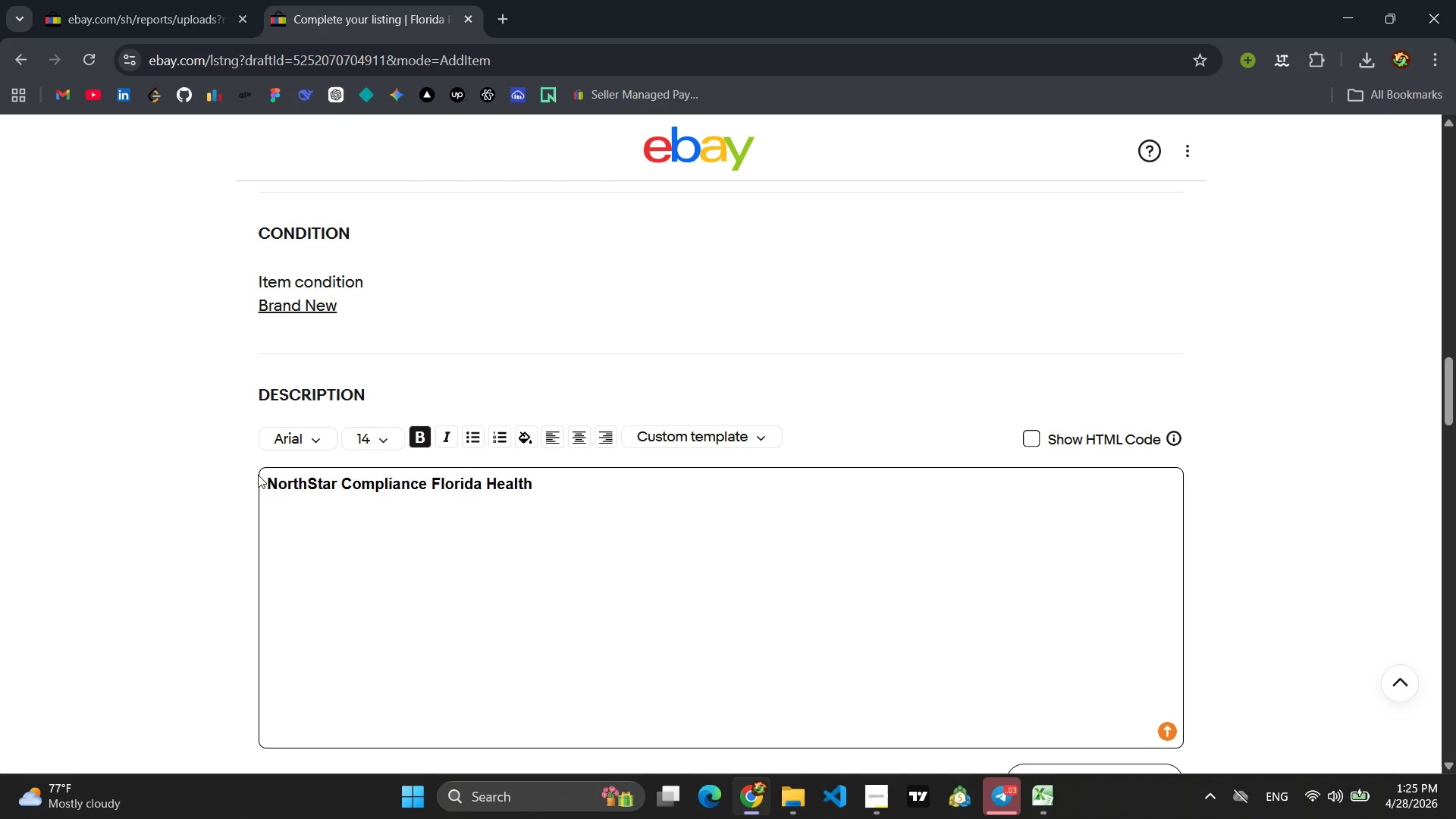 
key(Enter)
 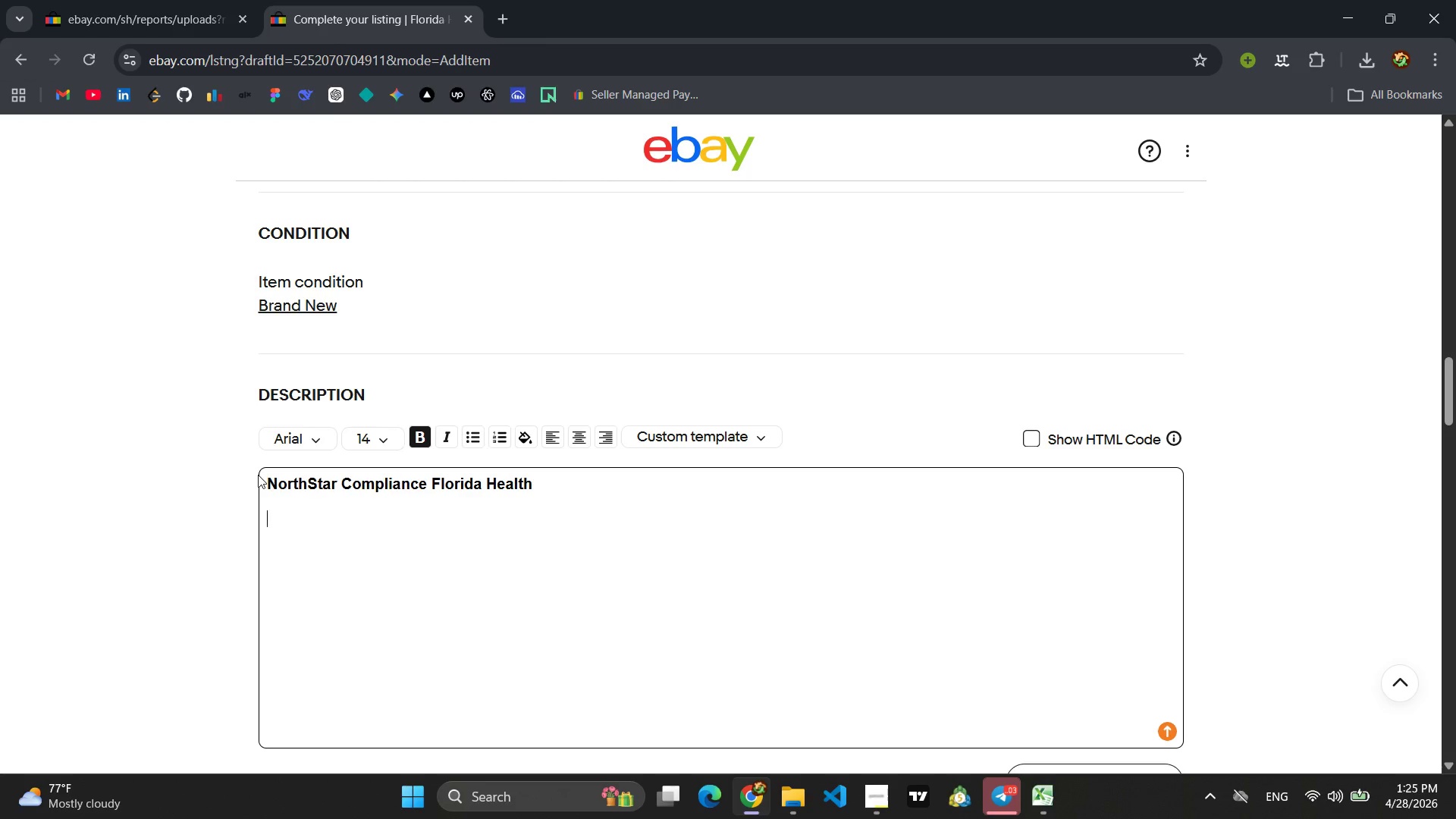 
key(Enter)
 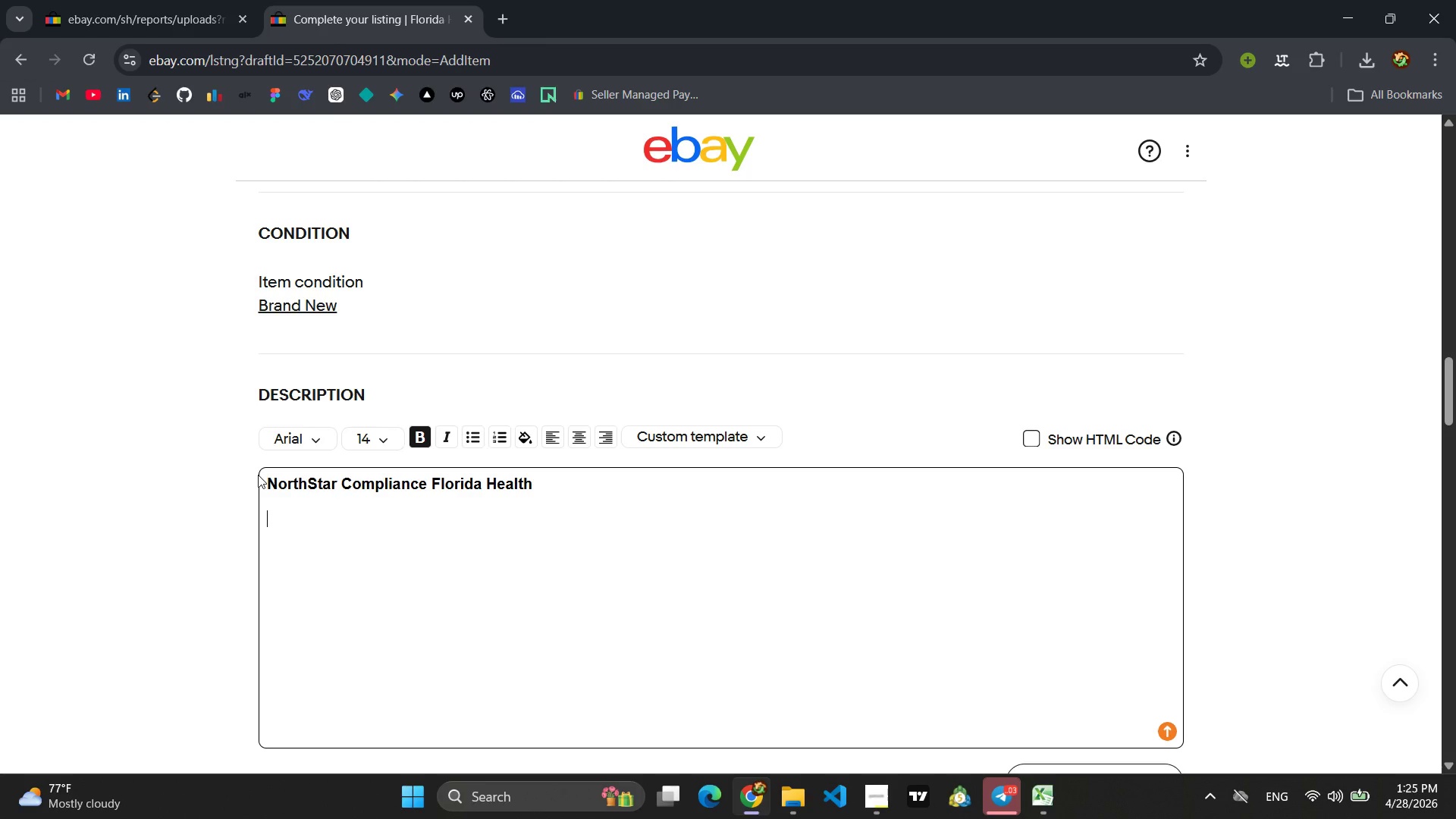 
key(Backspace)
key(Backspace)
type( Insurance Compliance Office p)
key(Backspace)
type(Poster Set )
key(Backspace)
 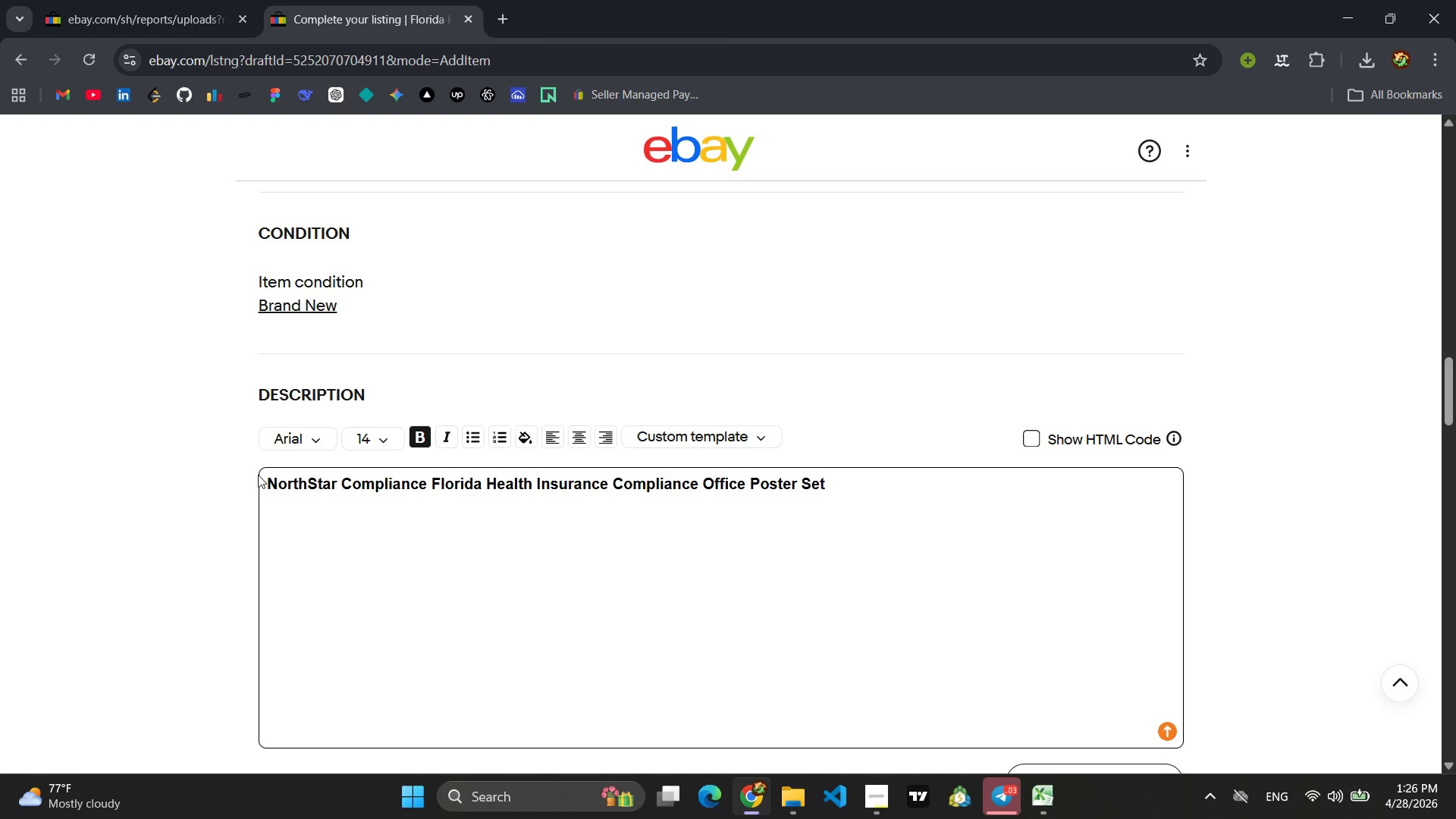 
key(Enter)
 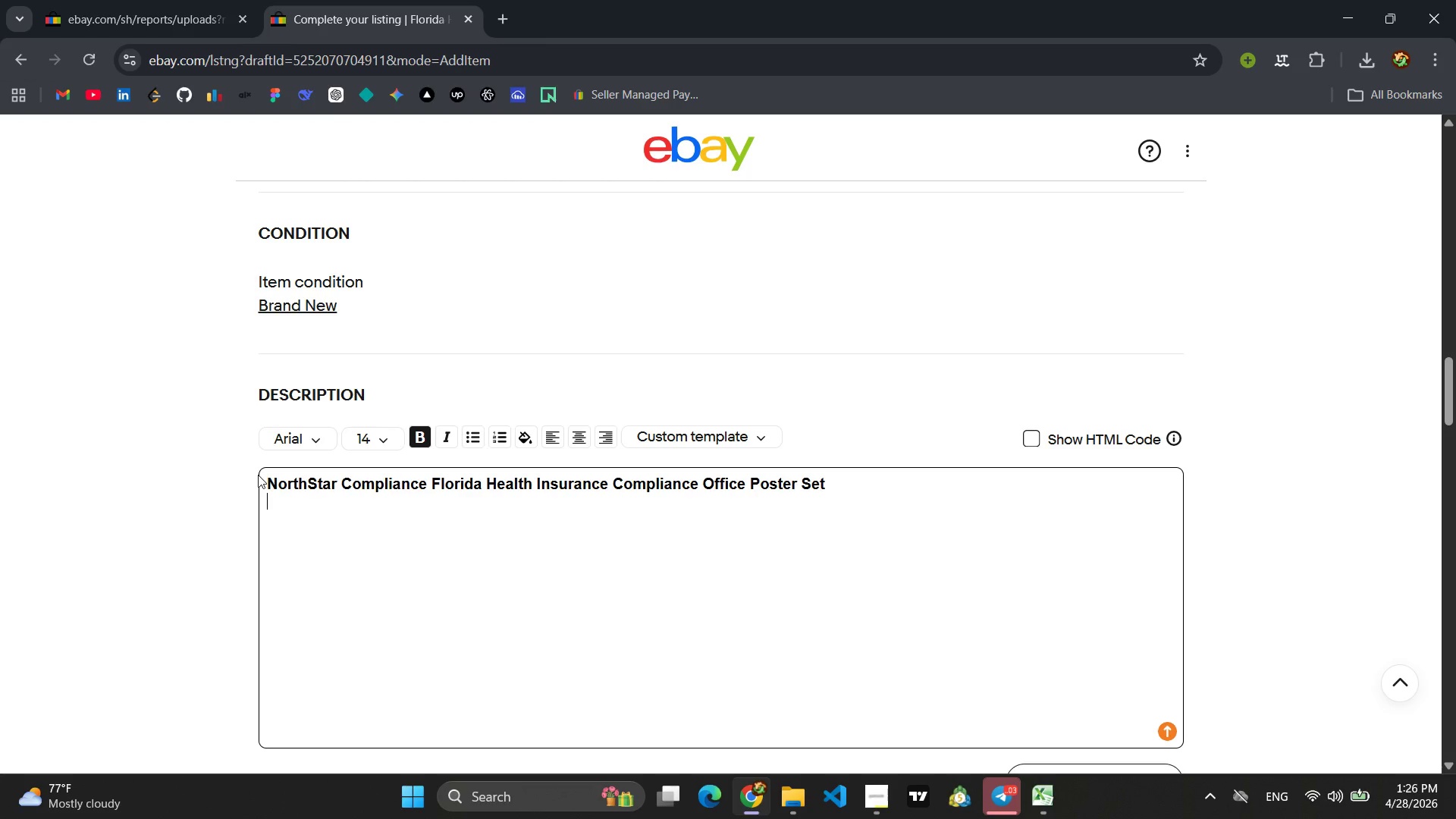 
key(Enter)
 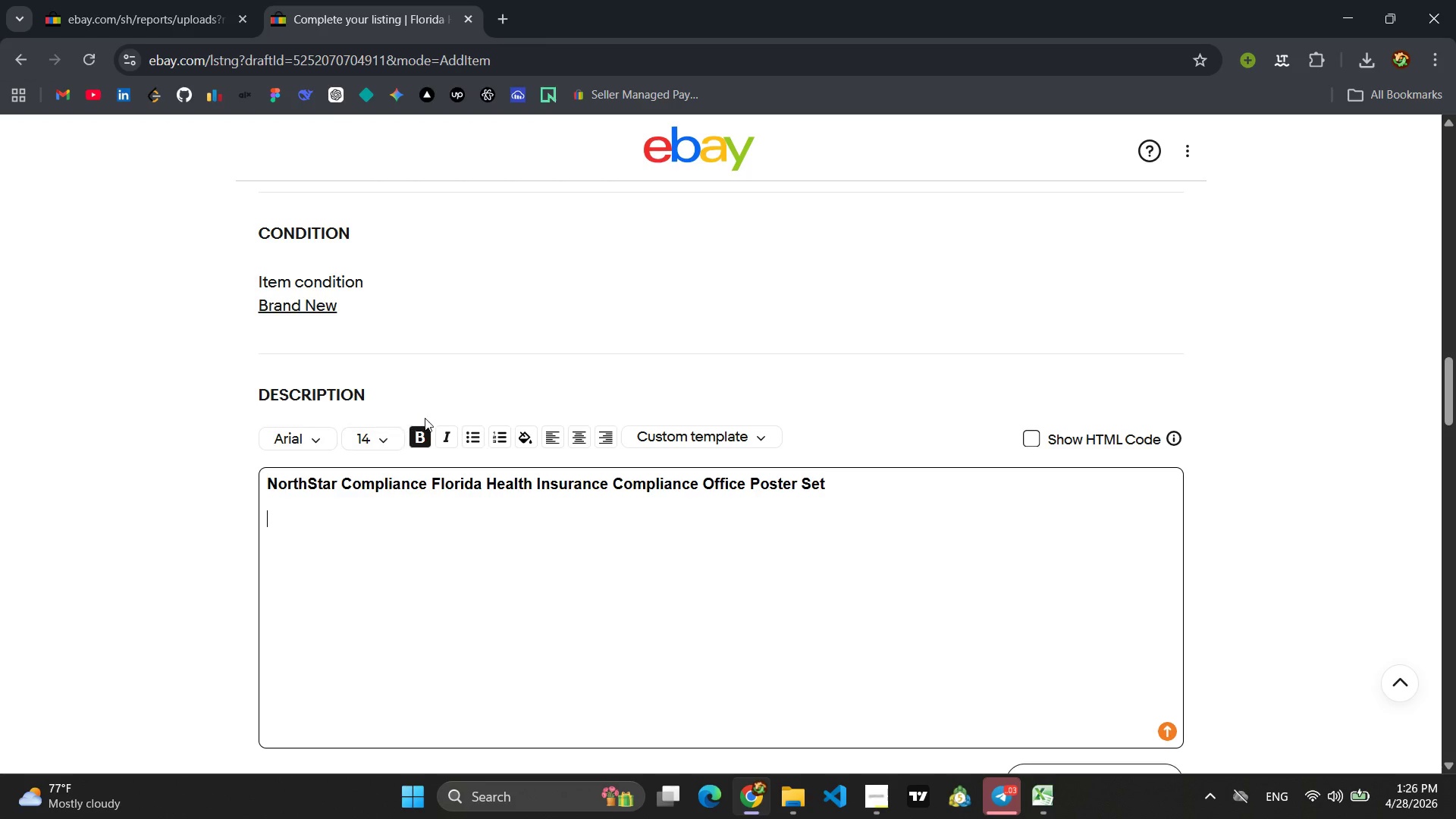 
left_click([421, 434])
 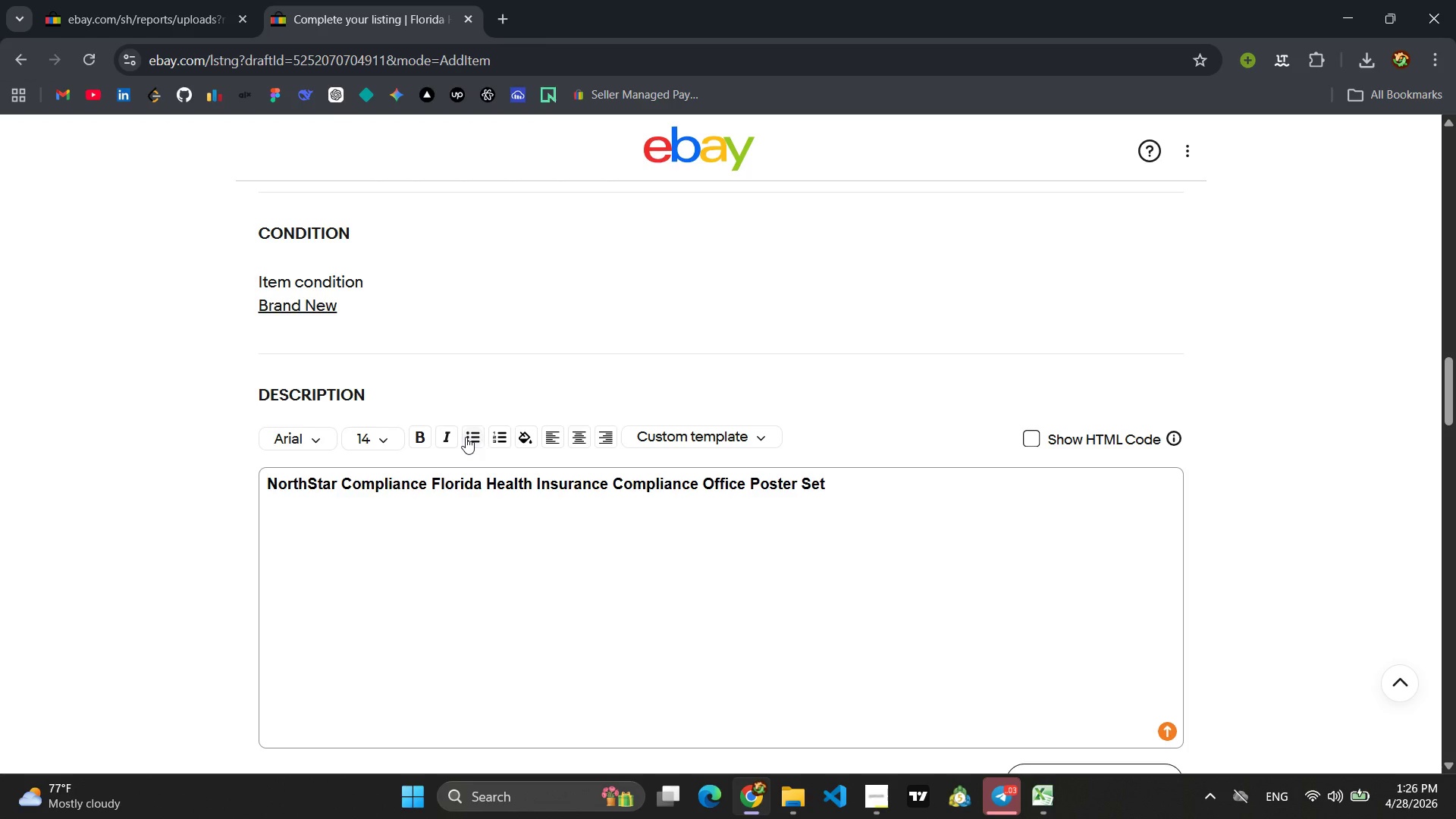 
left_click([297, 519])
 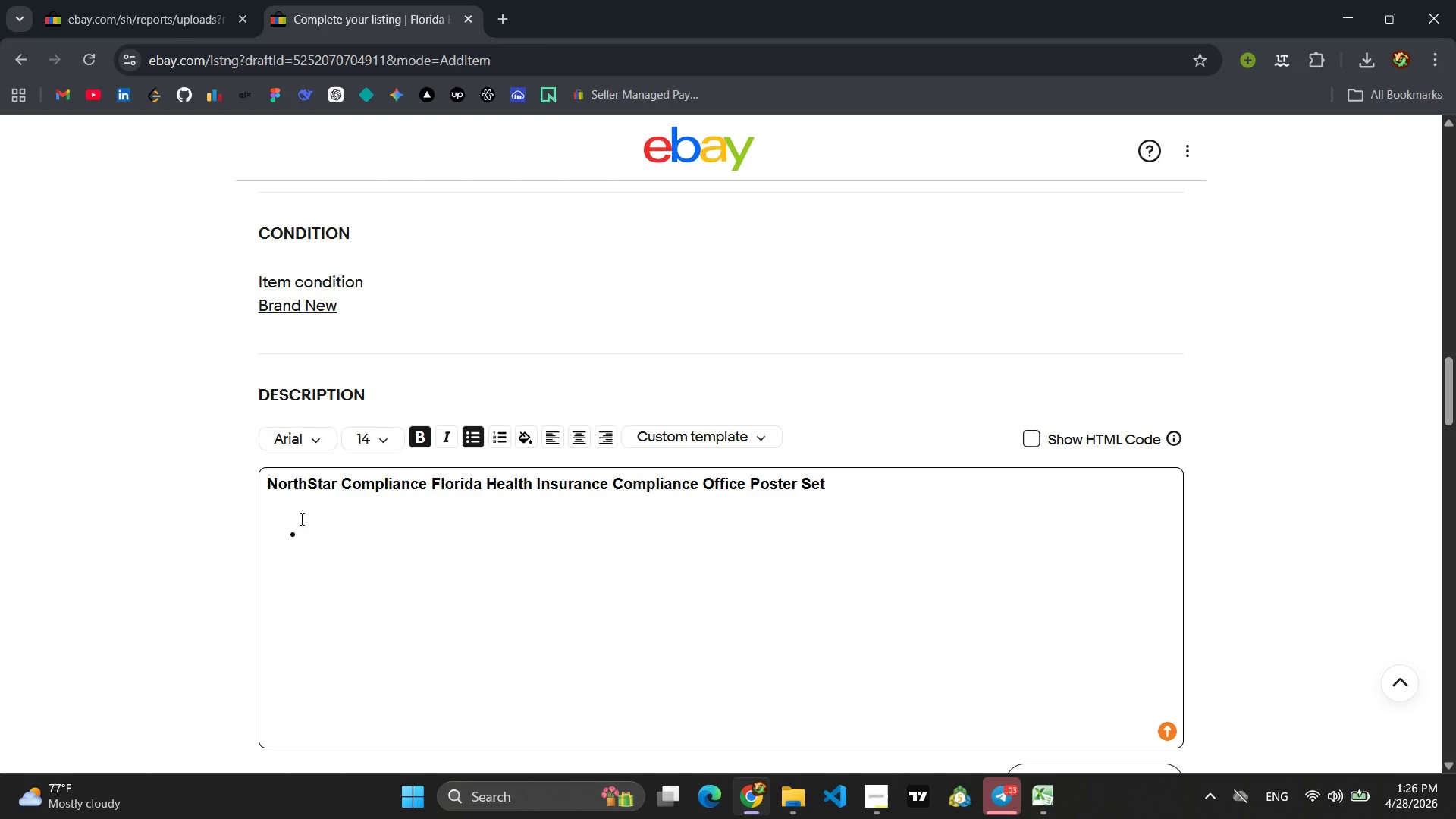 
left_click([300, 519])
 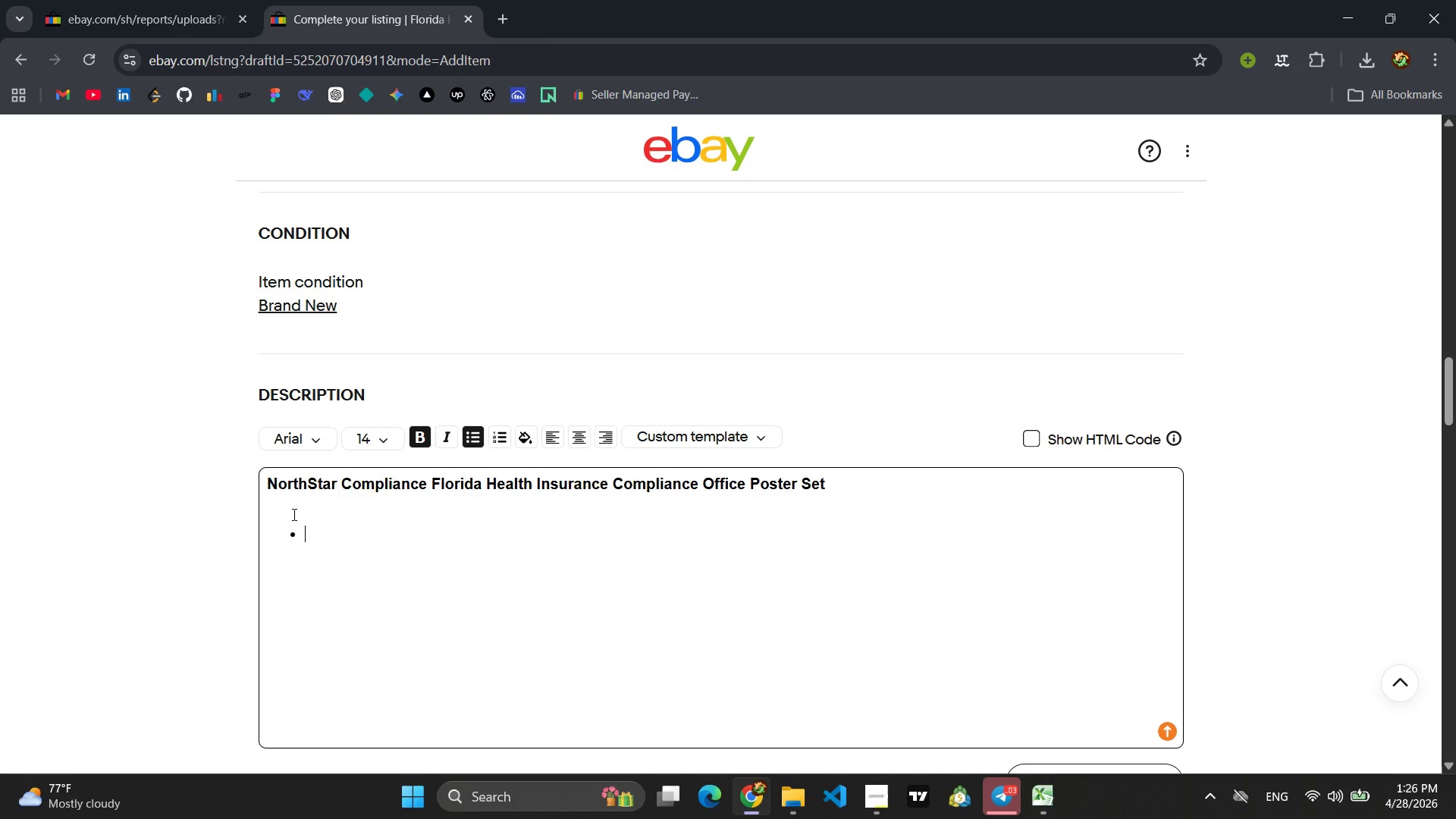 
left_click([293, 514])
 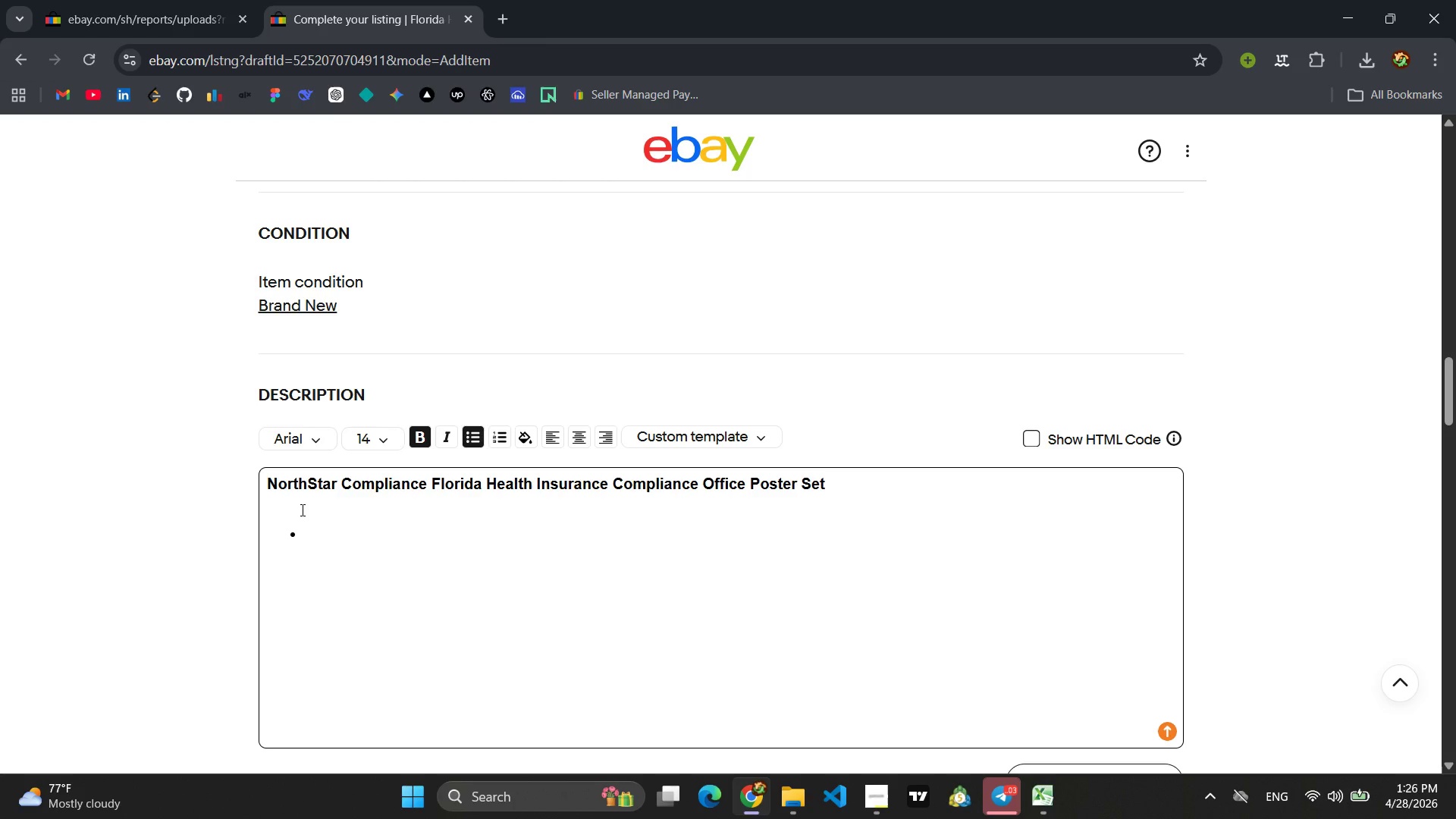 
left_click([301, 510])
 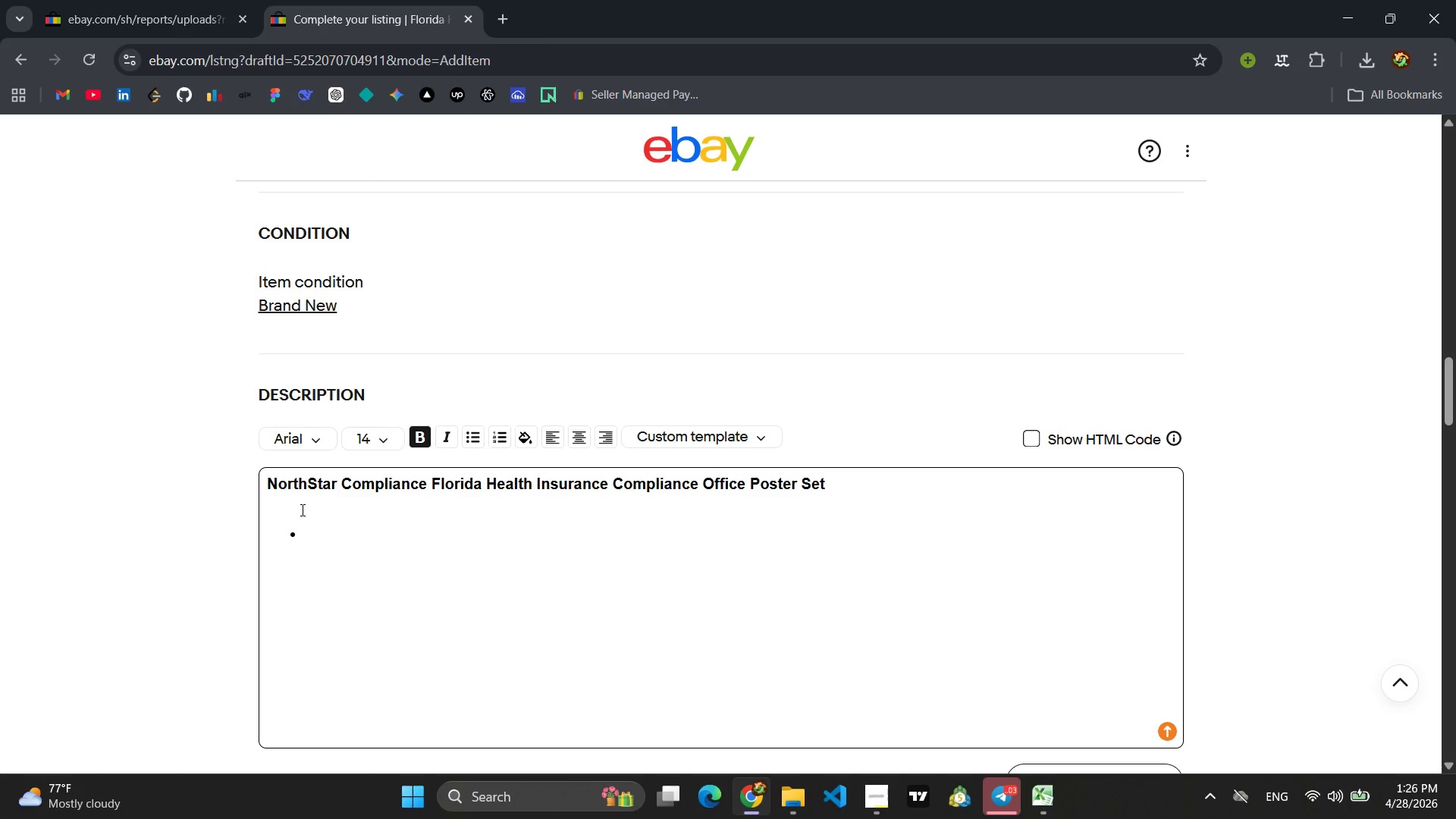 
key(Backspace)
 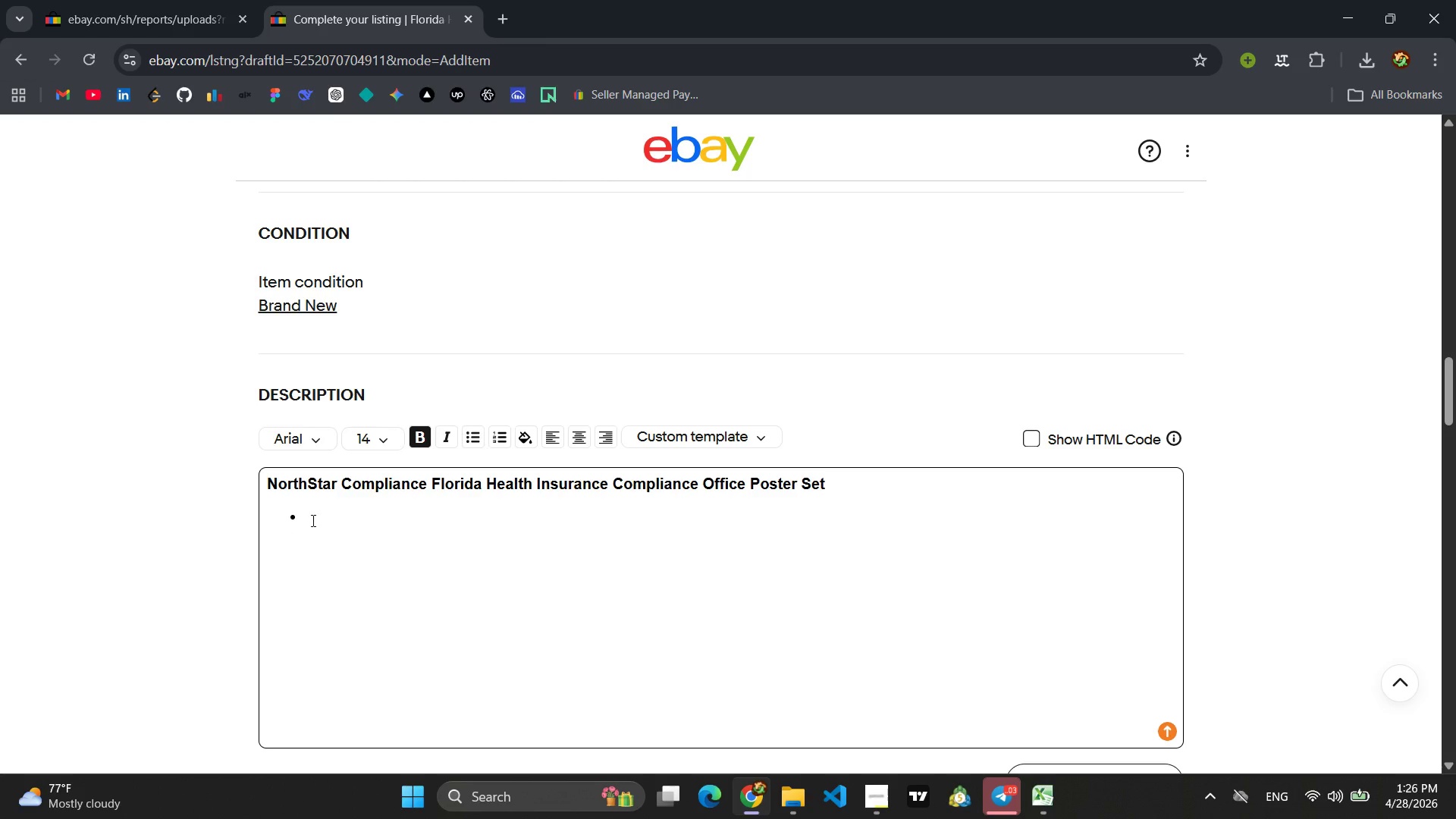 
left_click([328, 521])
 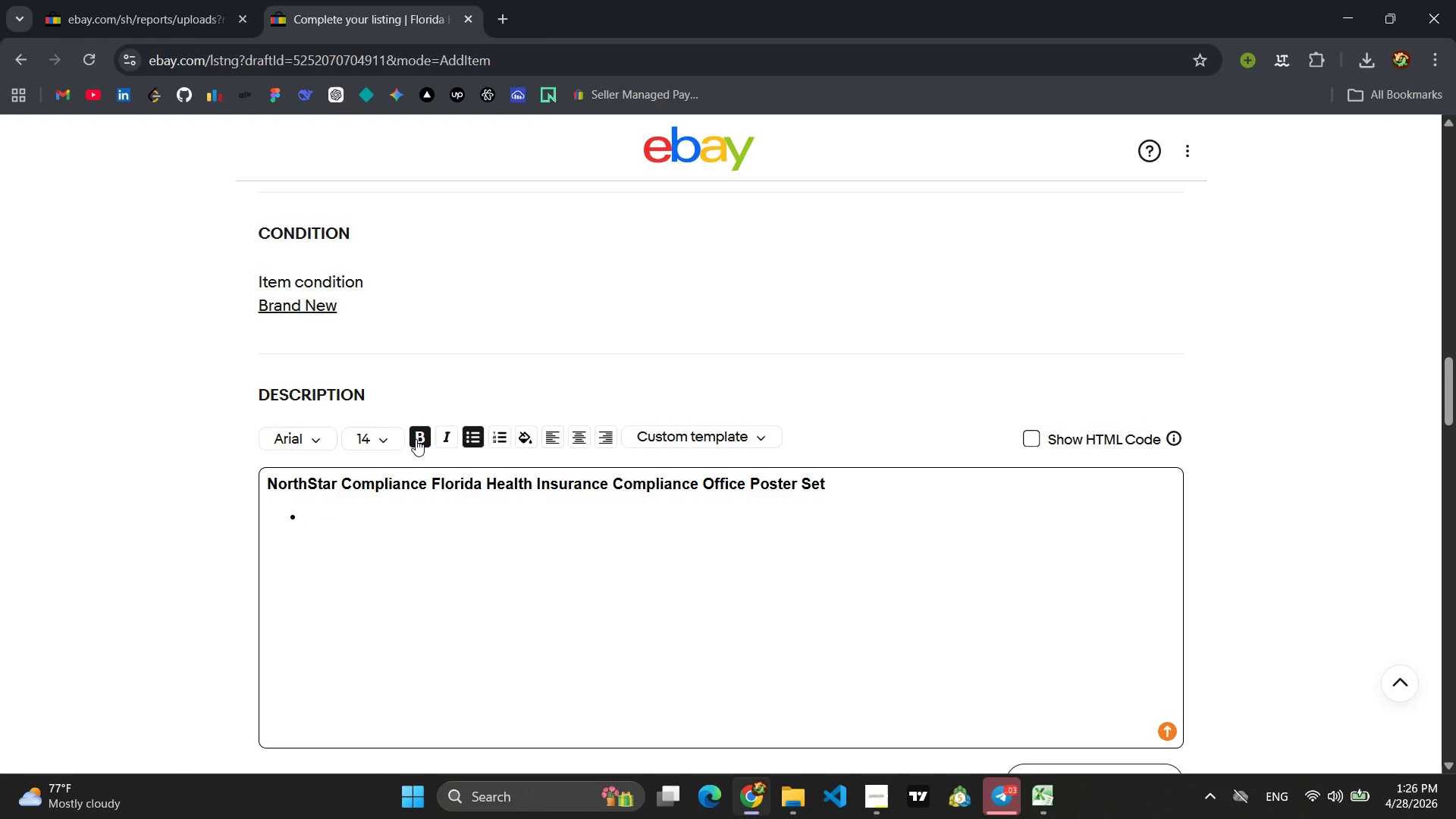 
left_click([416, 437])
 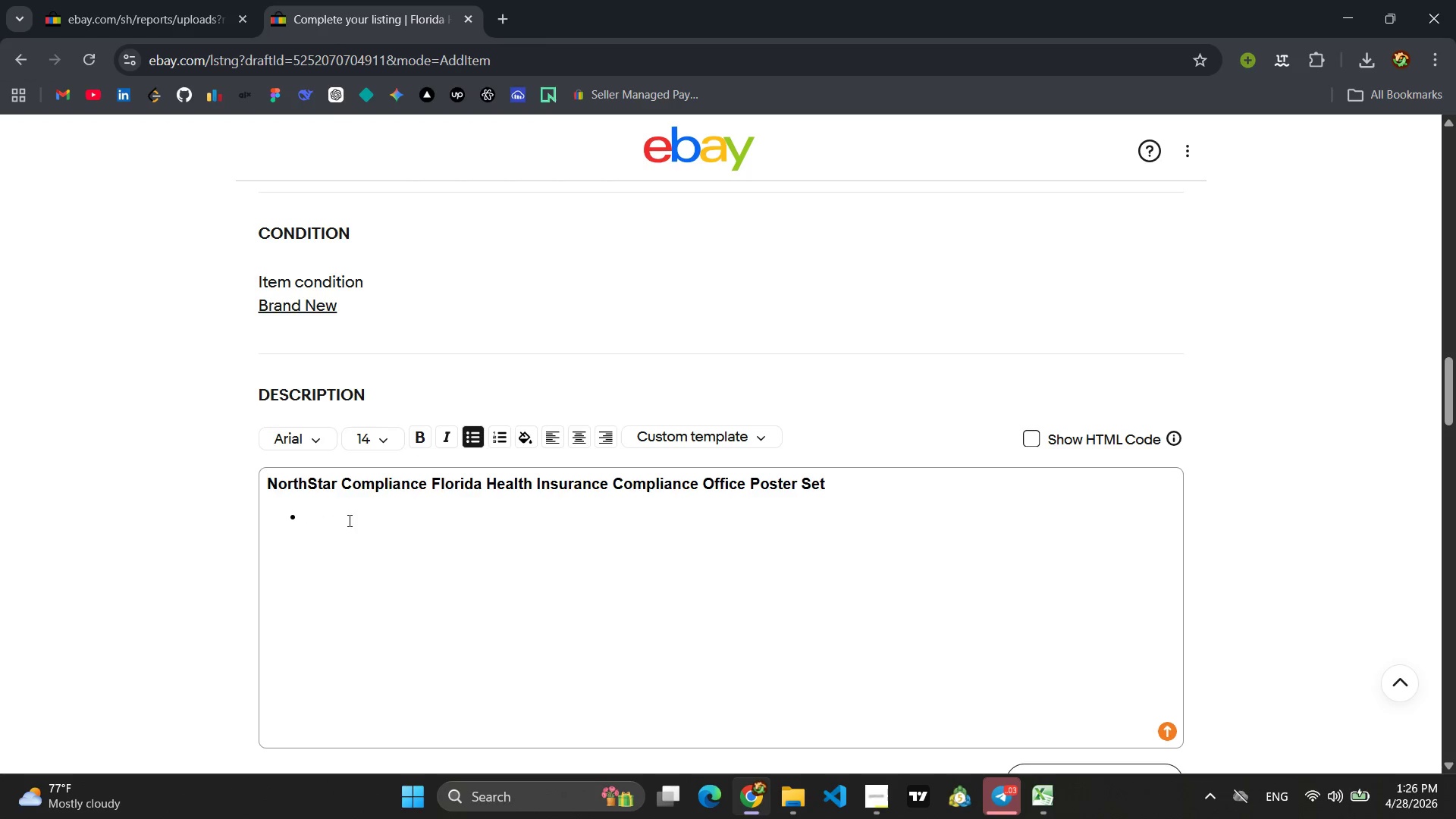 
left_click([348, 520])
 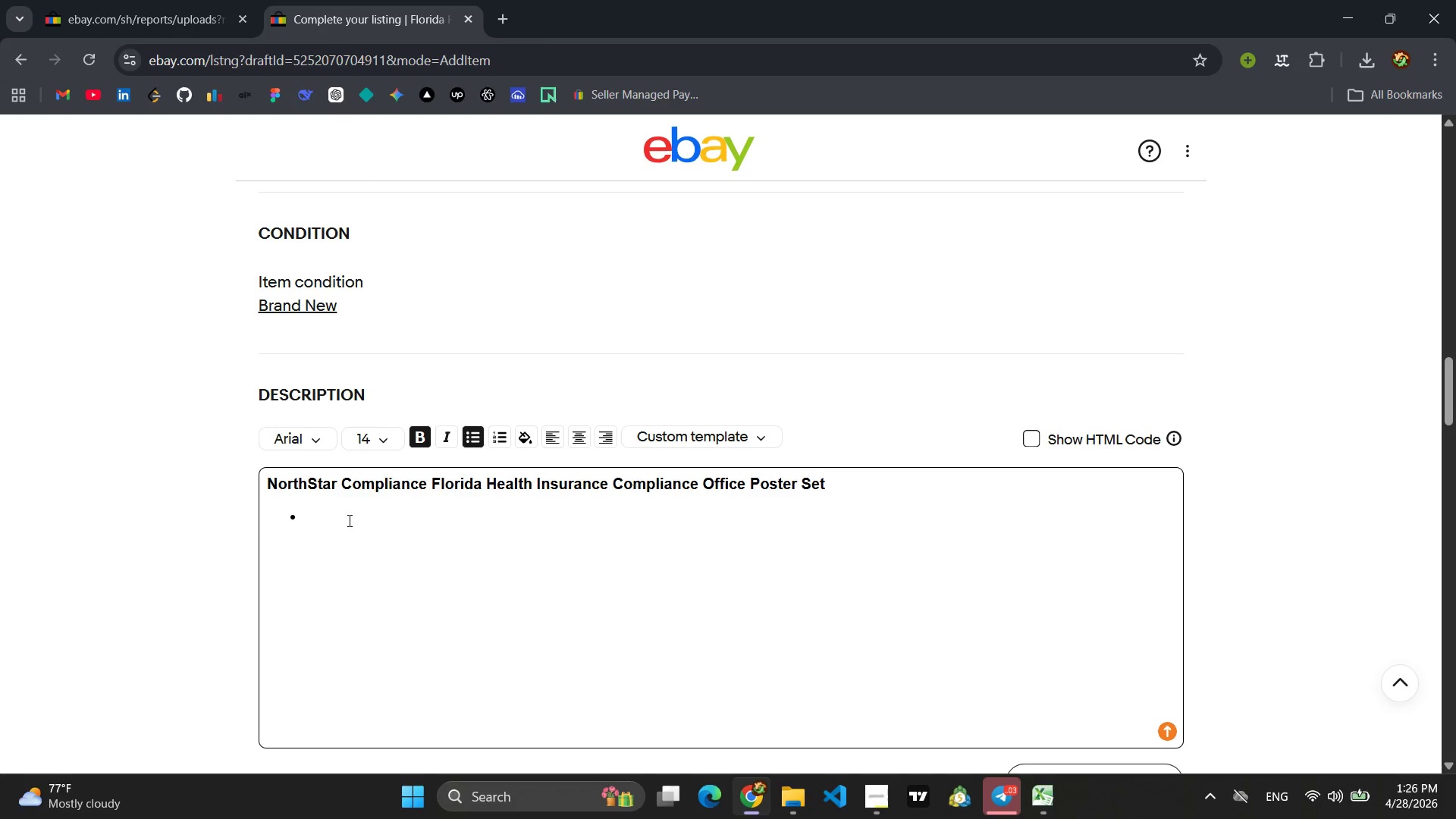 
type(Laminated poster set for f)
key(Backspace)
type(Fo)
key(Backspace)
type(lorida insurance broker offices )
 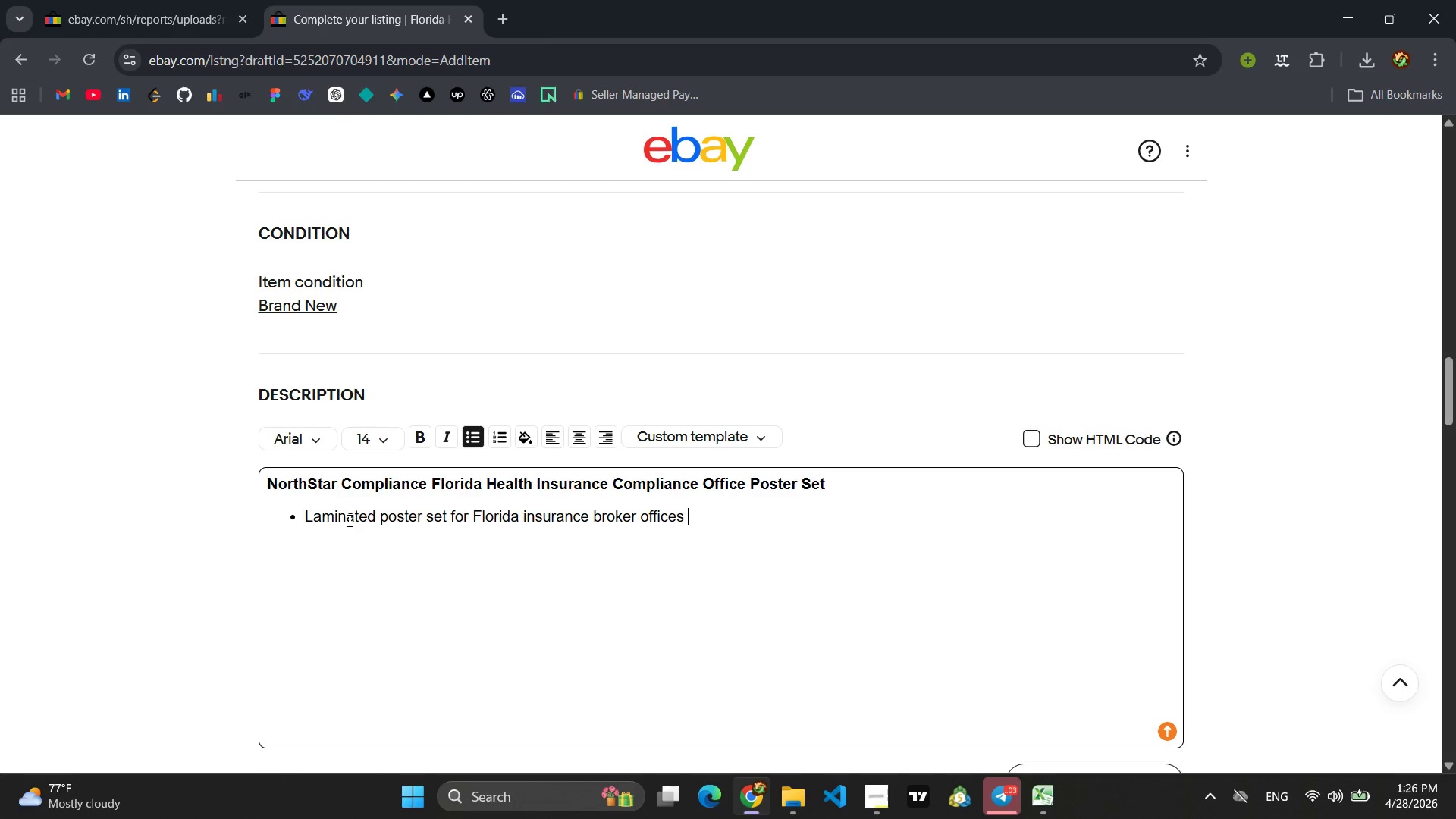 
key(Enter)
 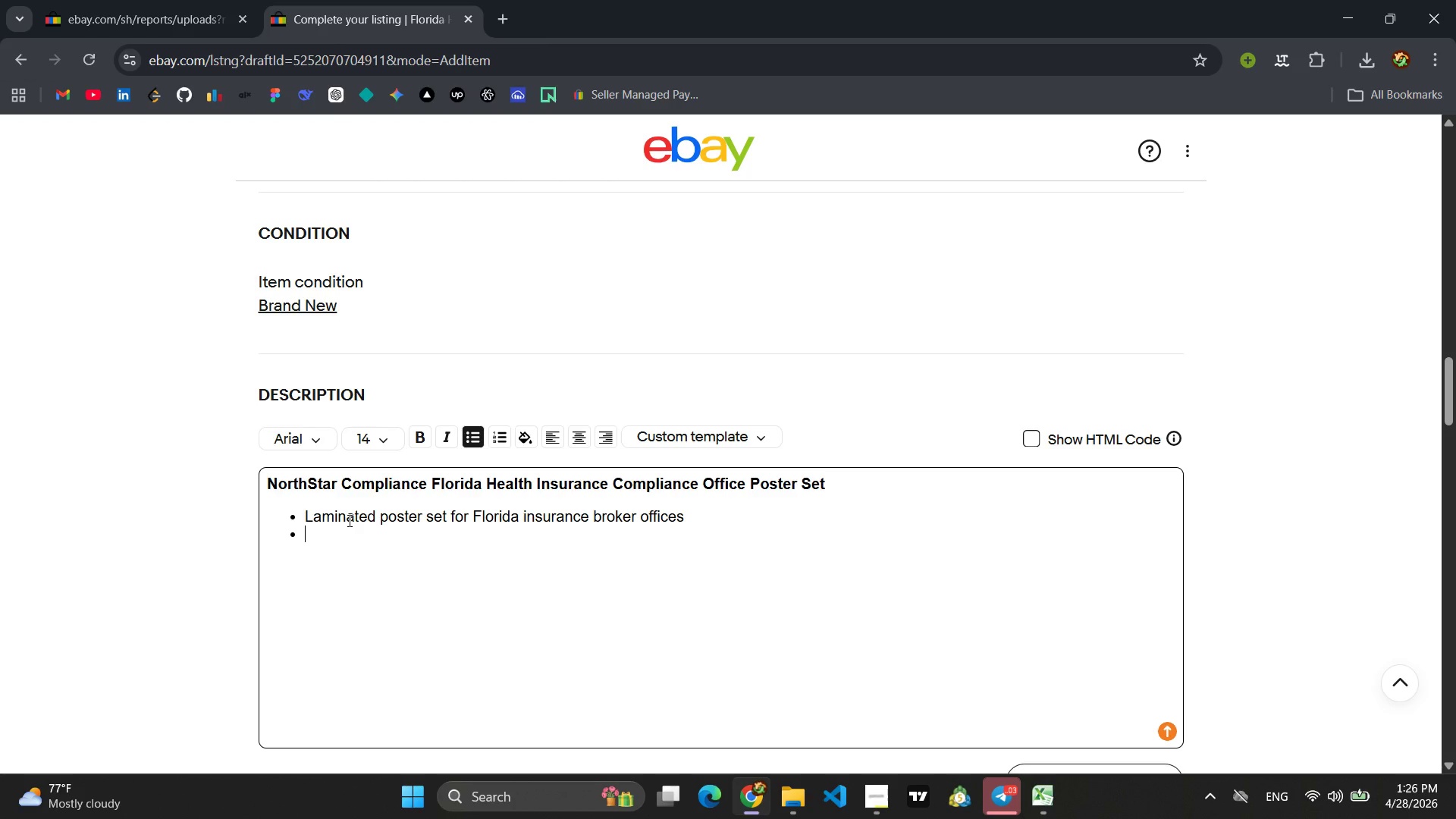 
type(n)
key(Backspace)
type(Includes s)
key(Backspace)
type(State Labor Law poster and HIPAA co)
key(Backspace)
key(Backspace)
type(Compliance for FL )
 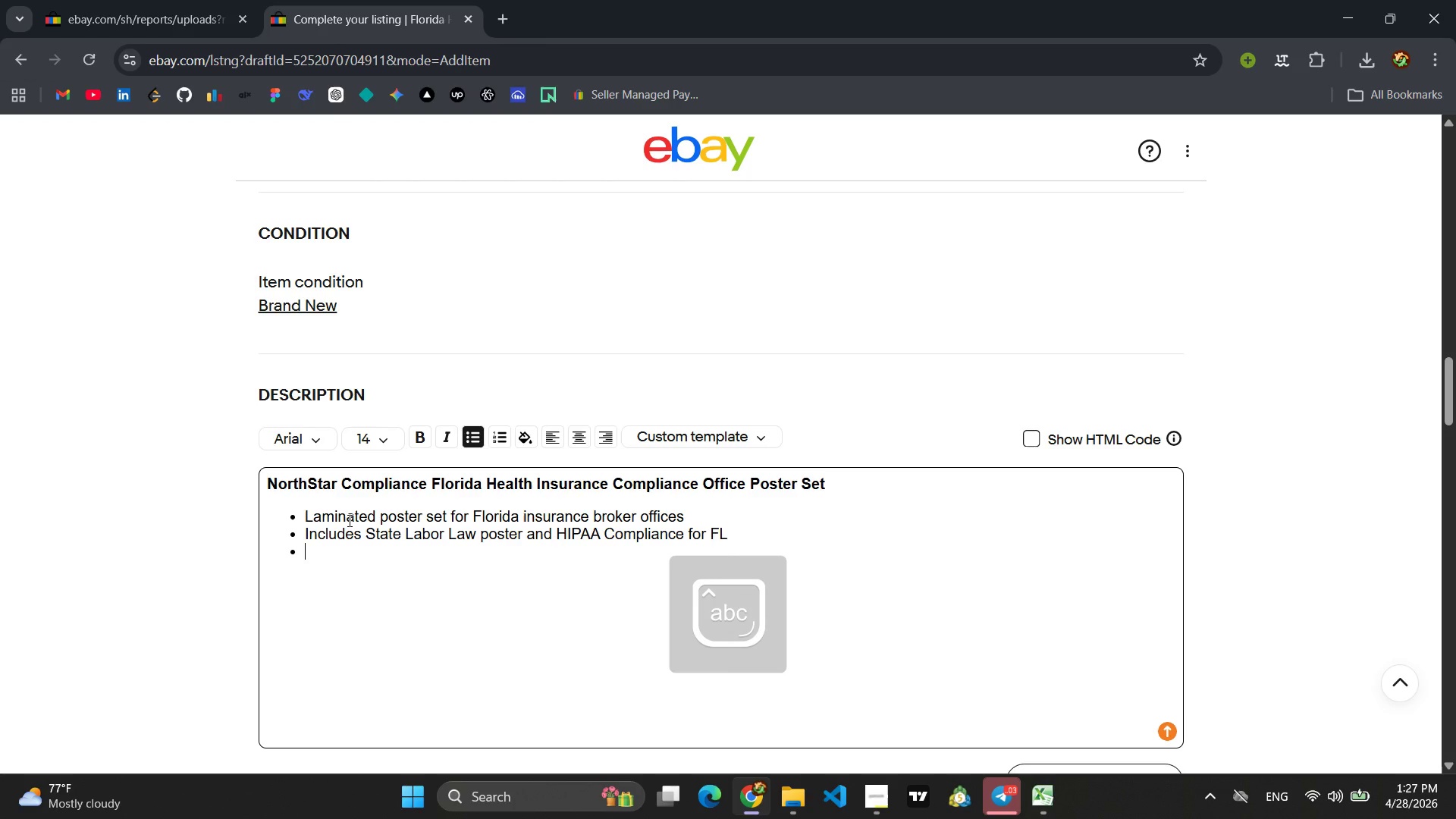 
key(Enter)
 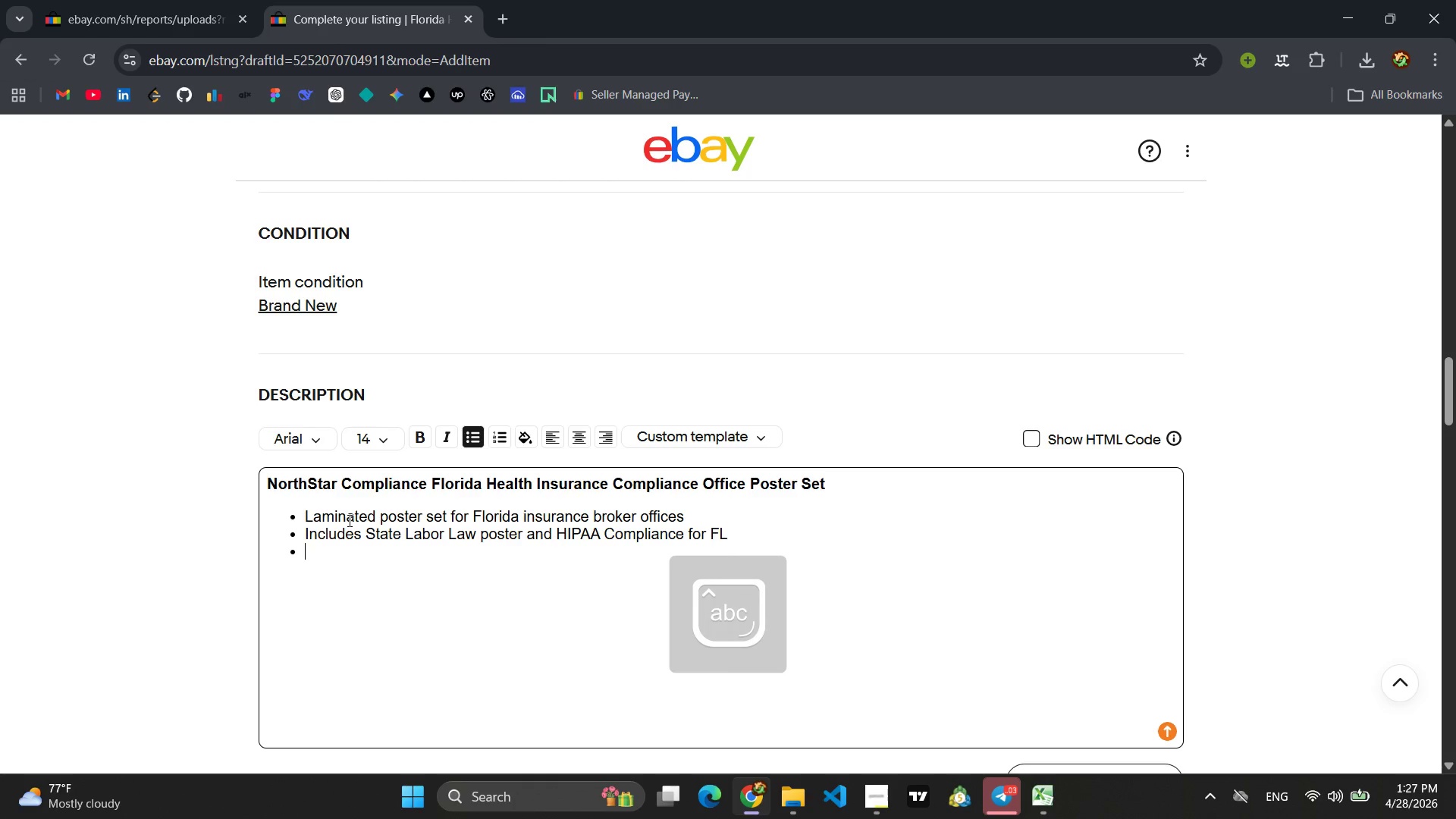 
type(Large 24" x 18" posters with durable lamination )
key(Backspace)
 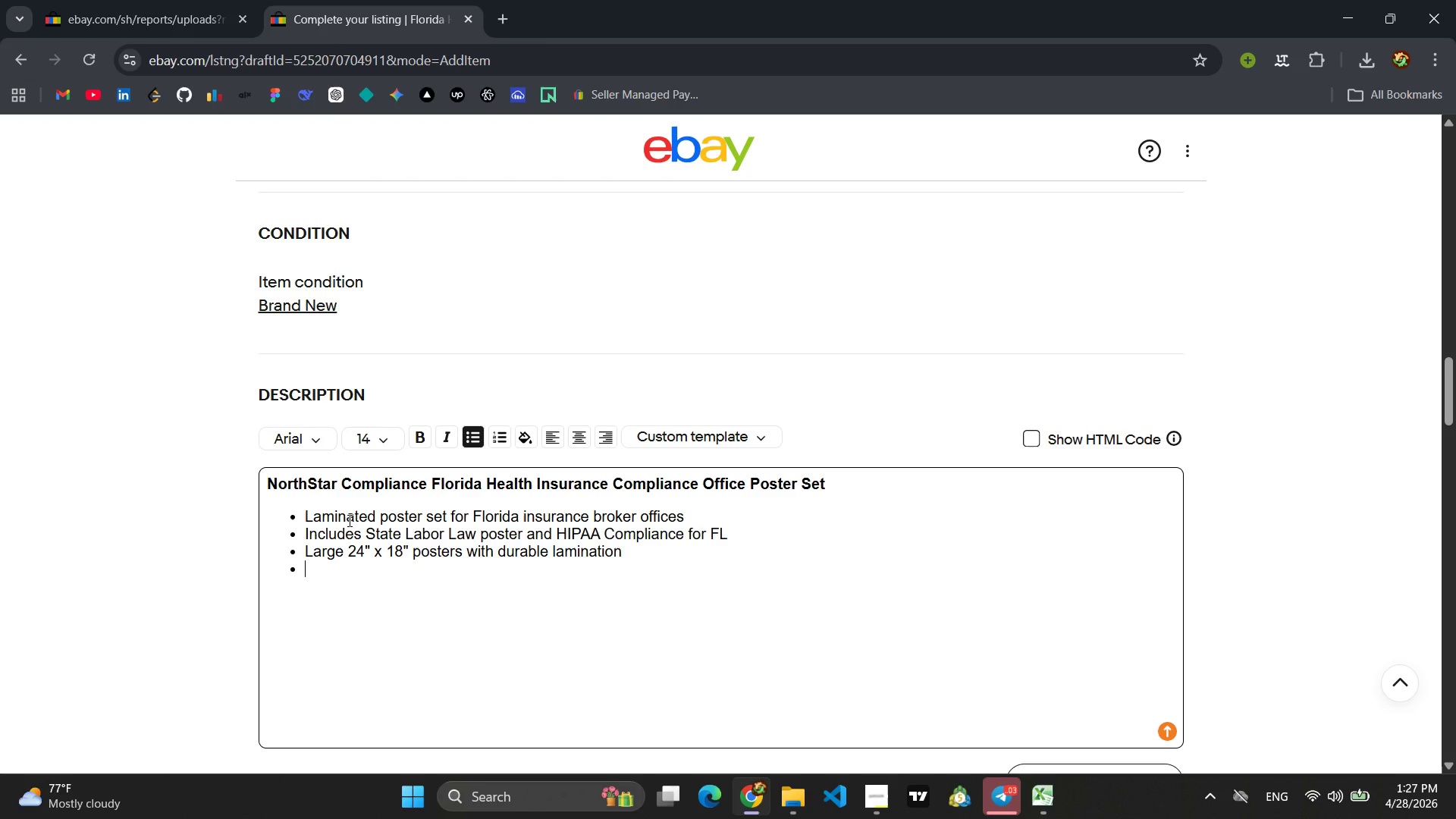 
key(Enter)
 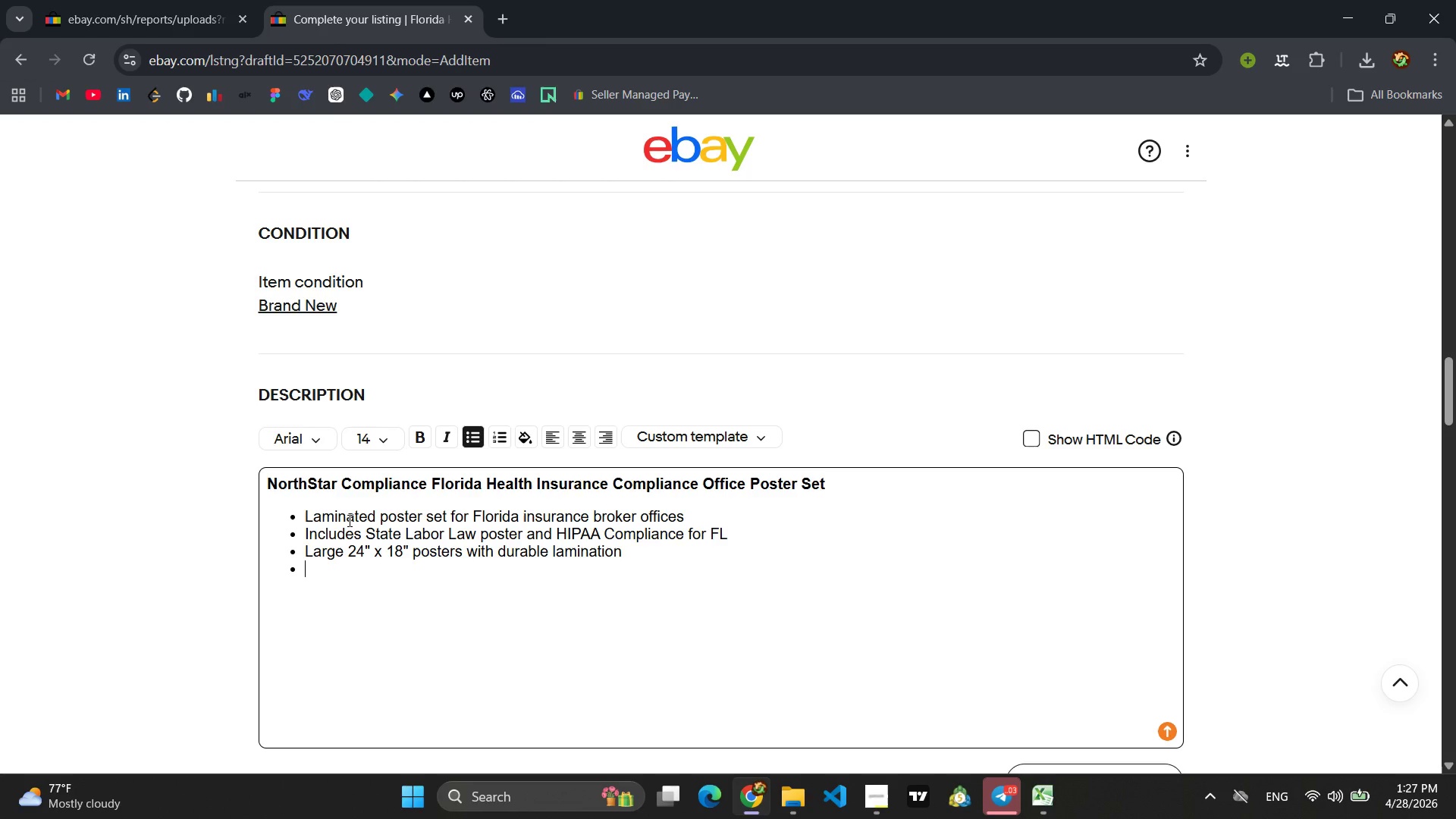 
type(Easy to display, meets madno)
key(Backspace)
key(Backspace)
key(Backspace)
type(ndaotor)
key(Backspace)
key(Backspace)
key(Backspace)
key(Backspace)
type(tory workplace psoin)
key(Backspace)
key(Backspace)
key(Backspace)
key(Backspace)
type(osig)
key(Backspace)
key(Backspace)
type(ting requirements )
 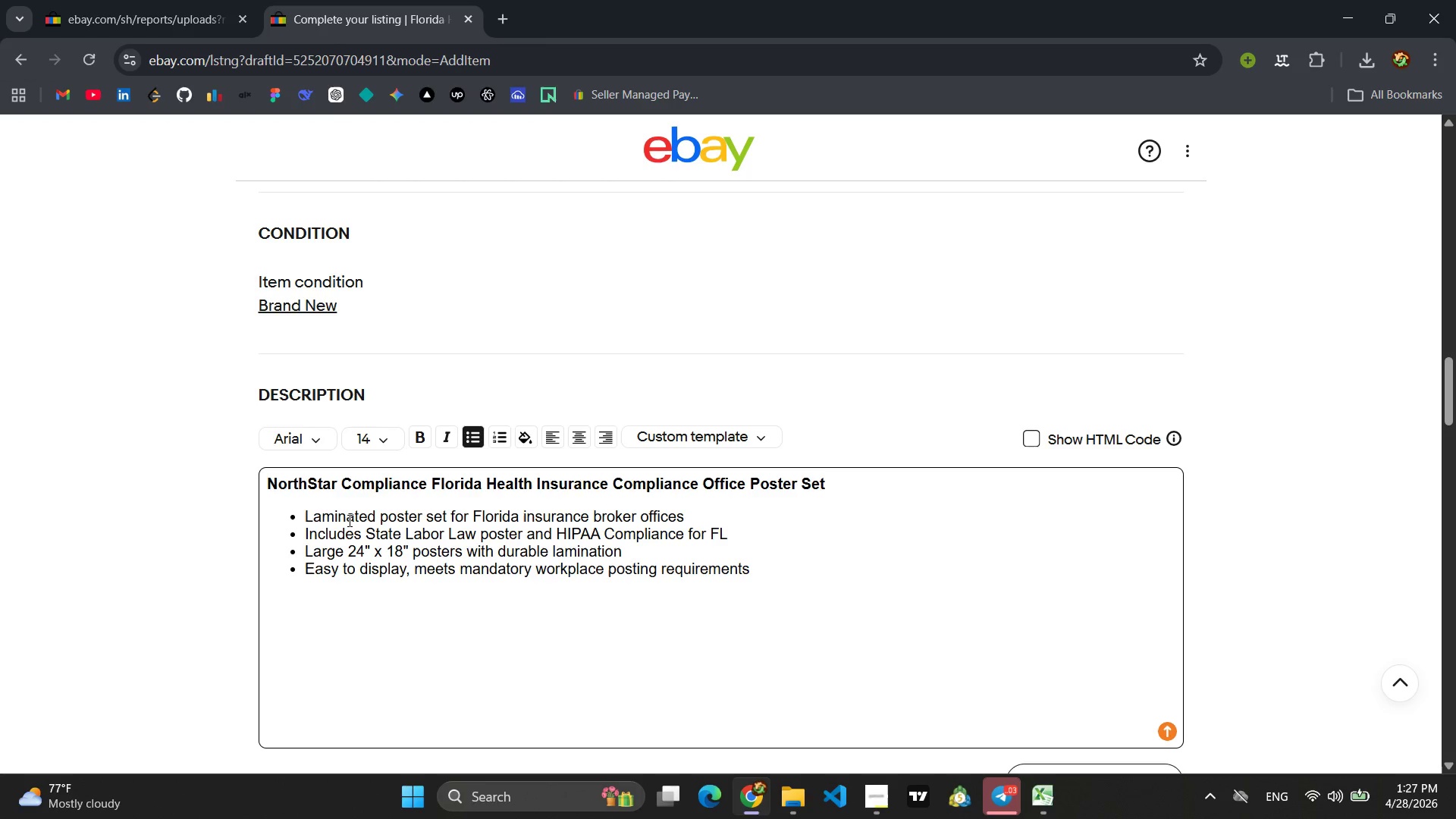 
key(Enter)
 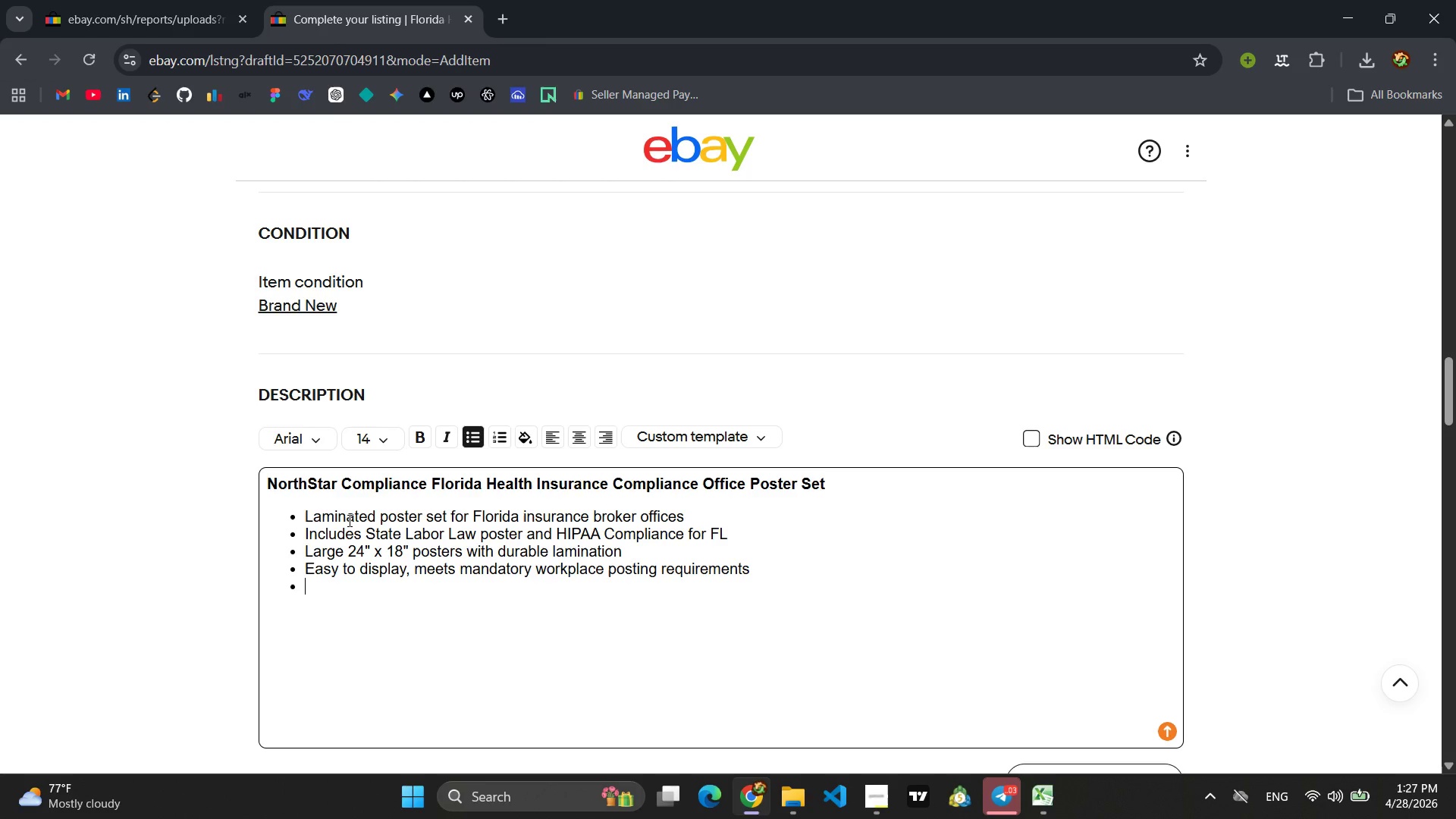 
type(w)
key(Backspace)
type(Weight 1.8 lbs)
 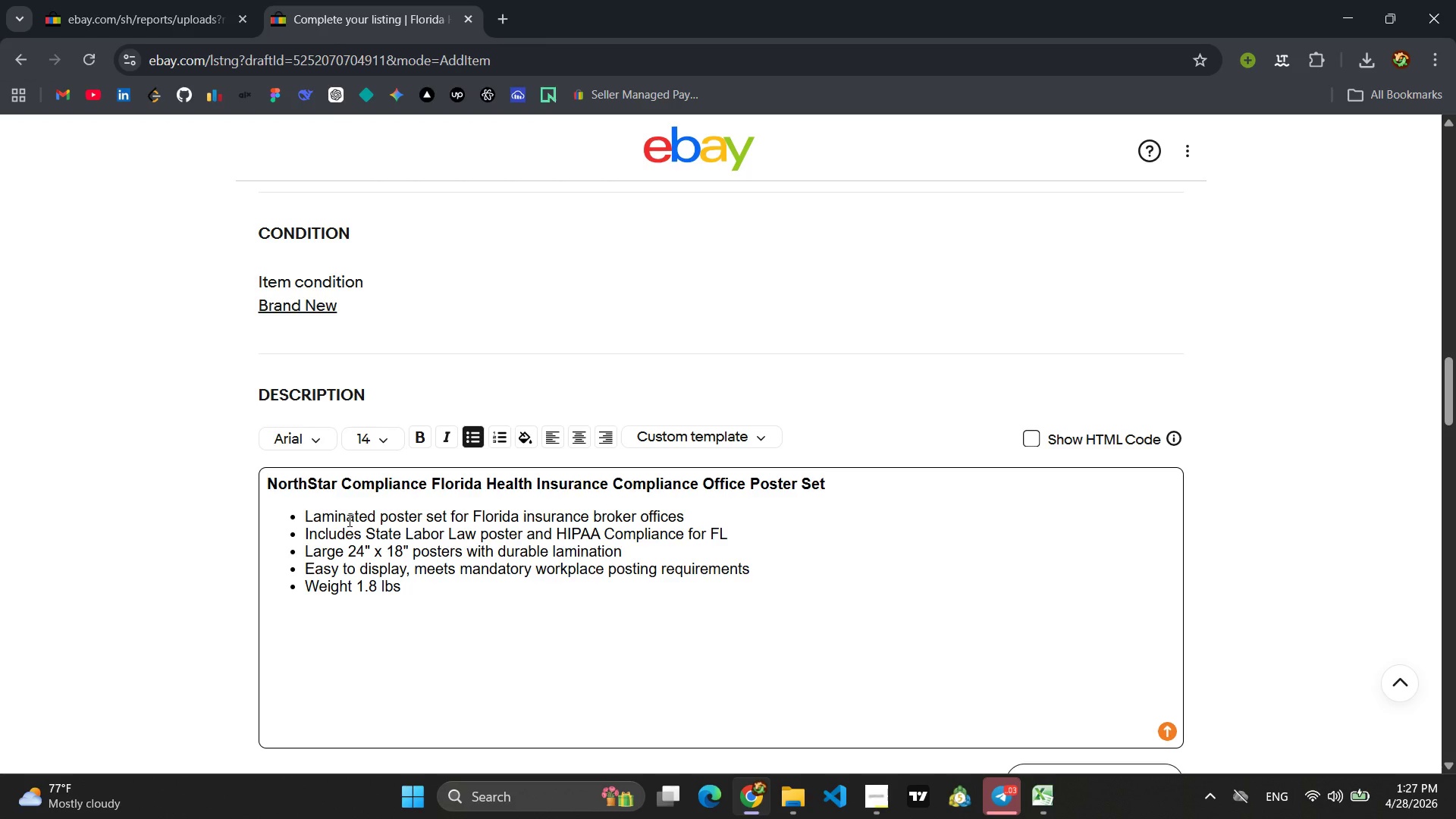 
key(Enter)
 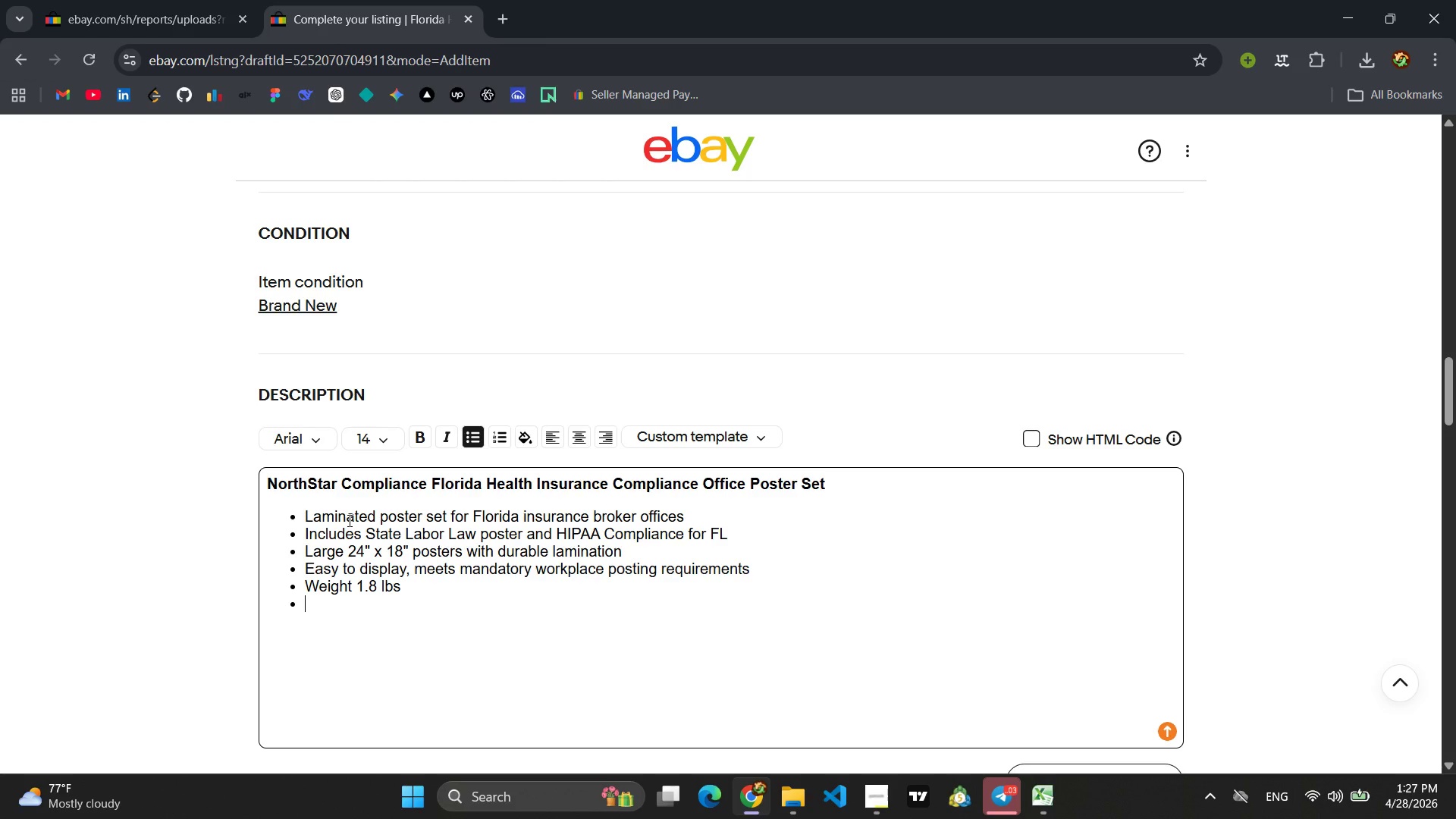 
type(Consid)
key(Backspace)
key(Backspace)
key(Backspace)
type(diton )
key(Backspace)
key(Backspace)
key(Backspace)
key(Backspace)
type(tion )
key(Backspace)
type(: New )
 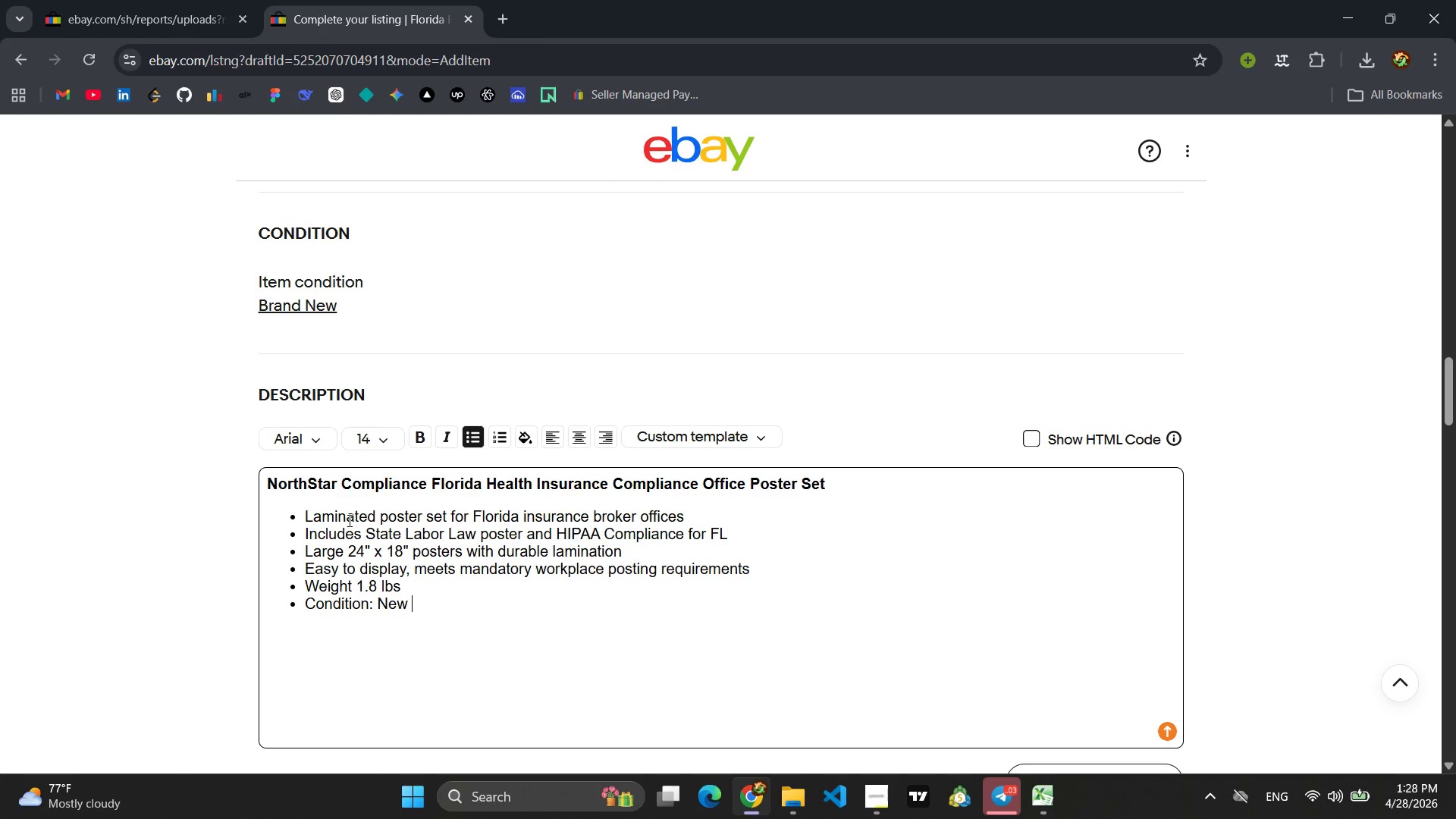 
key(Enter)
 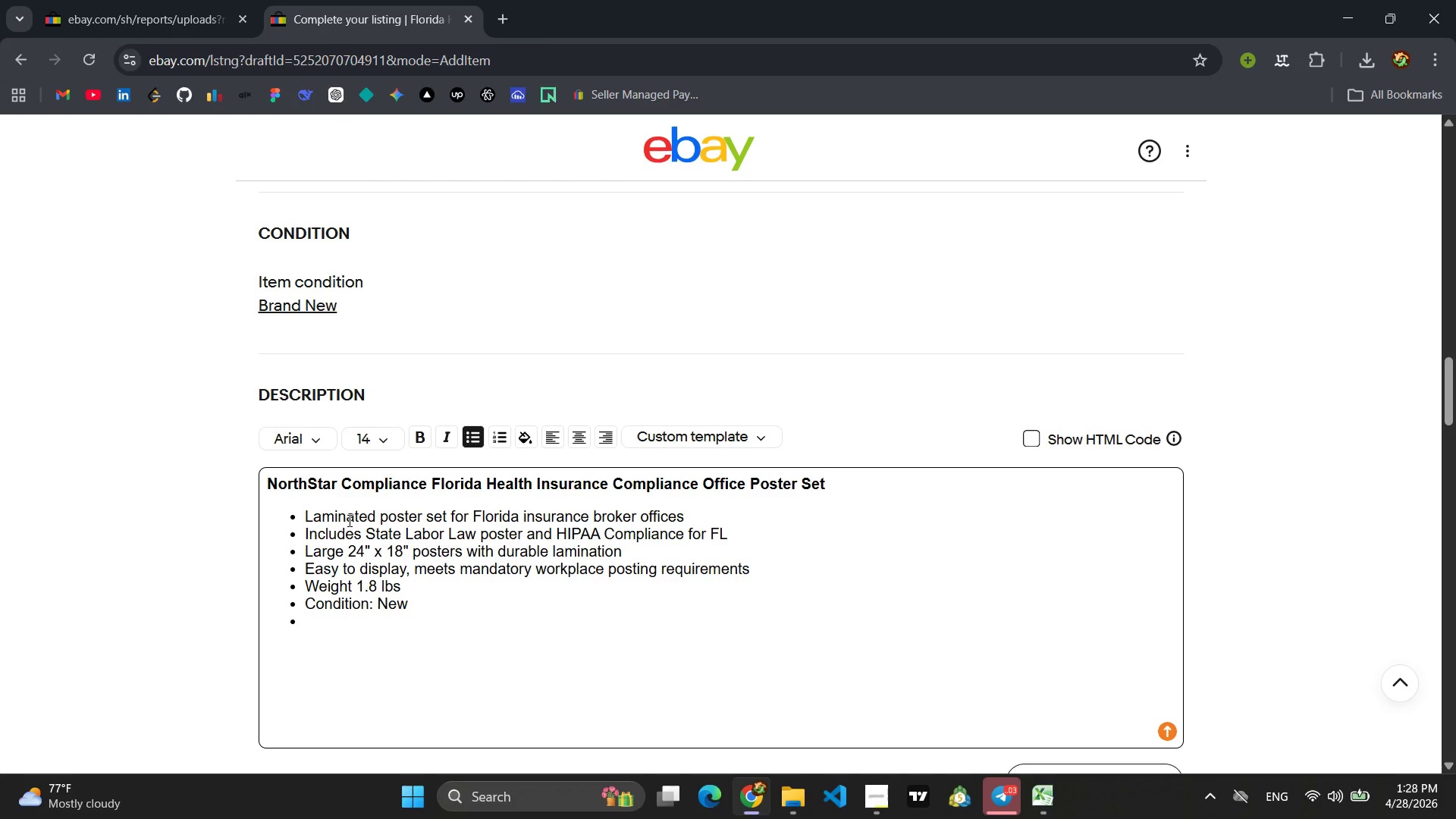 
type(SKU )
key(Backspace)
type(: NSB-FL-0001)
key(Backspace)
type(2)
 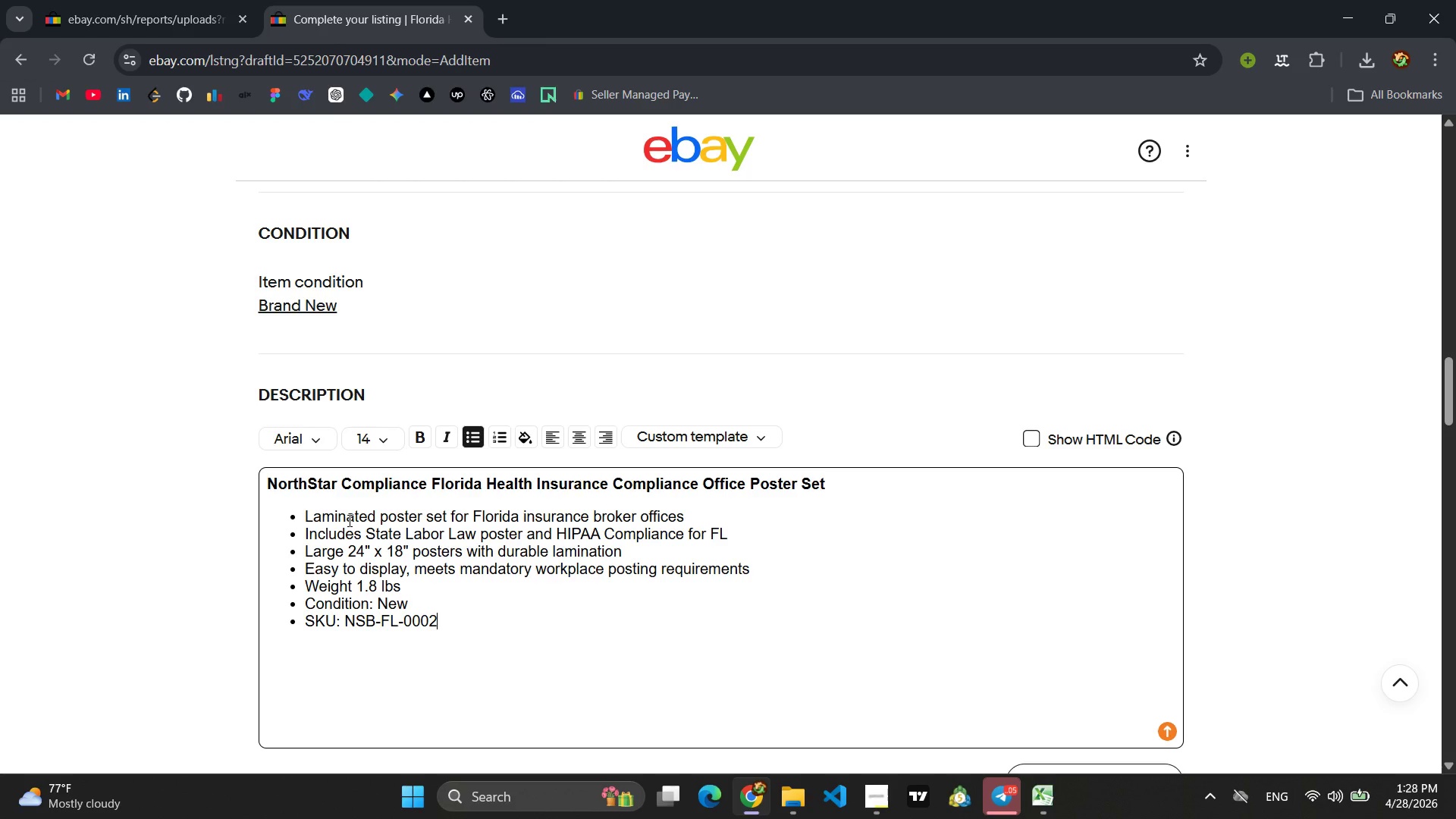 
key(Enter)
 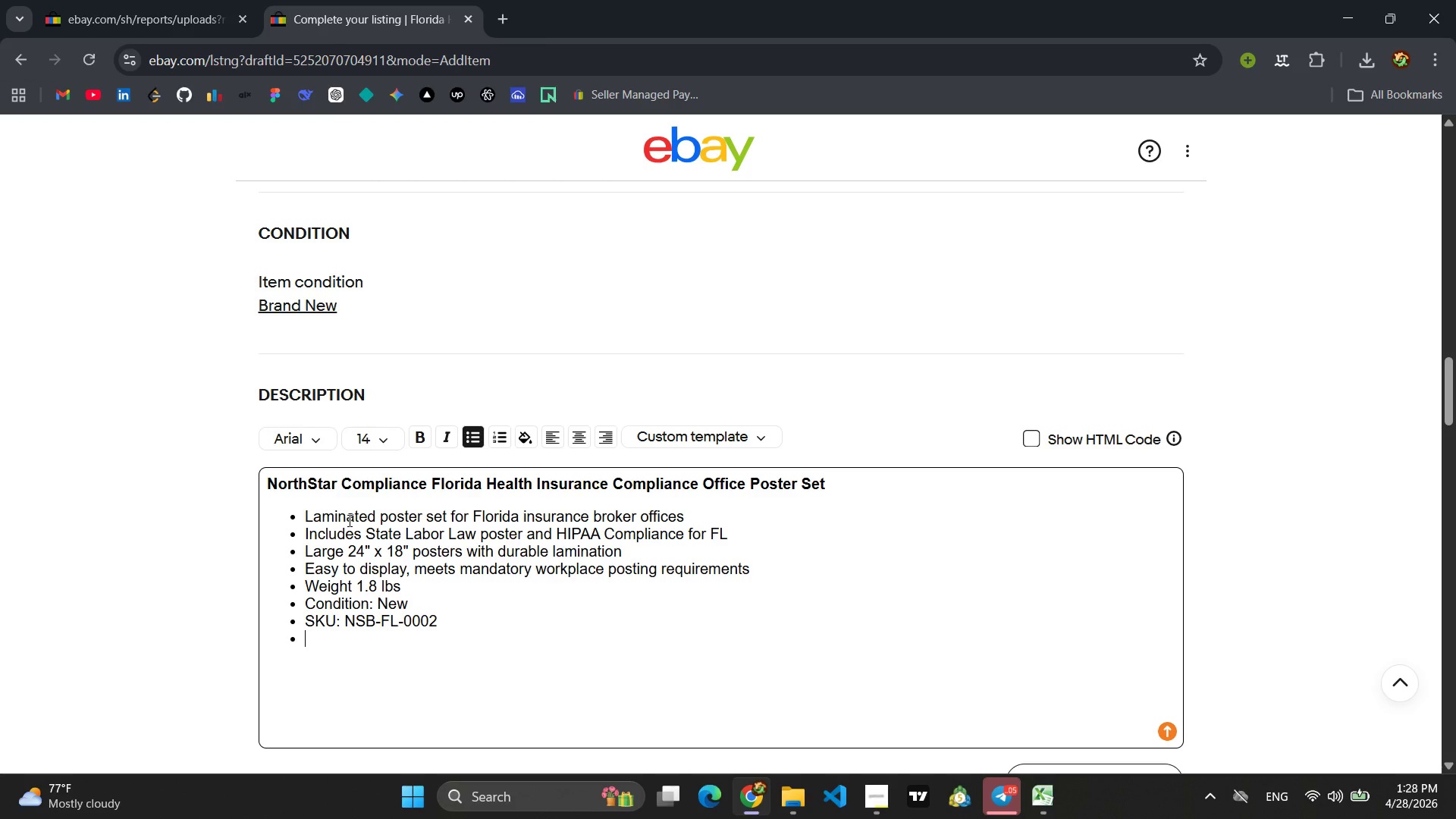 
key(Enter)
 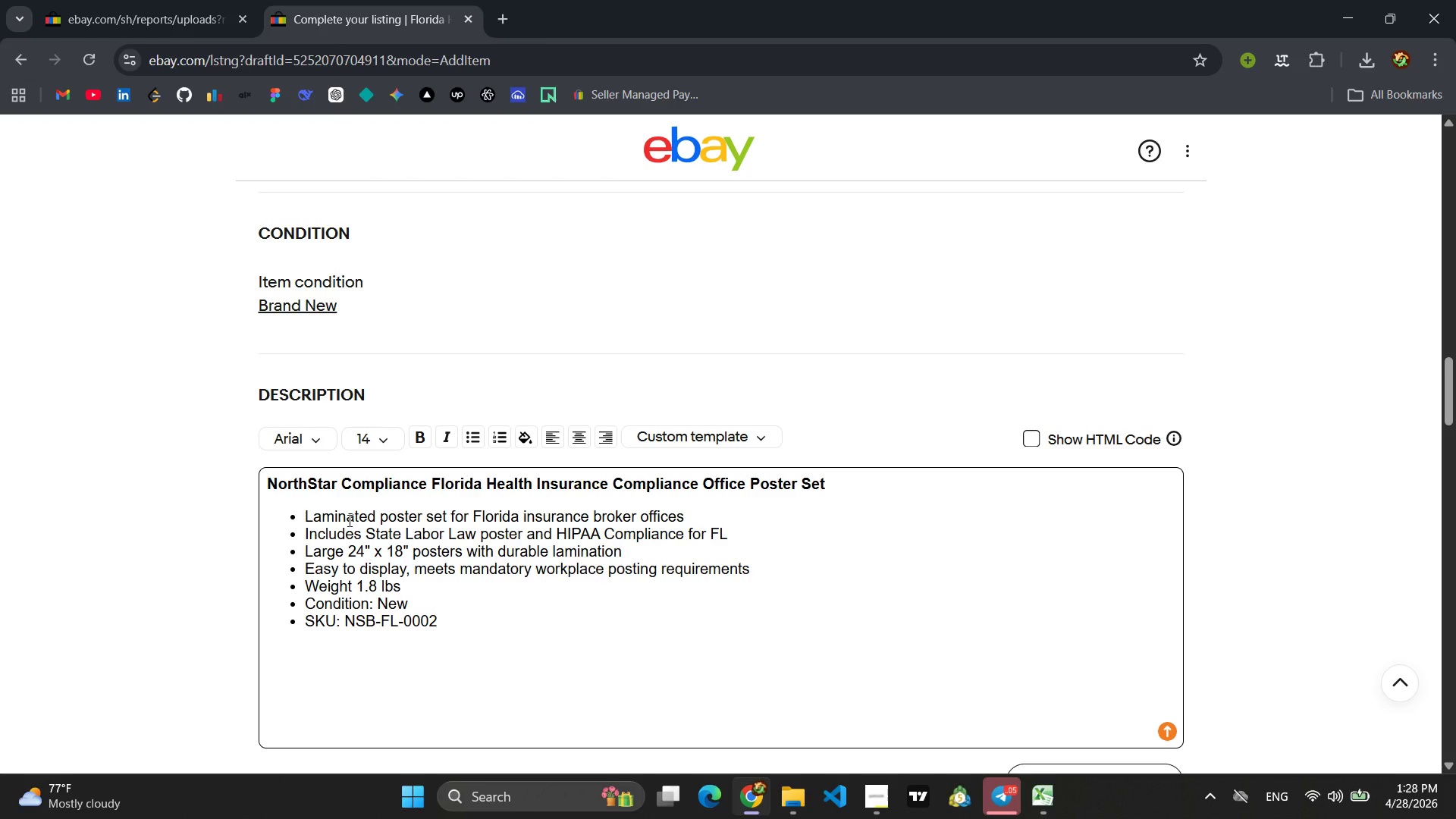 
type(Florida insurance pose)
key(Backspace)
type(ter, HIPAA o)
key(Backspace)
type(coomp)
key(Backspace)
key(Backspace)
key(Backspace)
type(mpliance, state laboe)
key(Backspace)
type(r a)
key(Backspace)
type(law, office signage)
 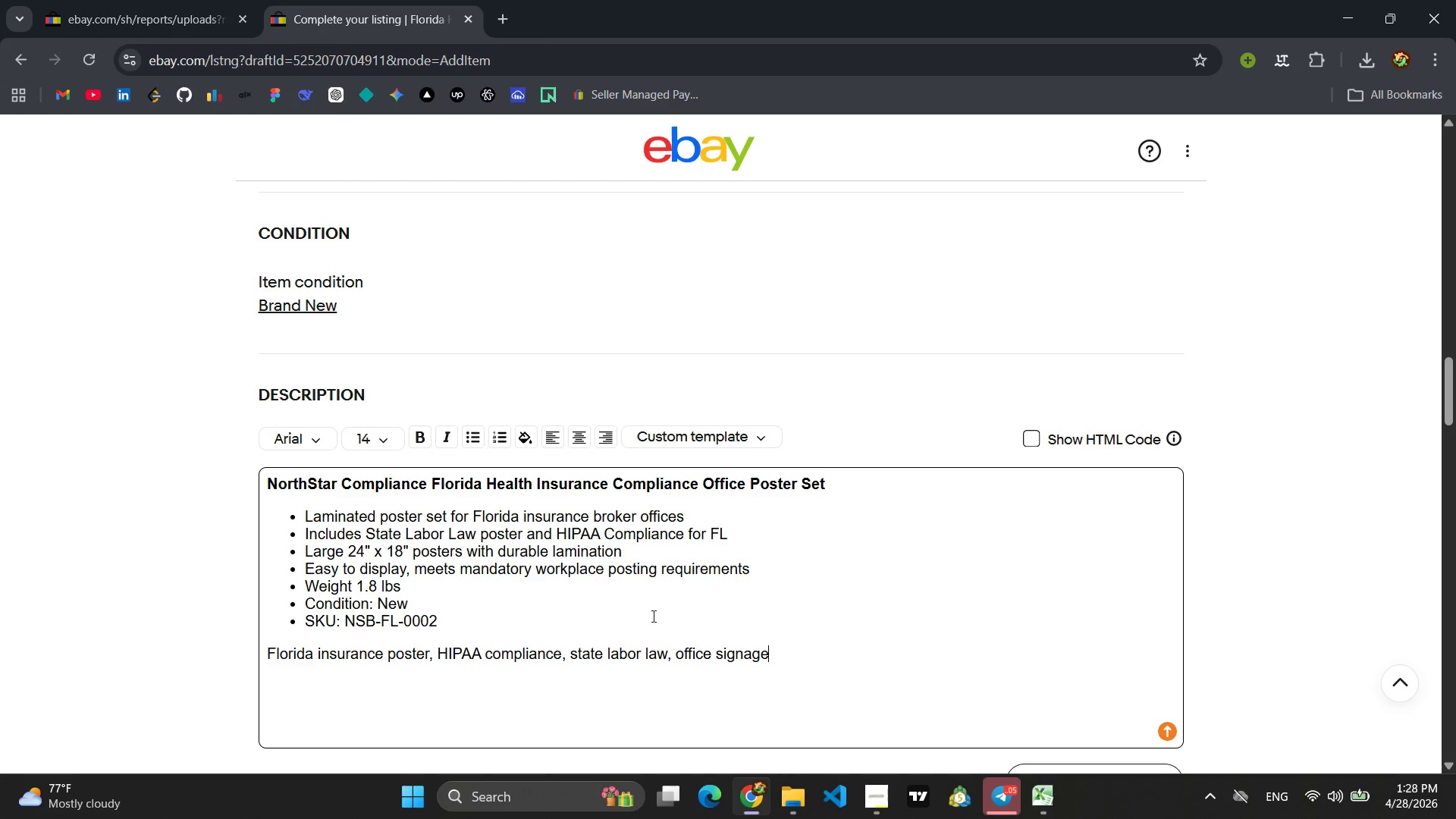 
left_click_drag(start_coordinate=[811, 661], to_coordinate=[240, 658])
 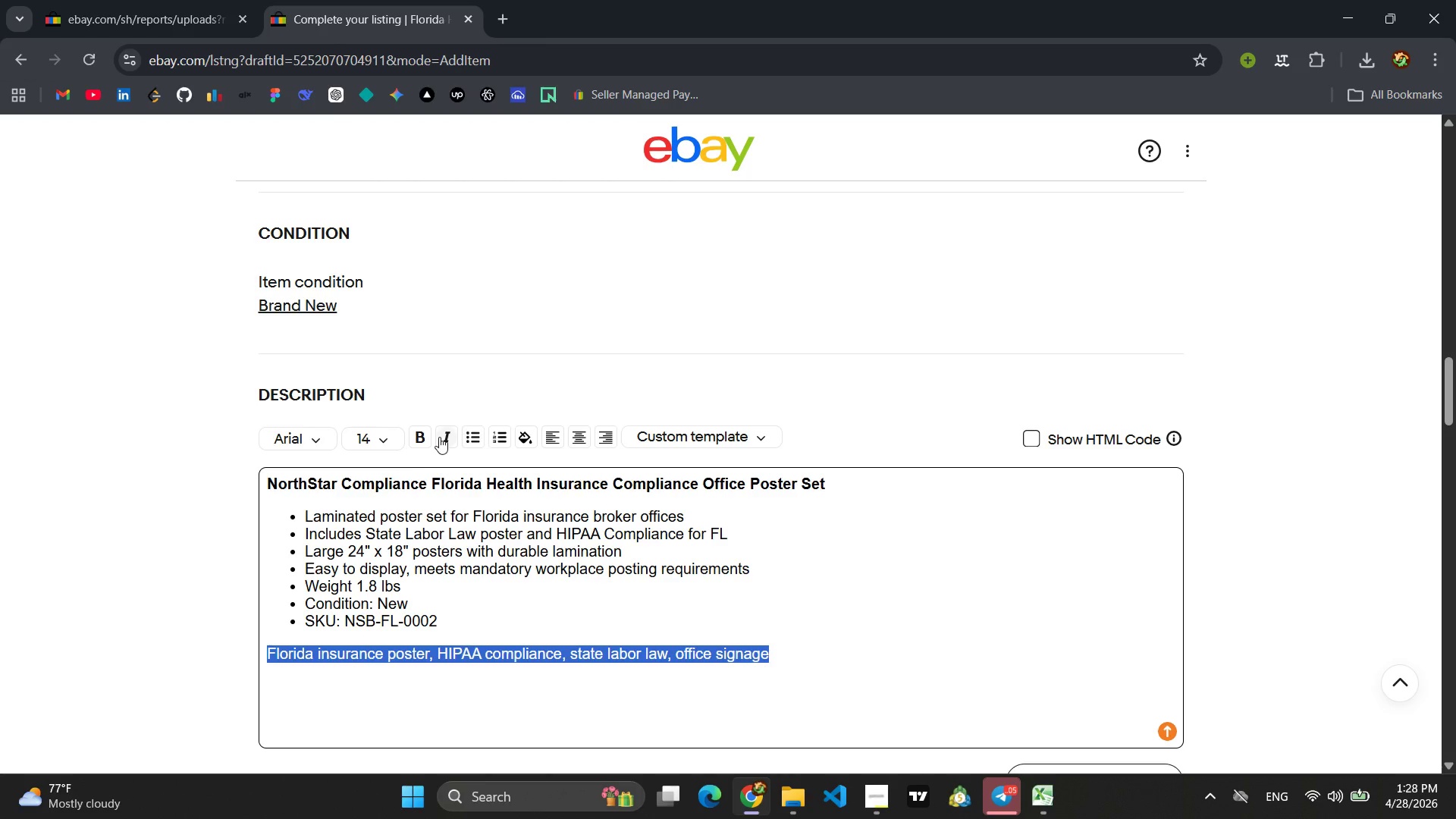 
left_click([441, 435])
 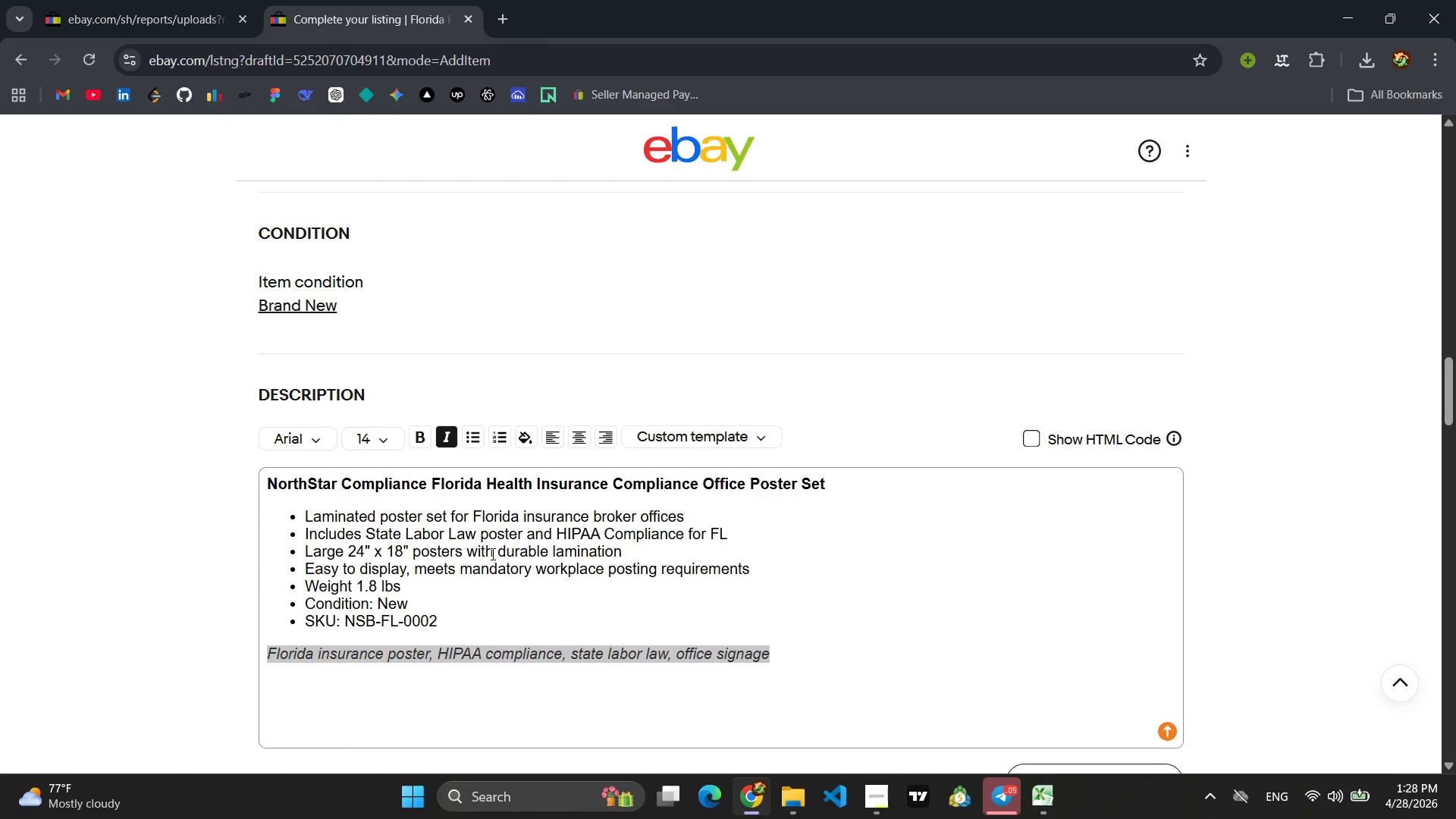 
left_click([460, 598])
 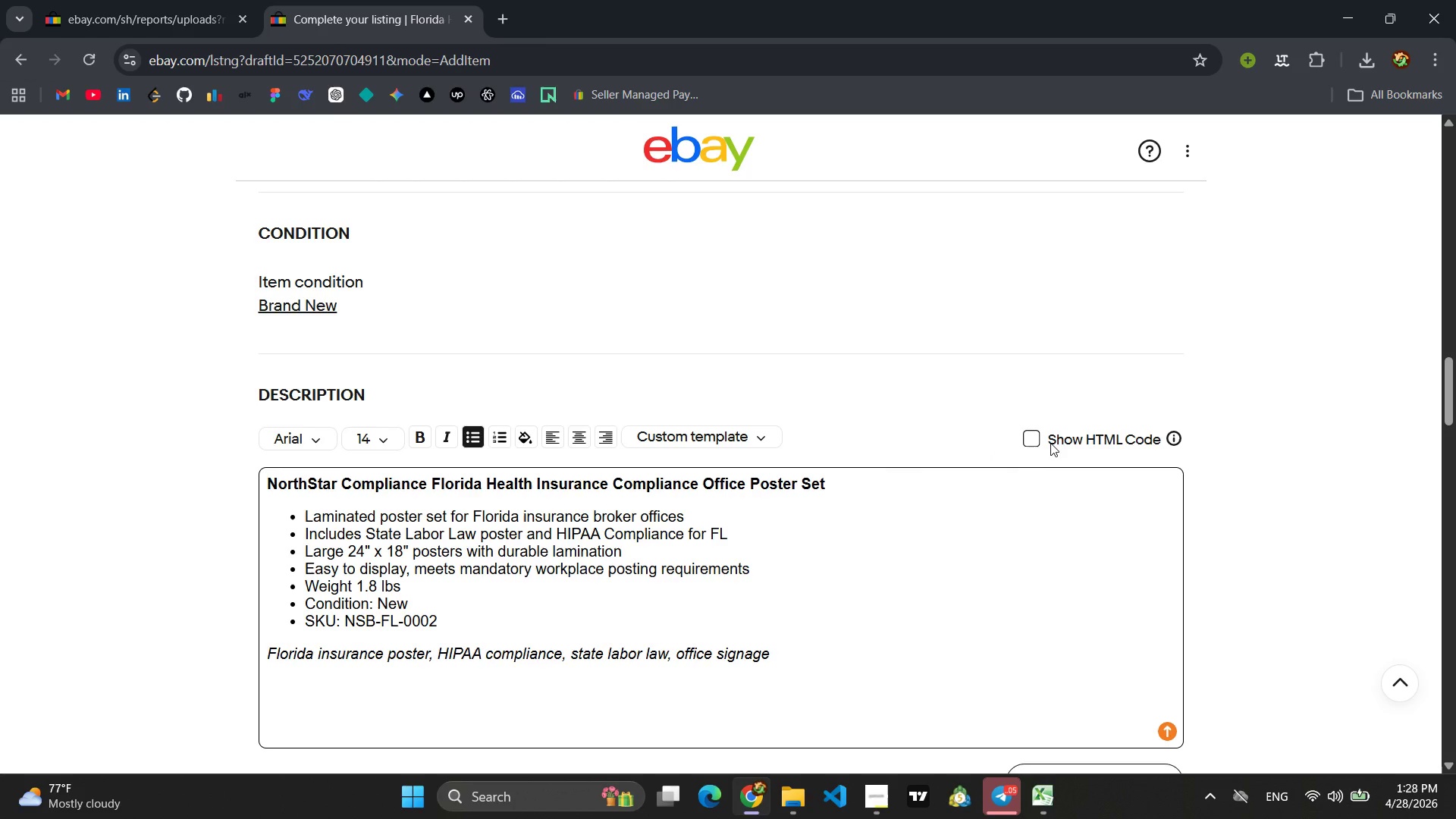 
left_click([1038, 438])
 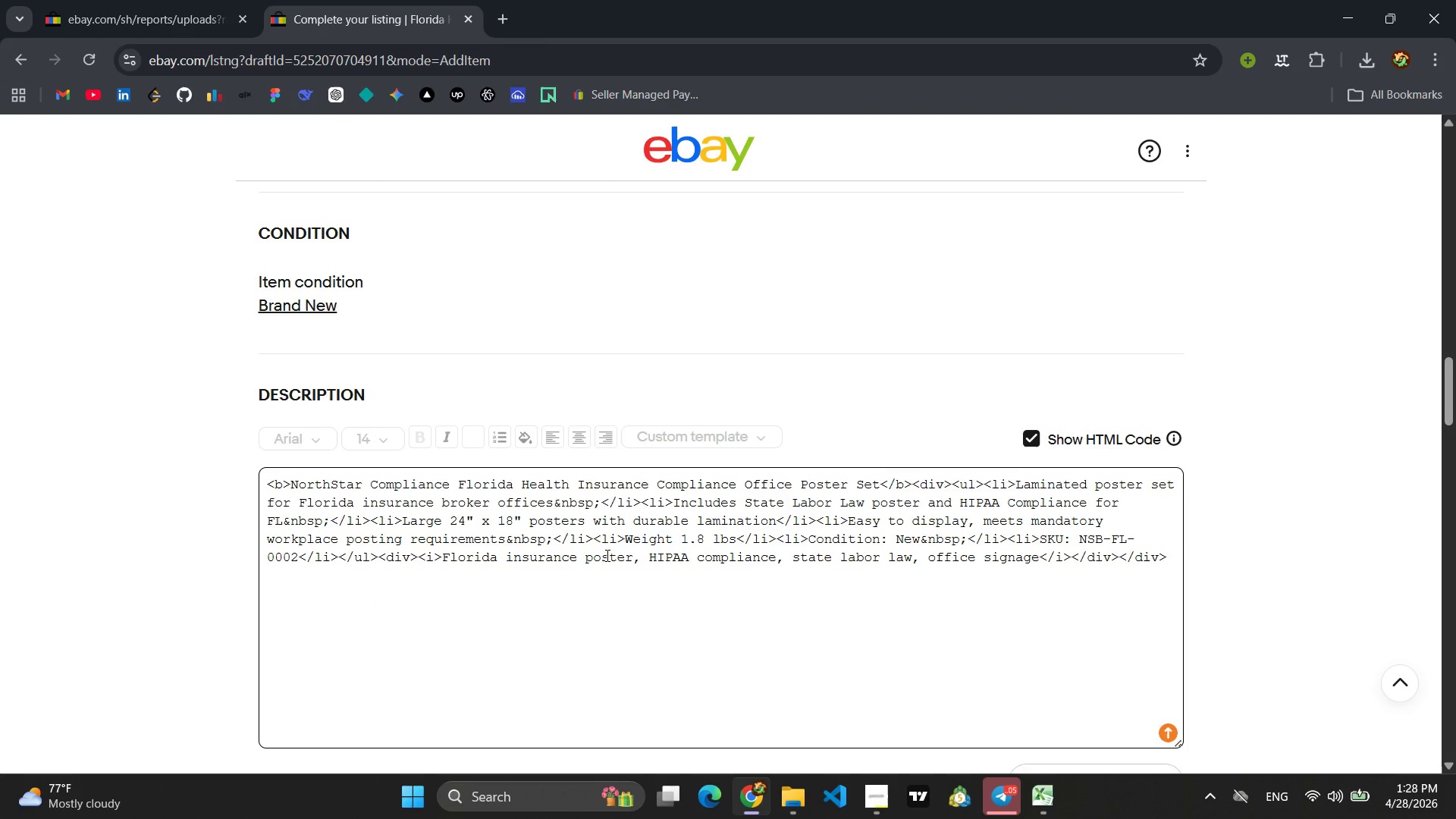 
left_click([620, 538])
 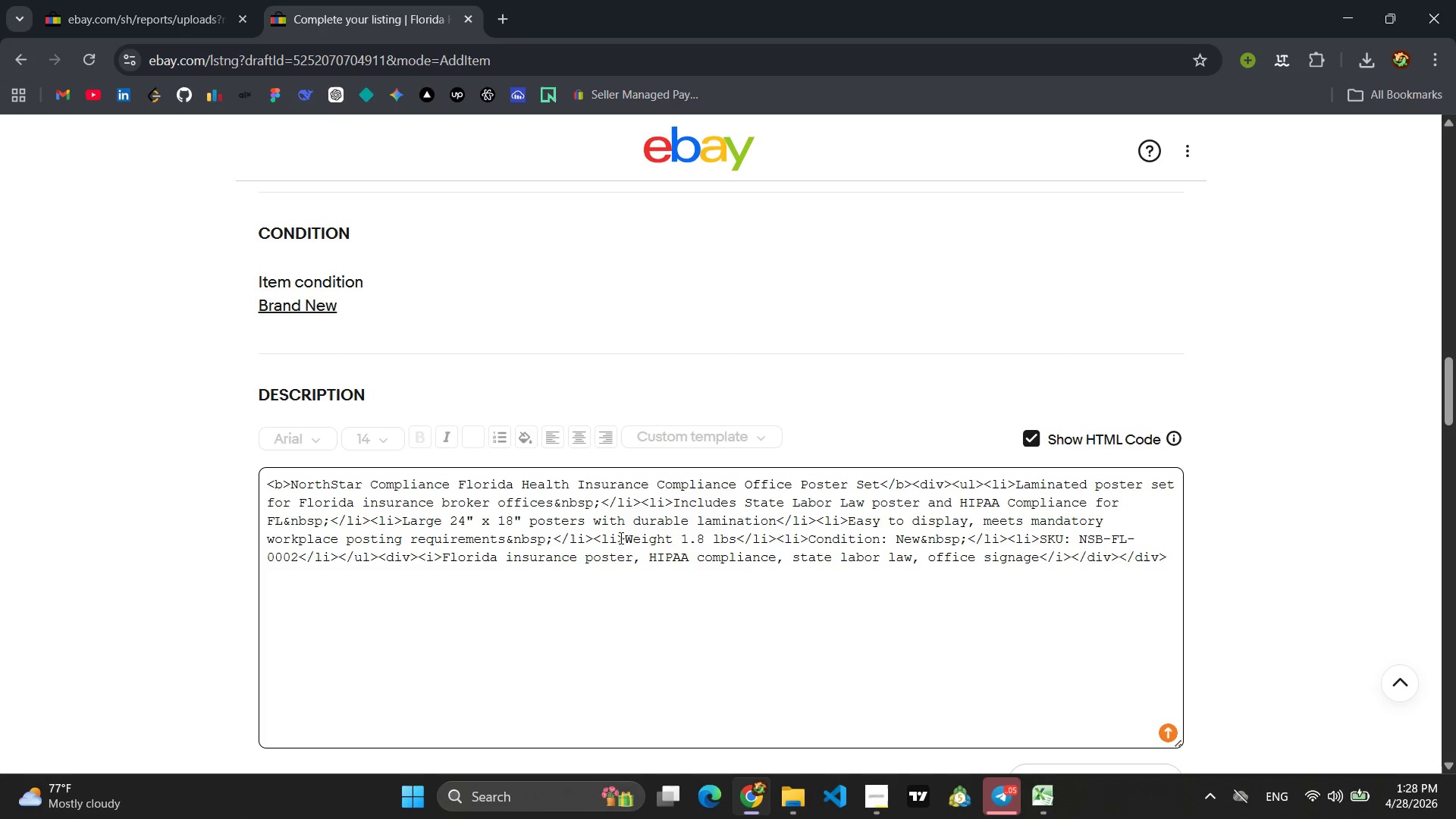 
key(Control+A)
 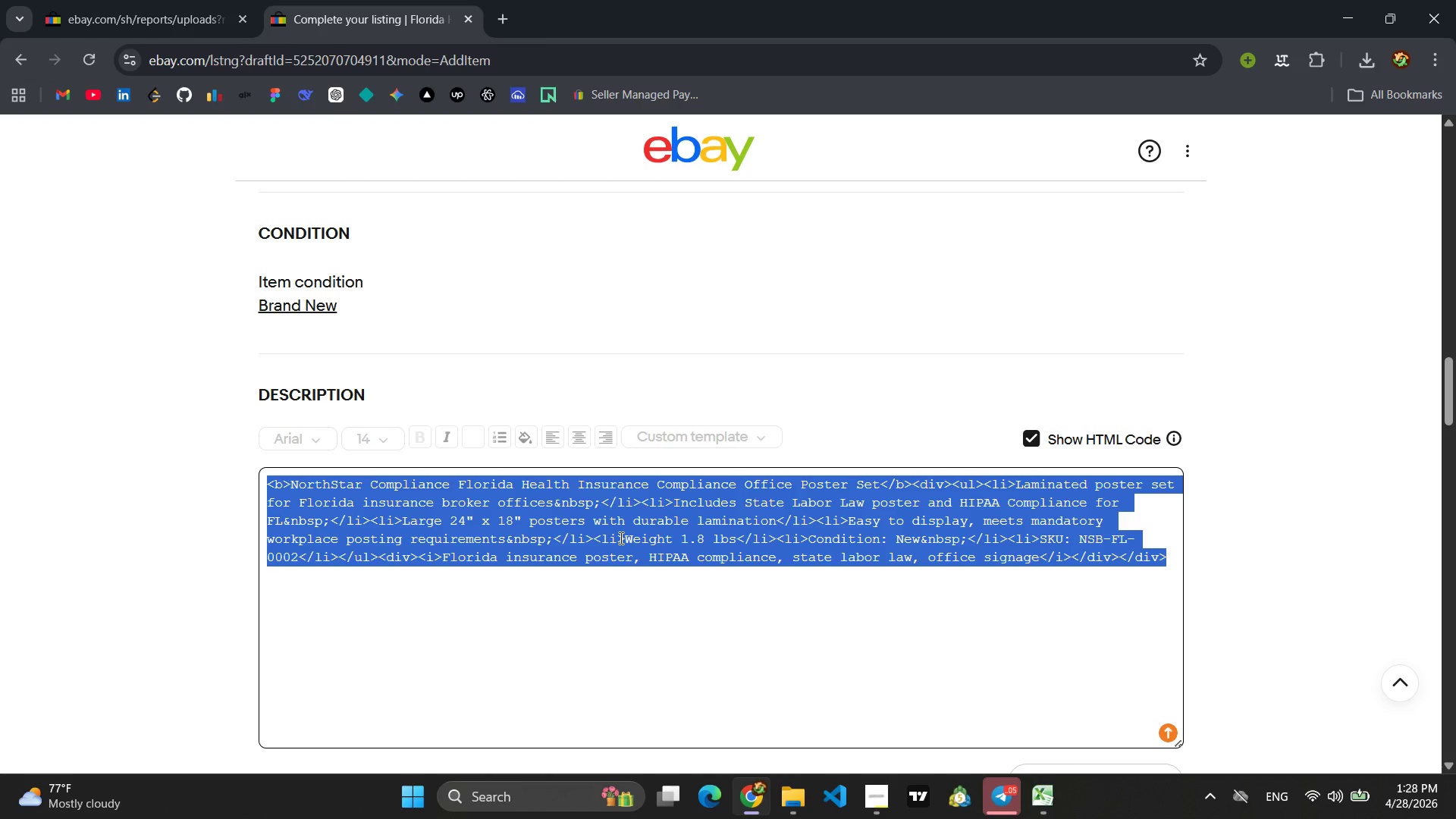 
key(Control+C)
 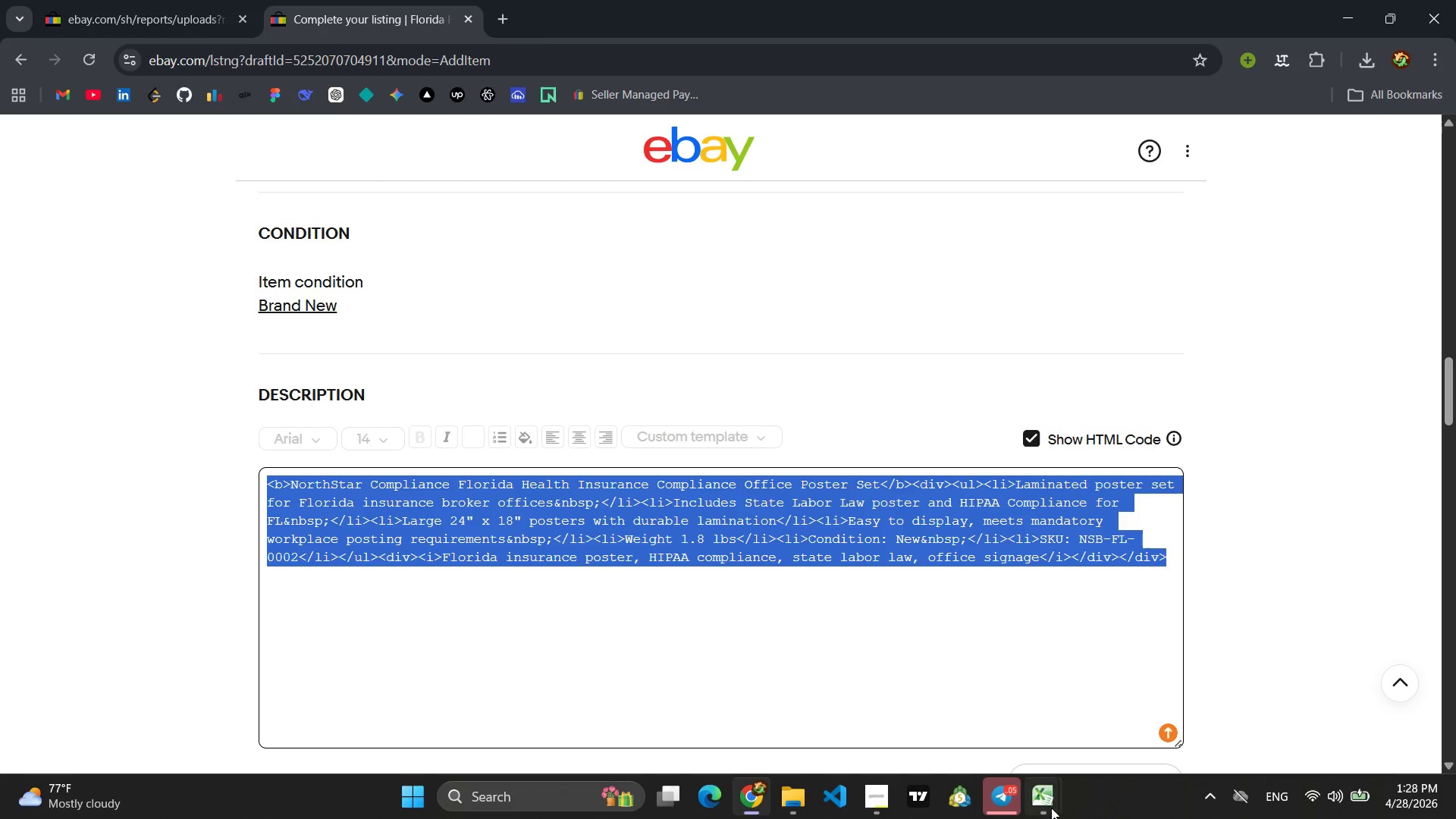 
left_click([1108, 708])
 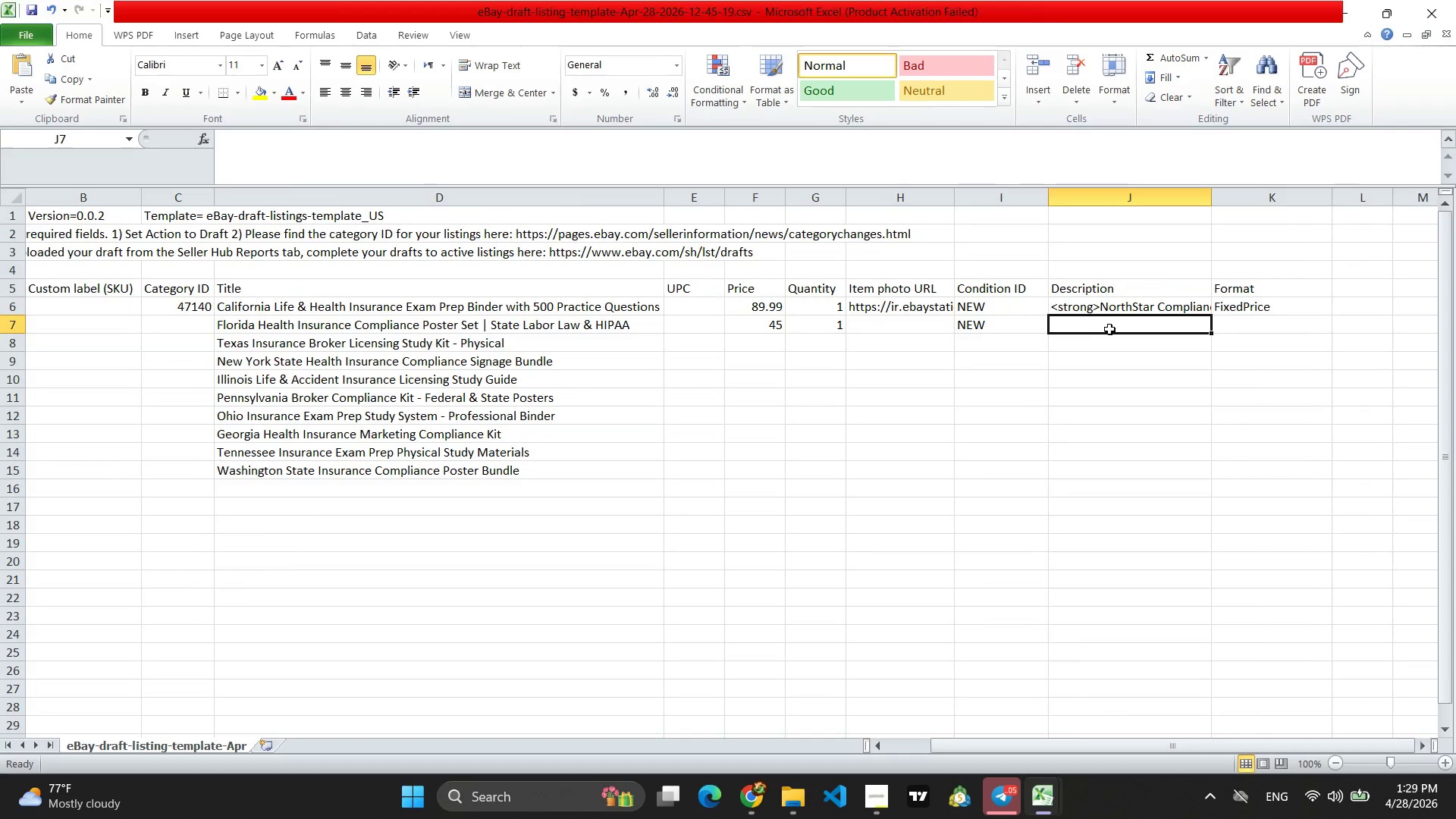 
key(Control+V)
 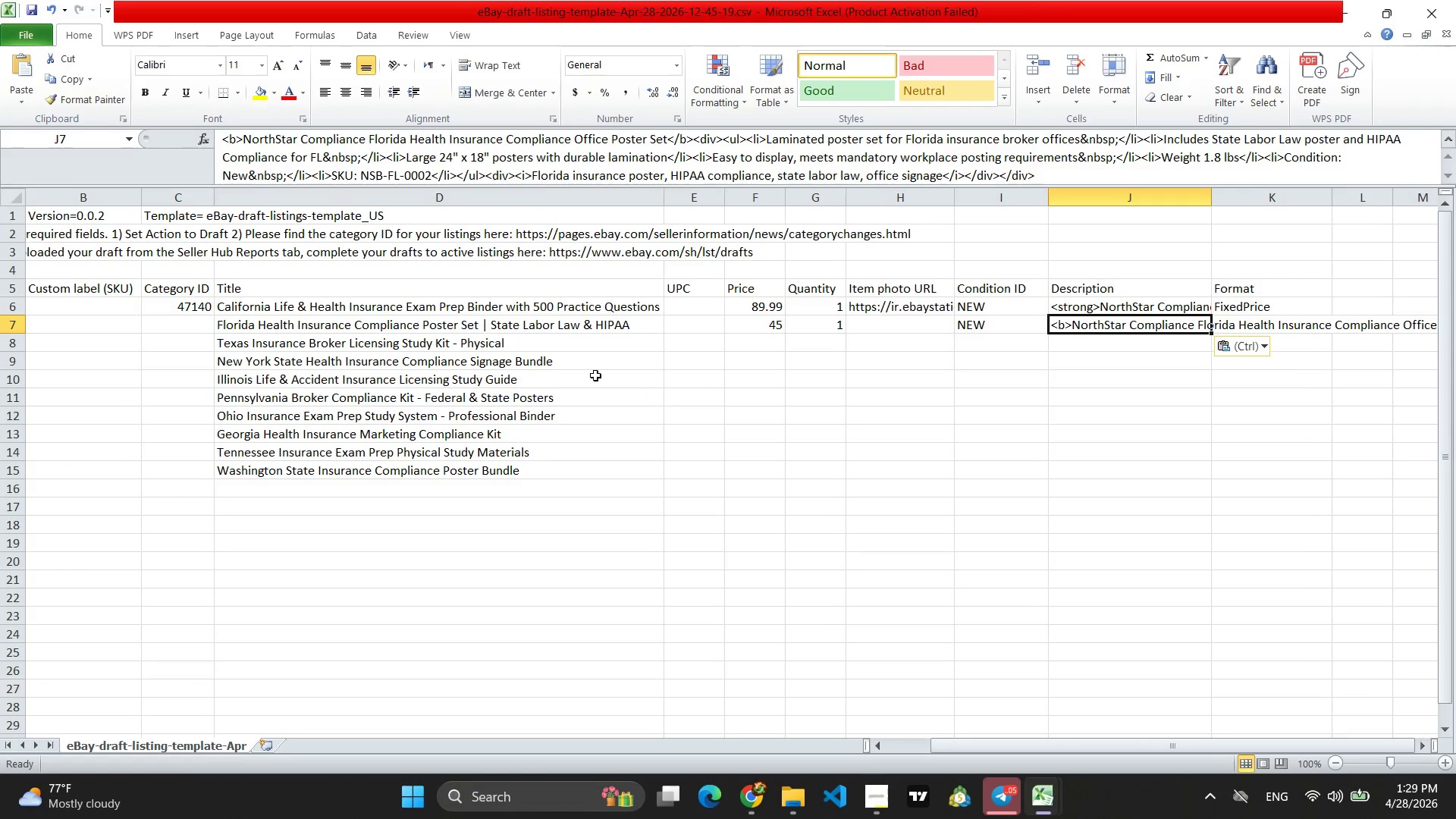 
left_click([318, 350])
 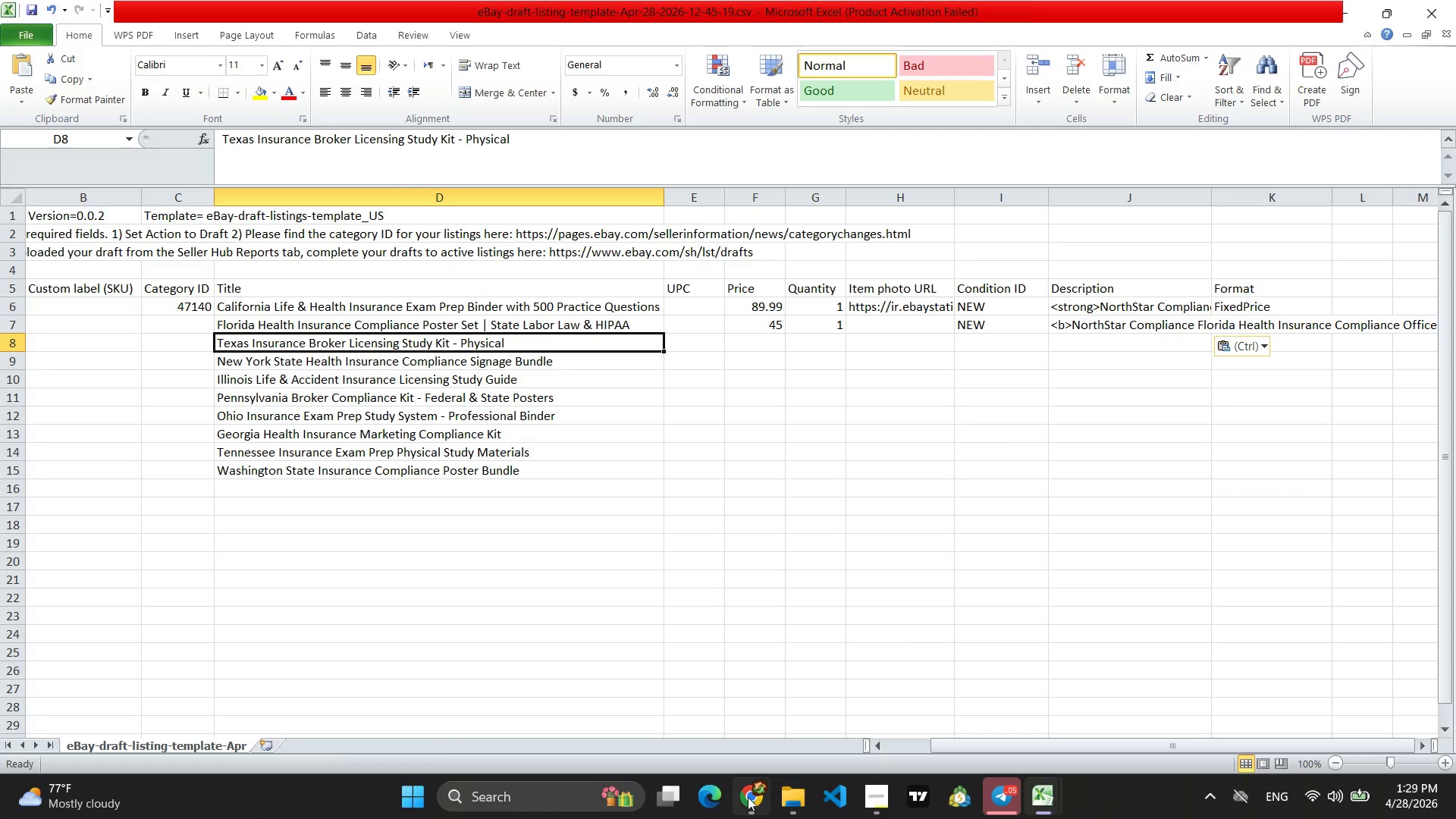 
left_click([748, 797])
 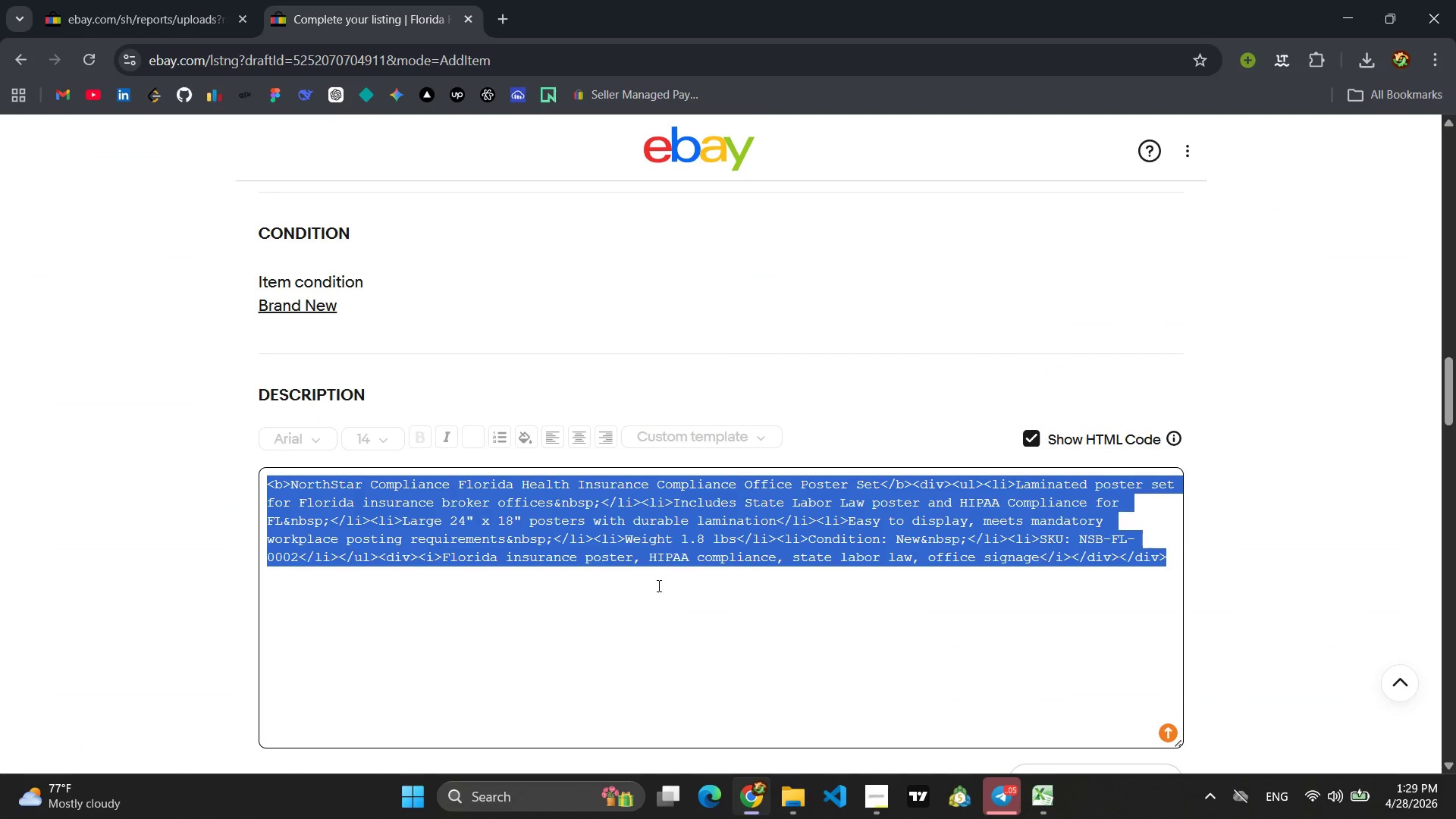 
scroll: coordinate [682, 343], scroll_direction: up, amount: 18.0
 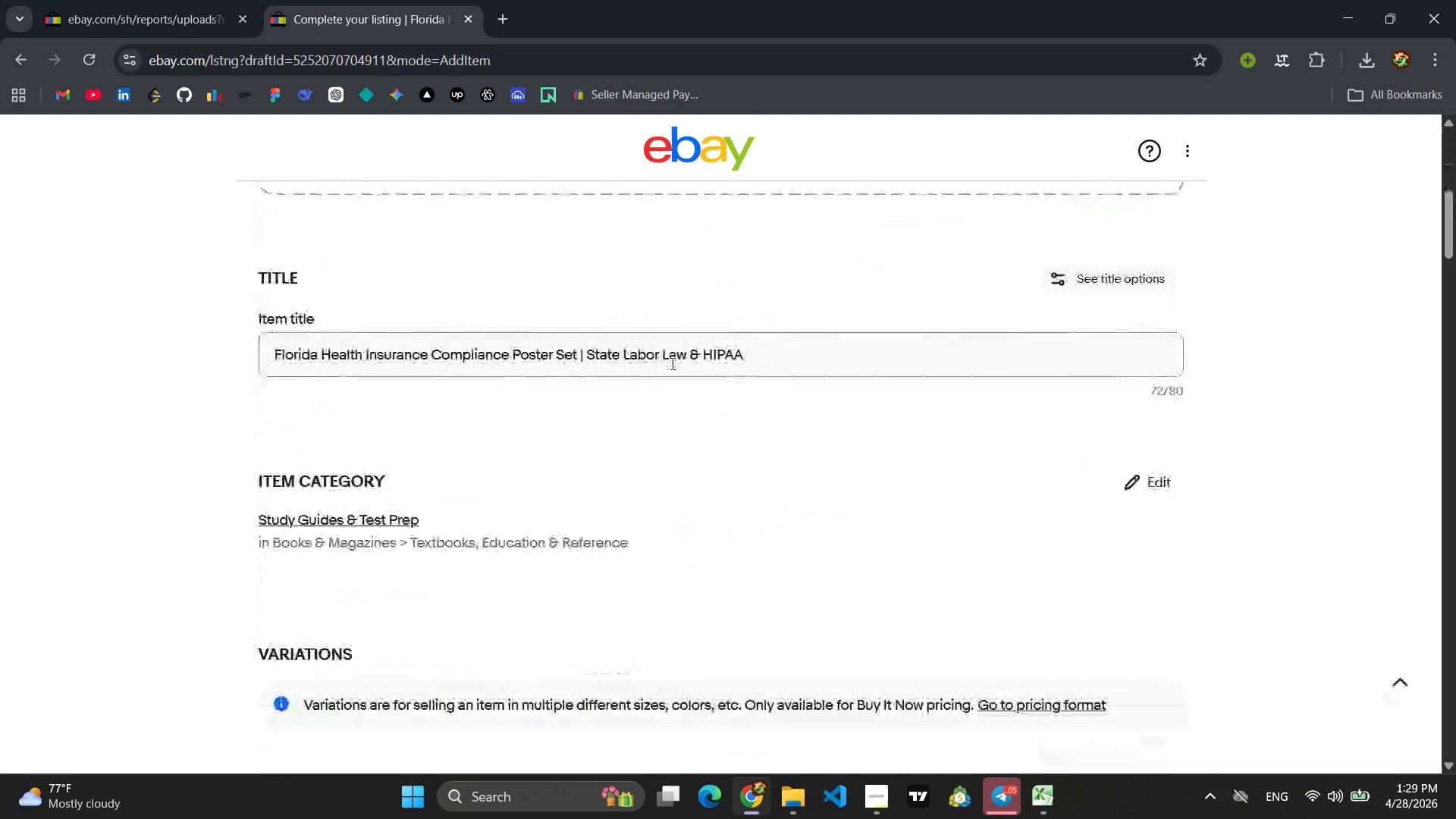 
left_click([671, 363])
 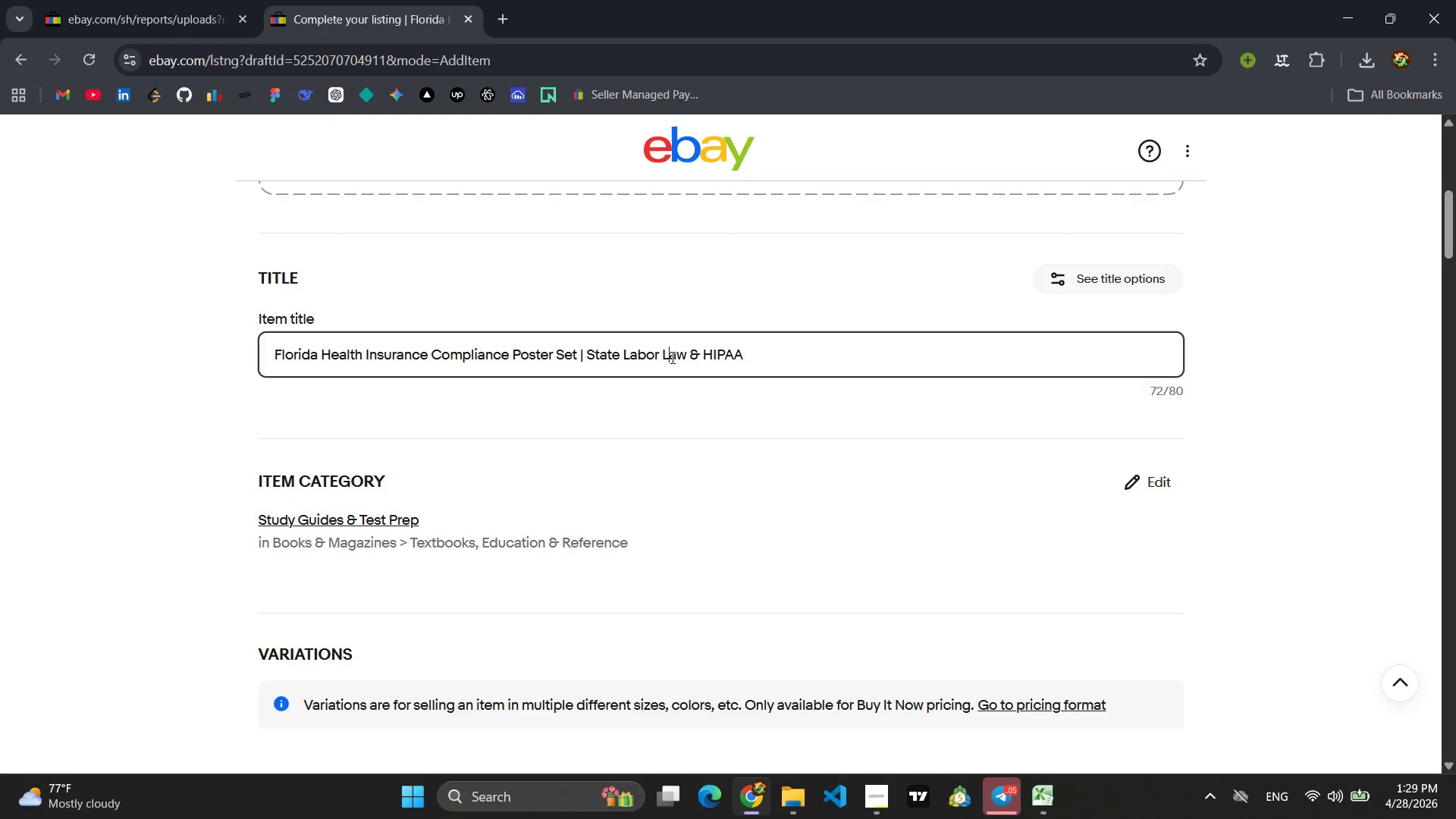 
wait(6.12)
 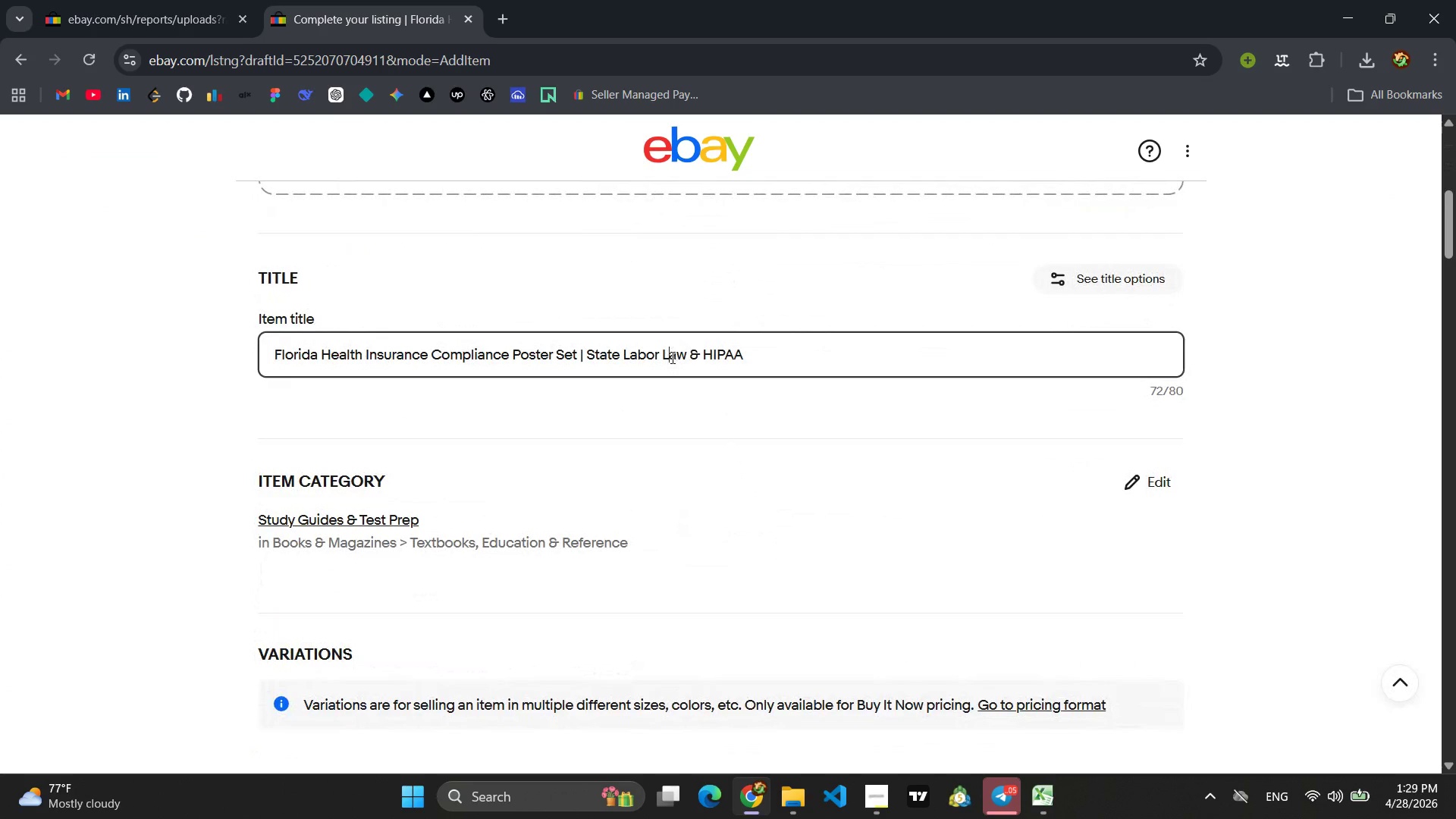 
double_click([746, 359])
 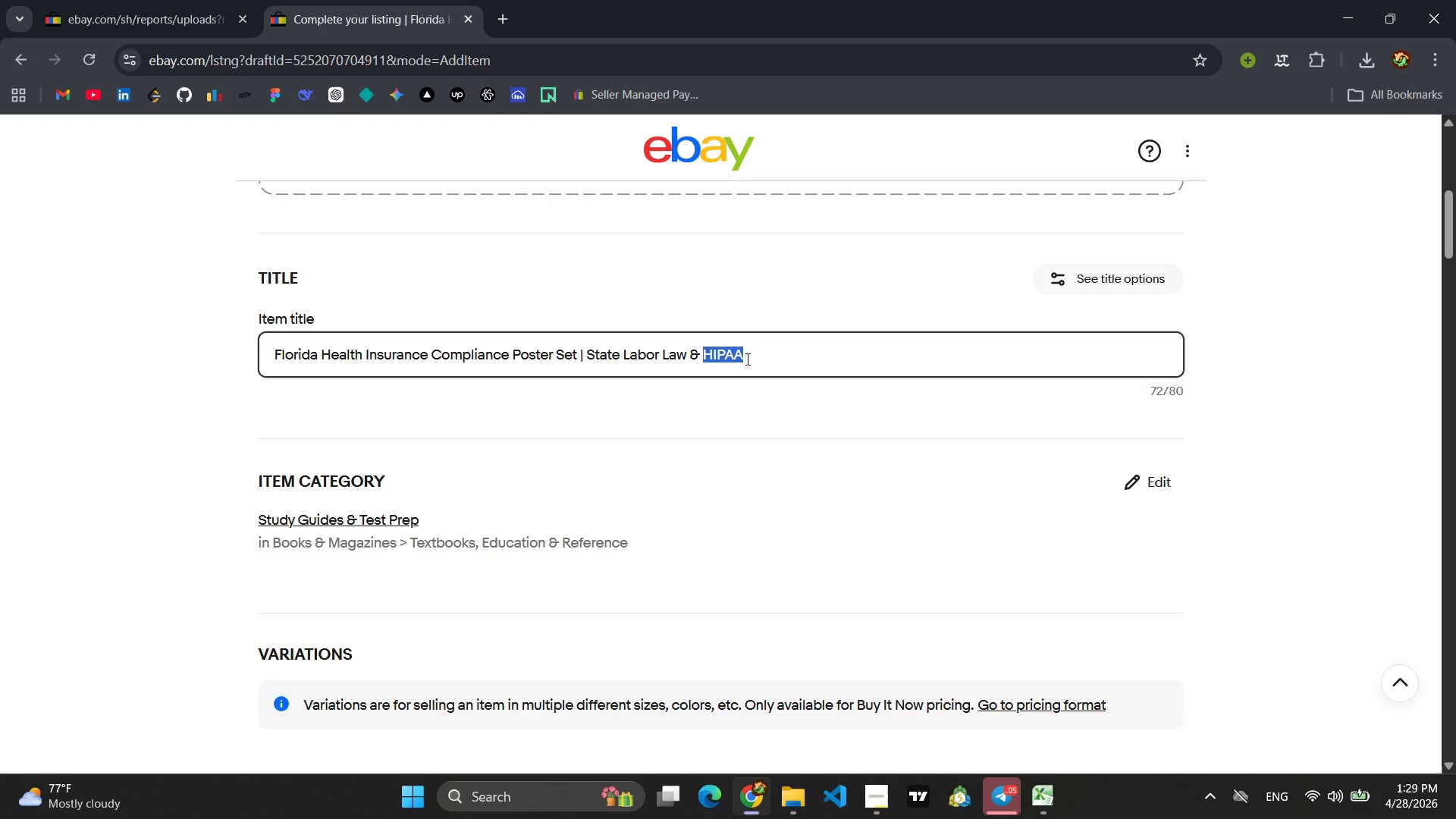 
triple_click([746, 359])
 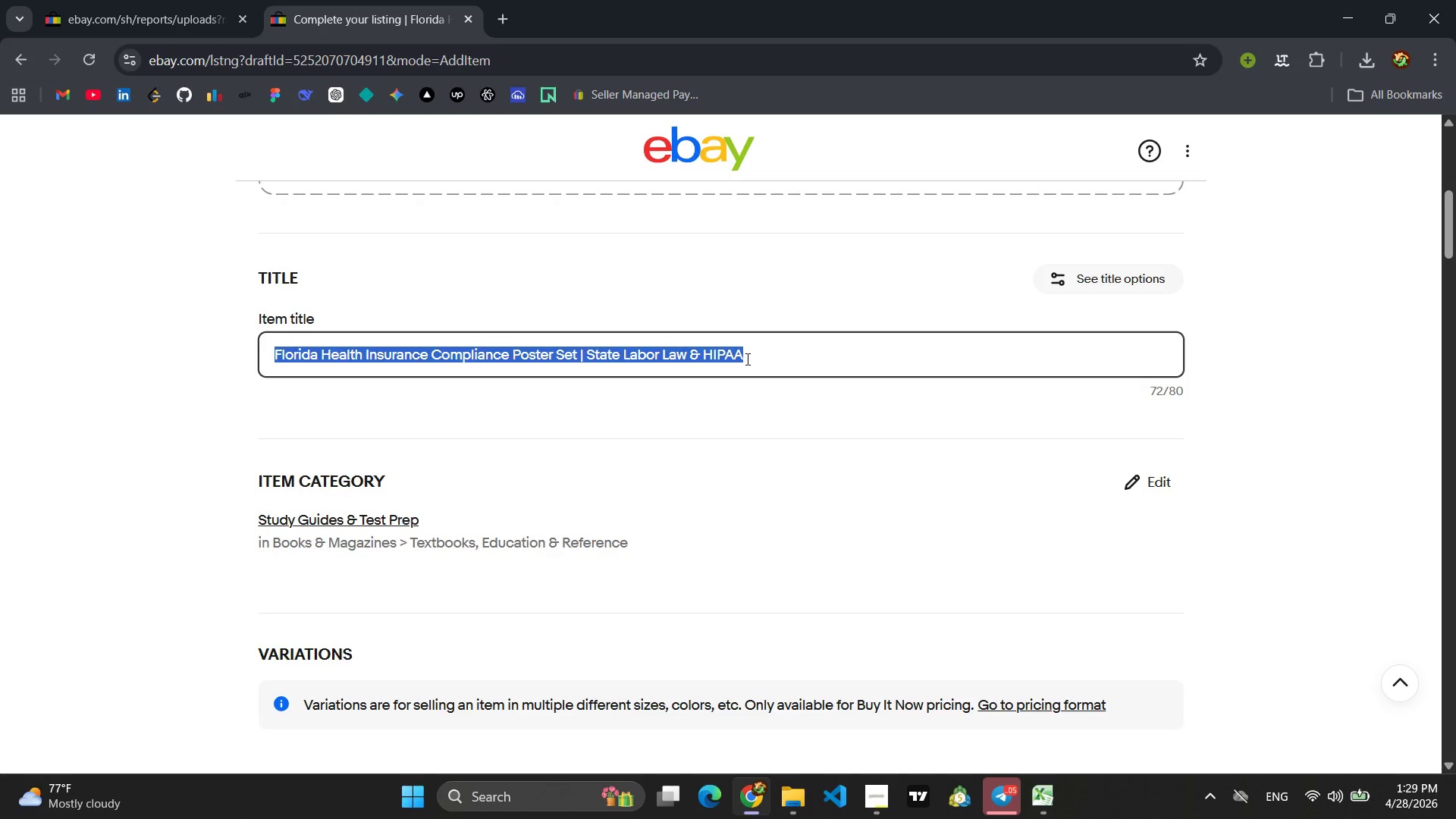 
wait(7.56)
 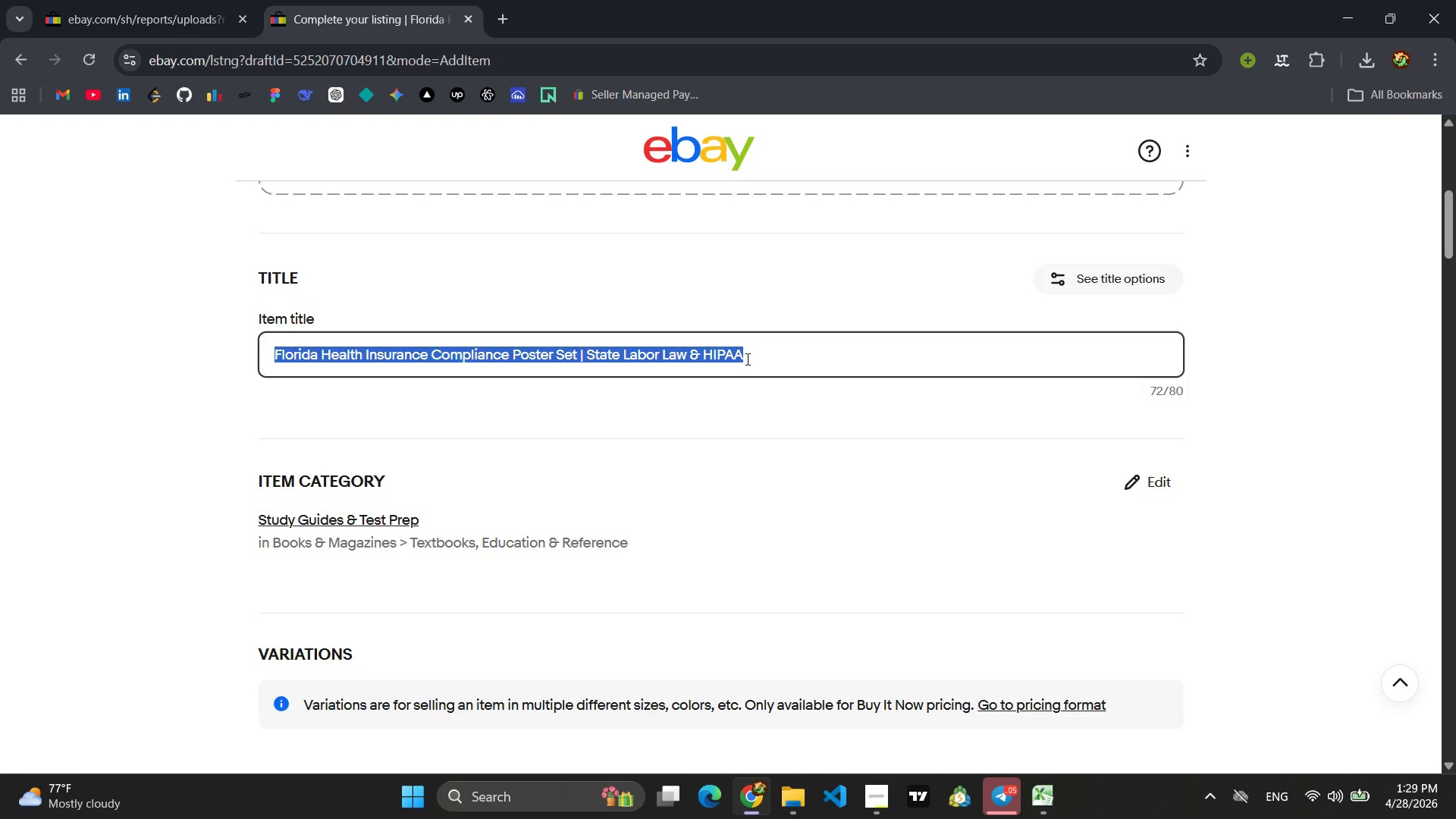 
type(Texas Insurance Broker Licensing Study k)
key(Backspace)
type(Kit =)
key(Backspace)
type(- Book, Flashcarsd)
key(Backspace)
key(Backspace)
type(ds & re)
key(Backspace)
key(Backspace)
type(REgs )
 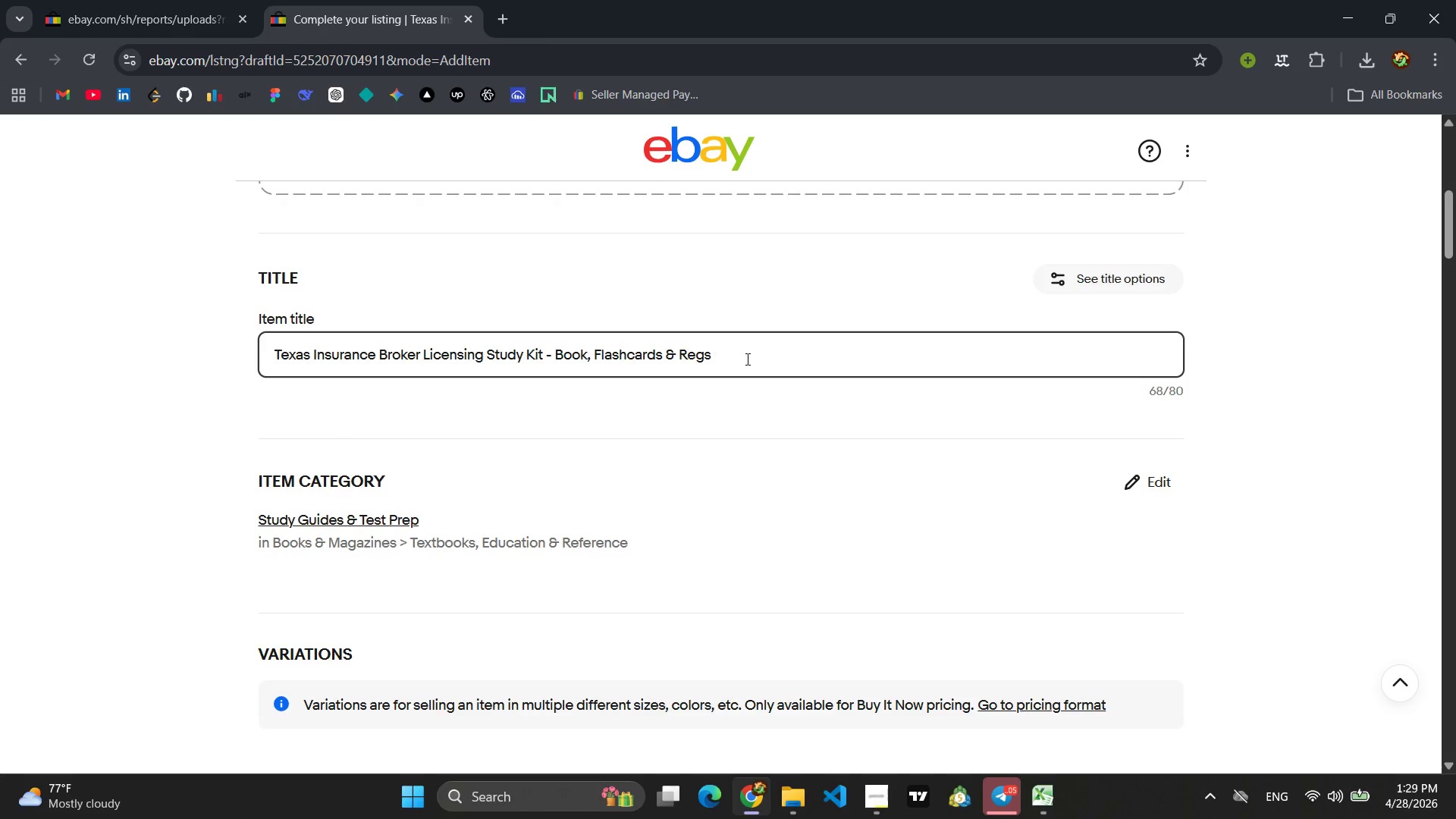 
key(Backspace)
 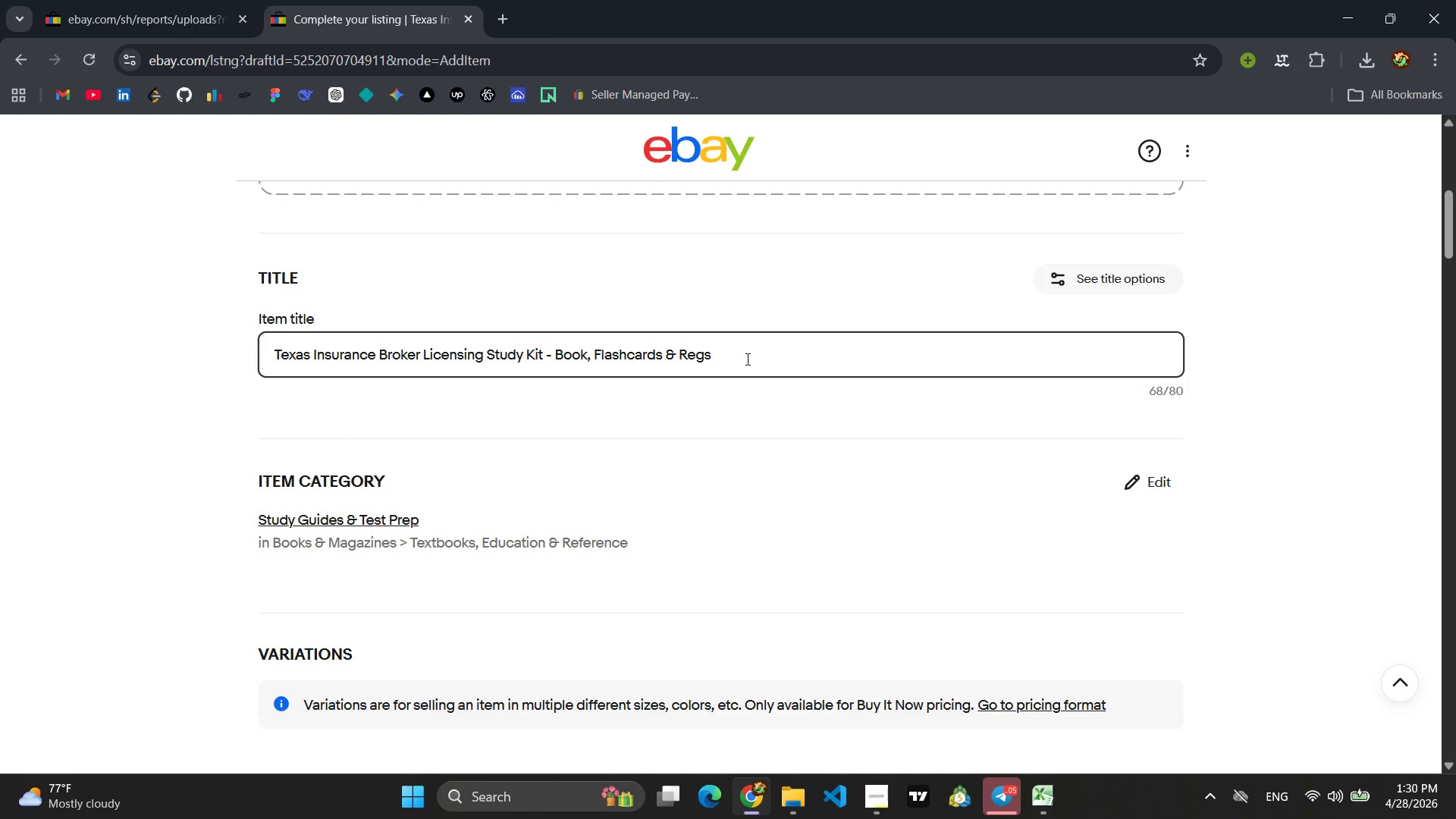 
key(Control+A)
 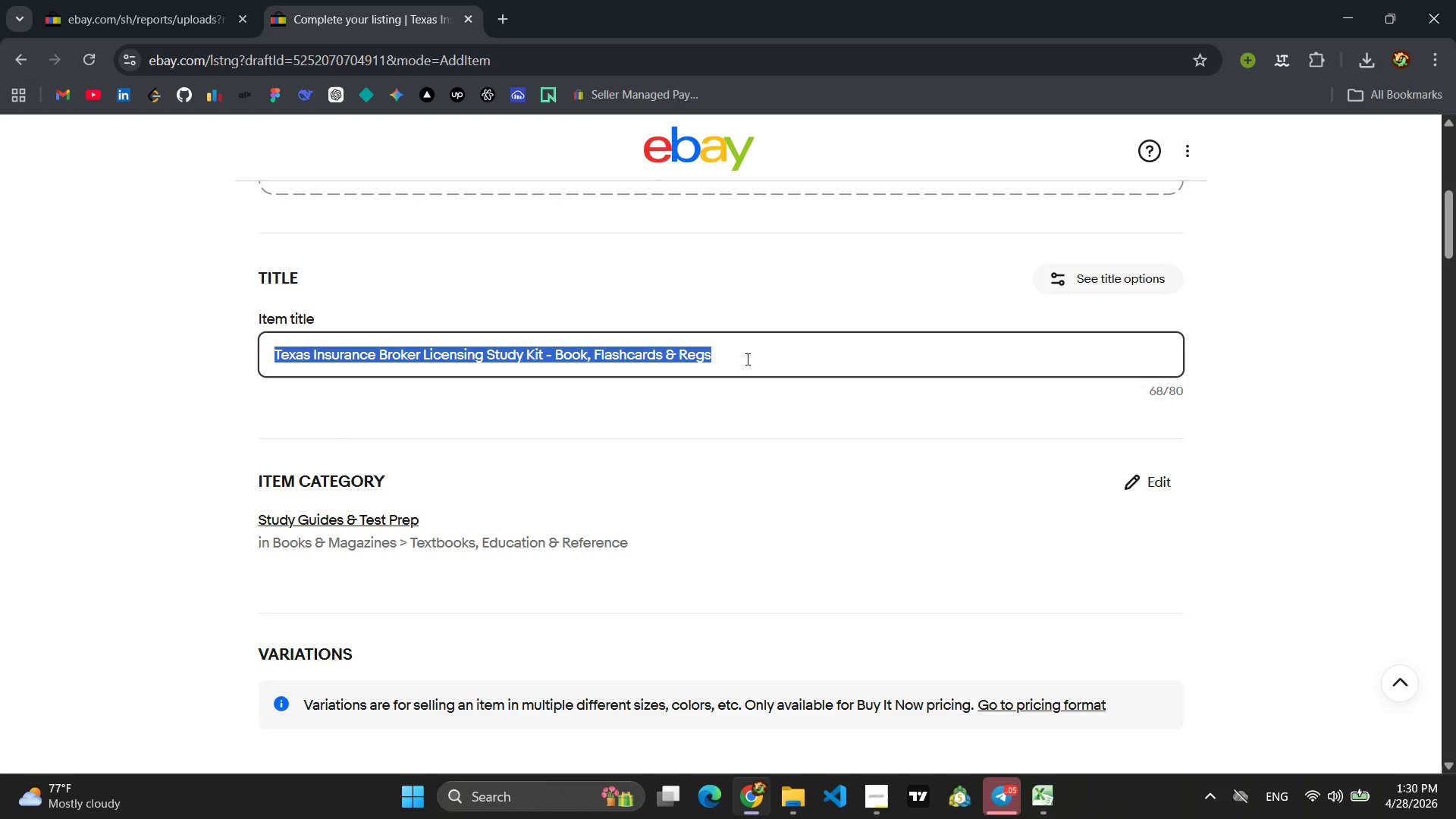 
key(Control+C)
 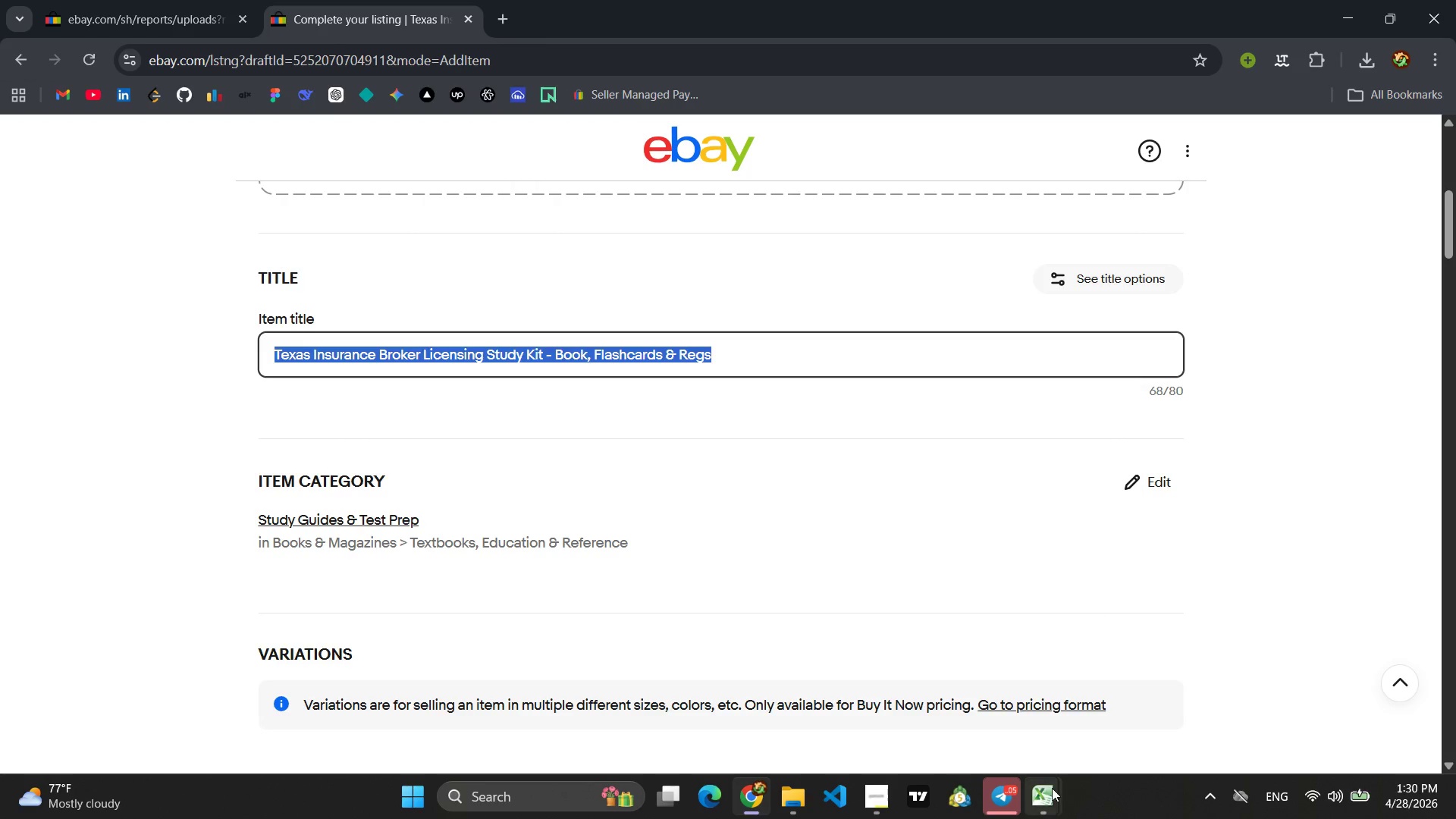 
wait(21.7)
 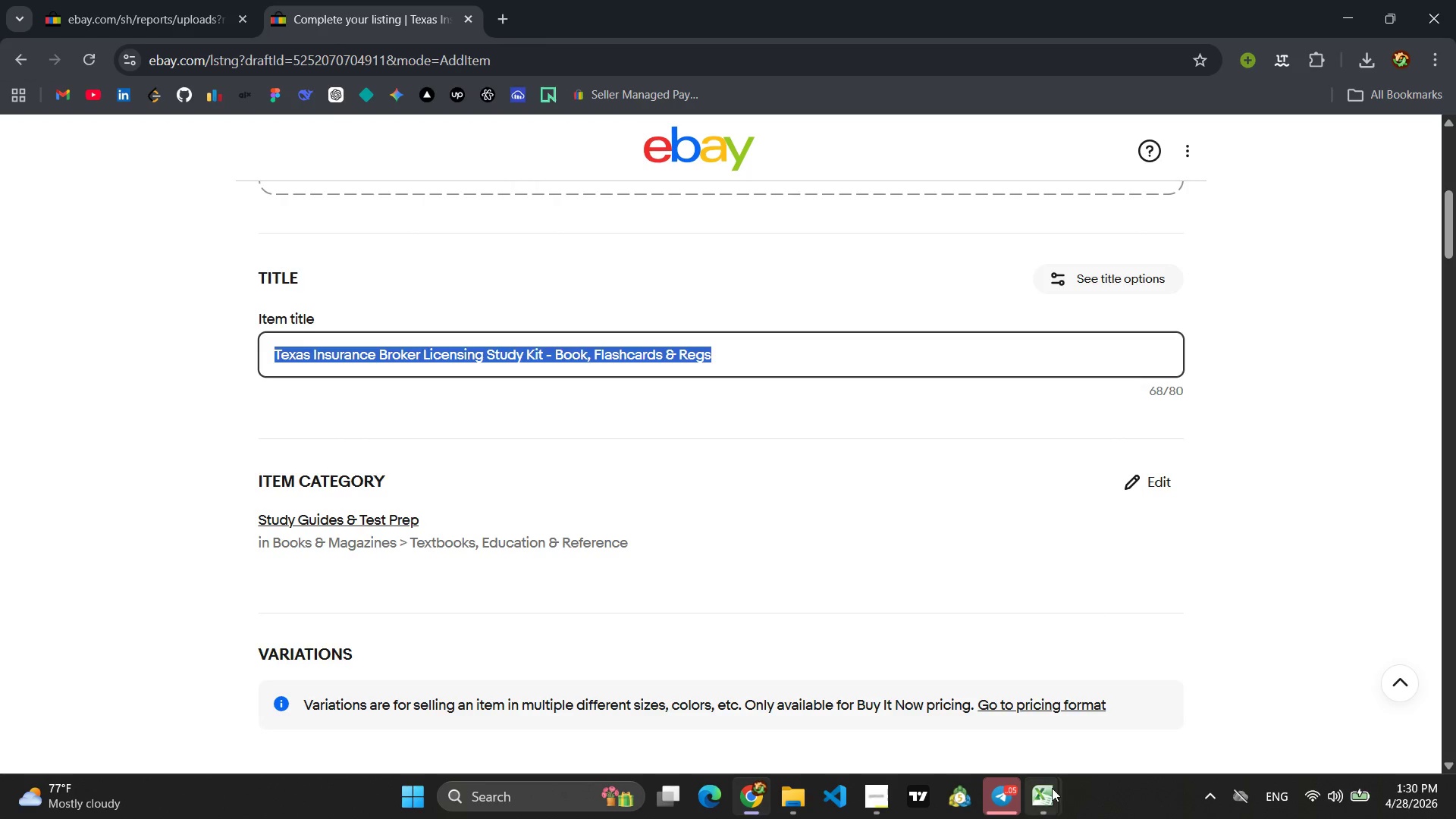 
double_click([405, 138])
 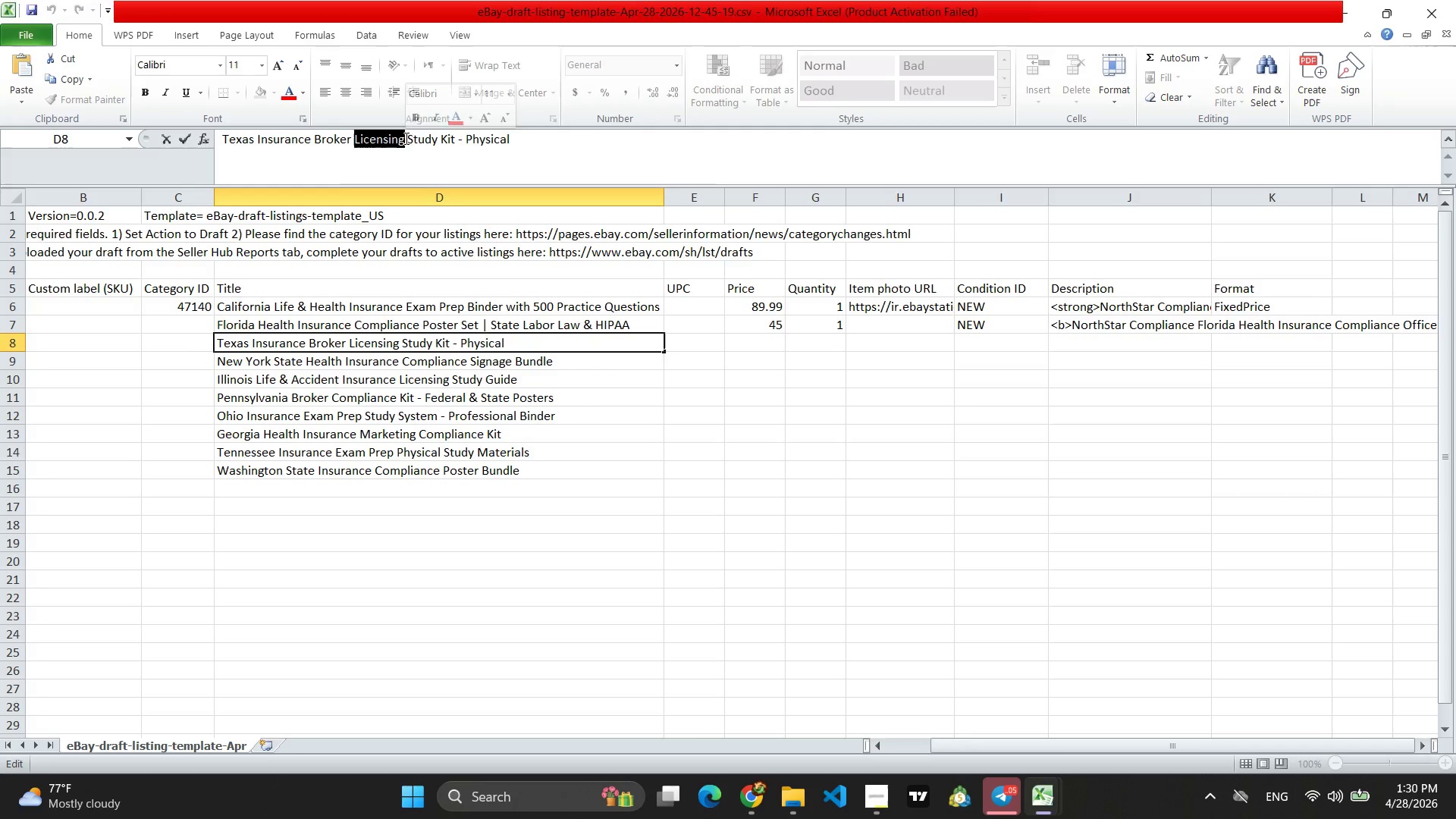 
triple_click([405, 138])
 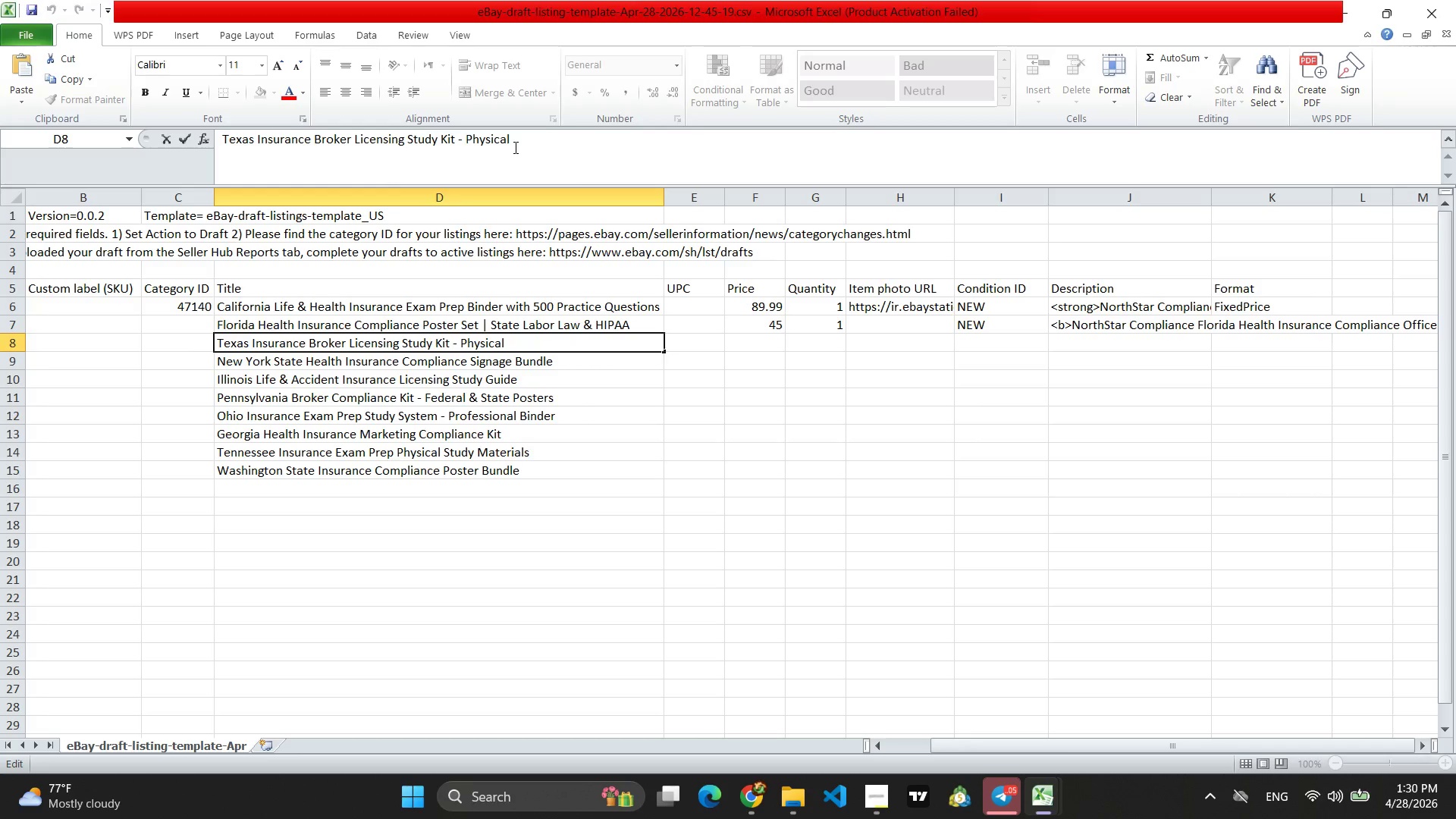 
left_click_drag(start_coordinate=[516, 146], to_coordinate=[207, 148])
 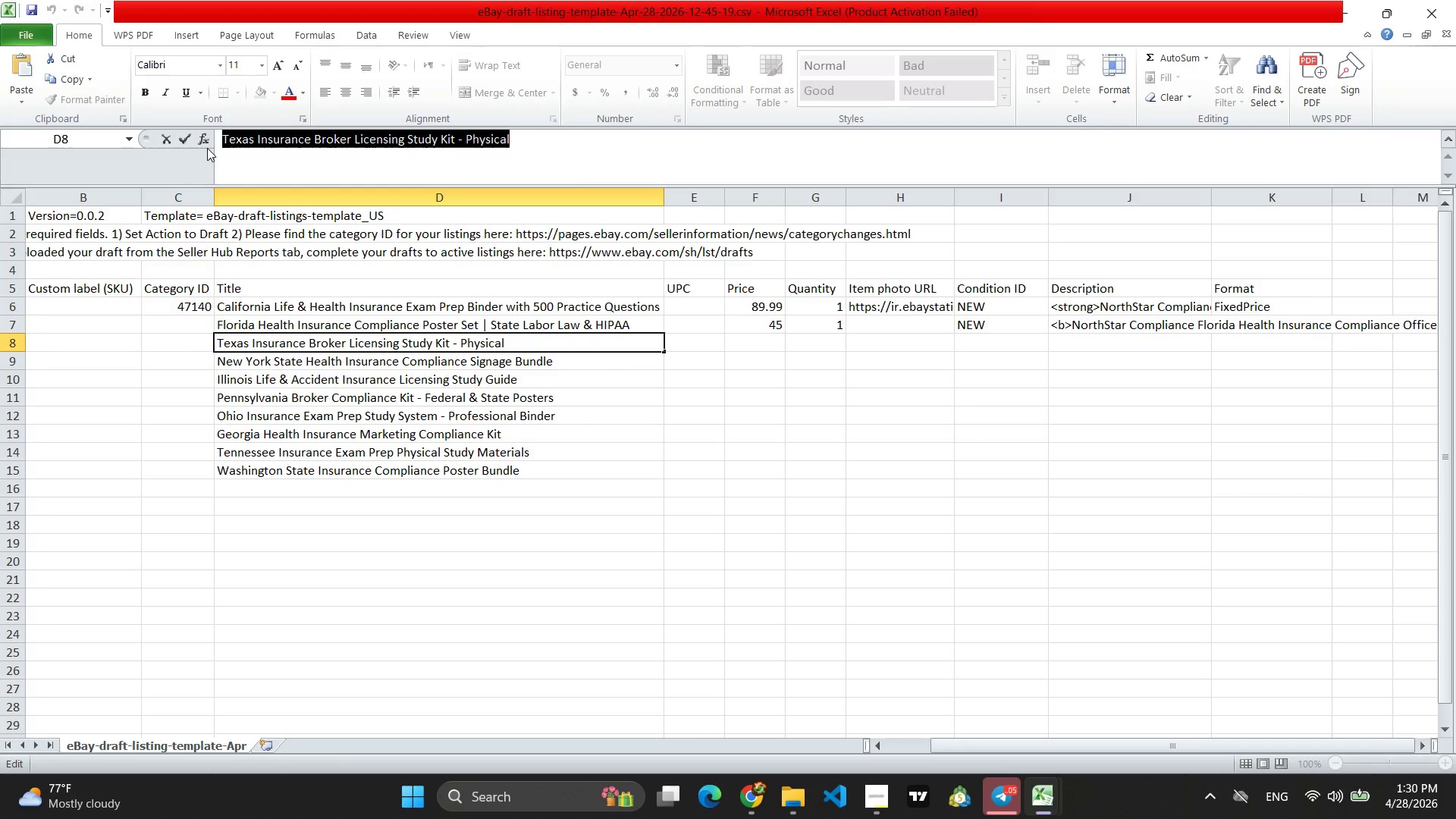 
key(Control+V)
 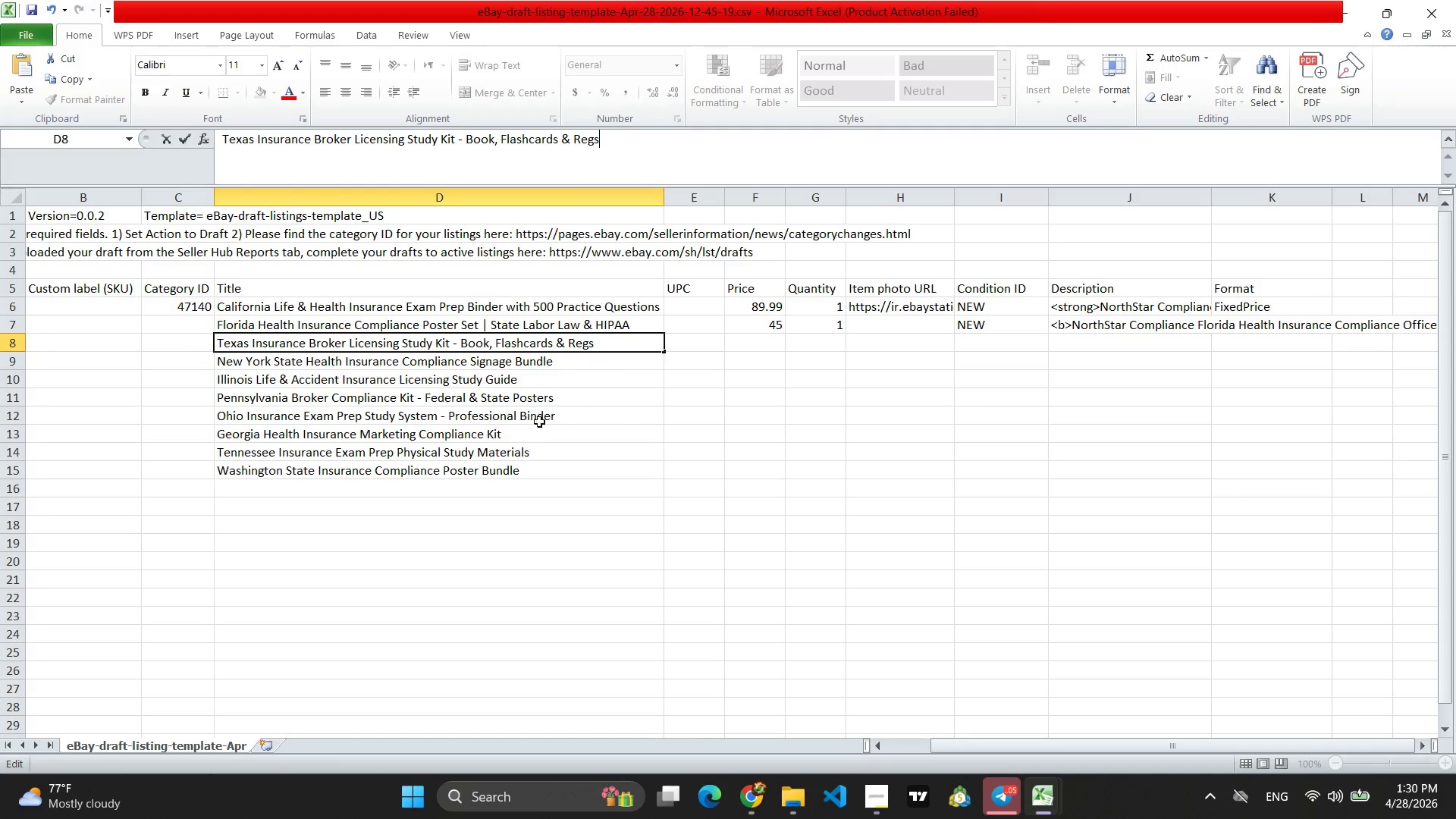 
left_click([639, 404])
 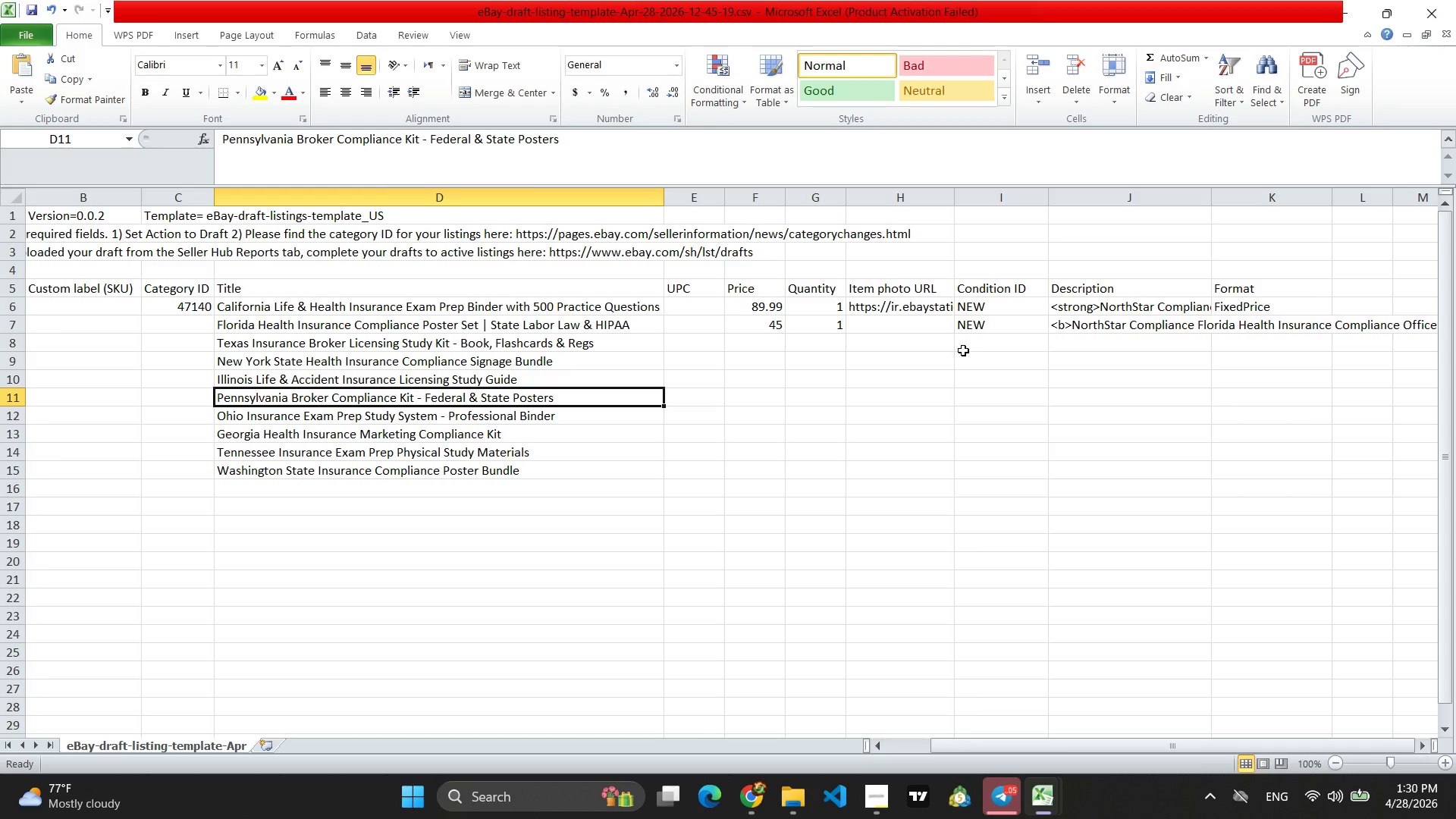 
wait(12.52)
 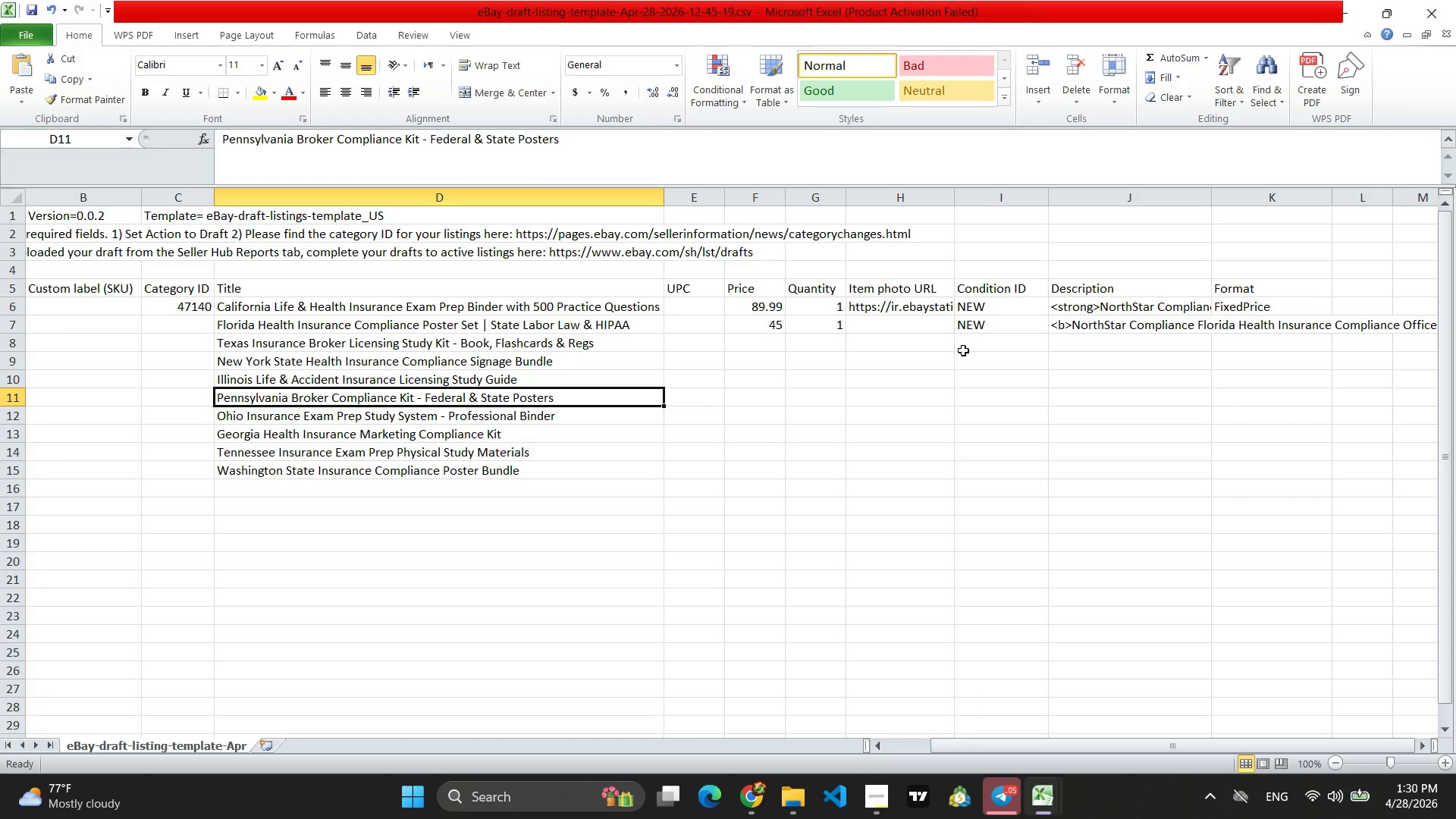 
left_click([990, 345])
 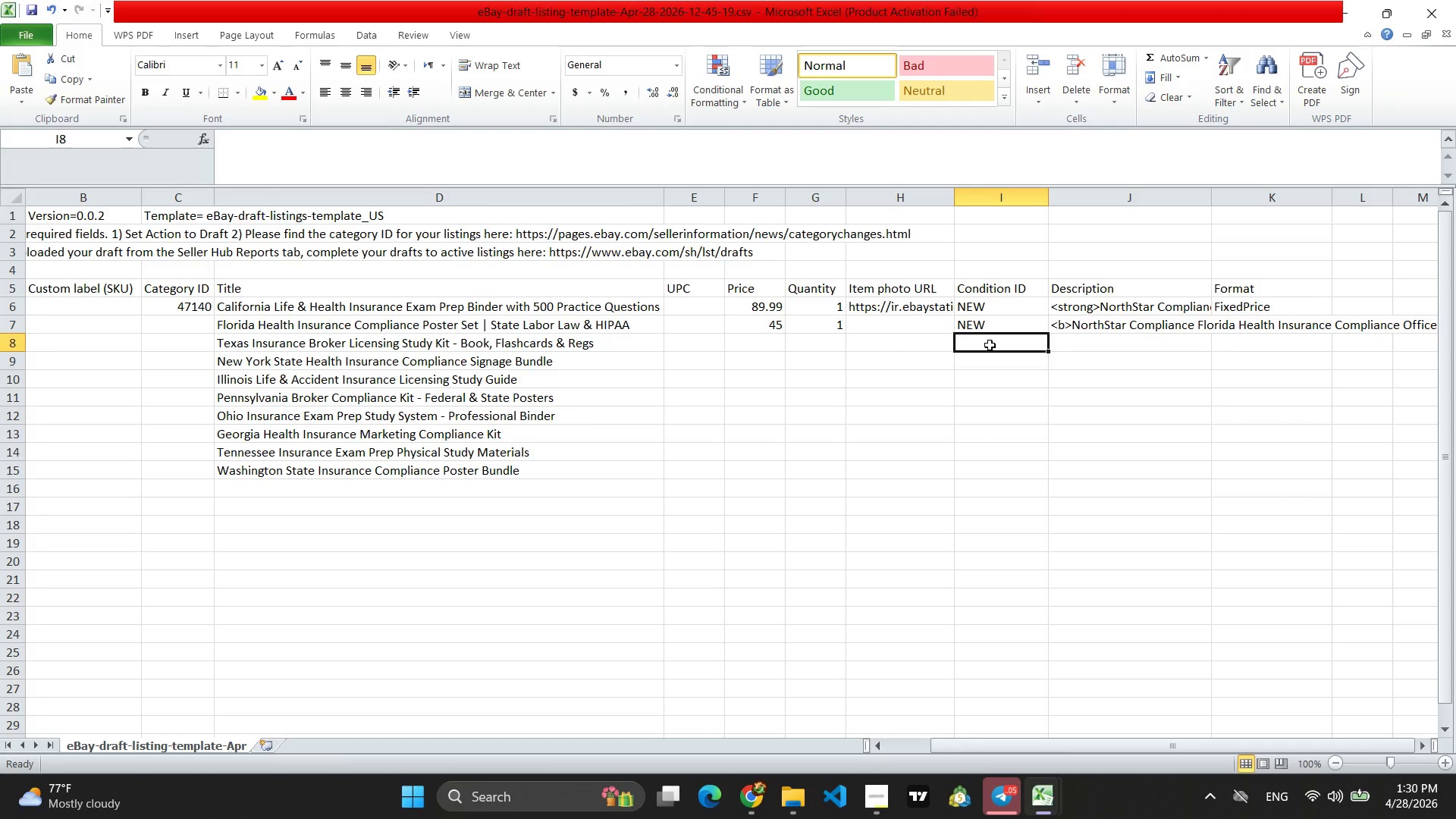 
type(NEW)
 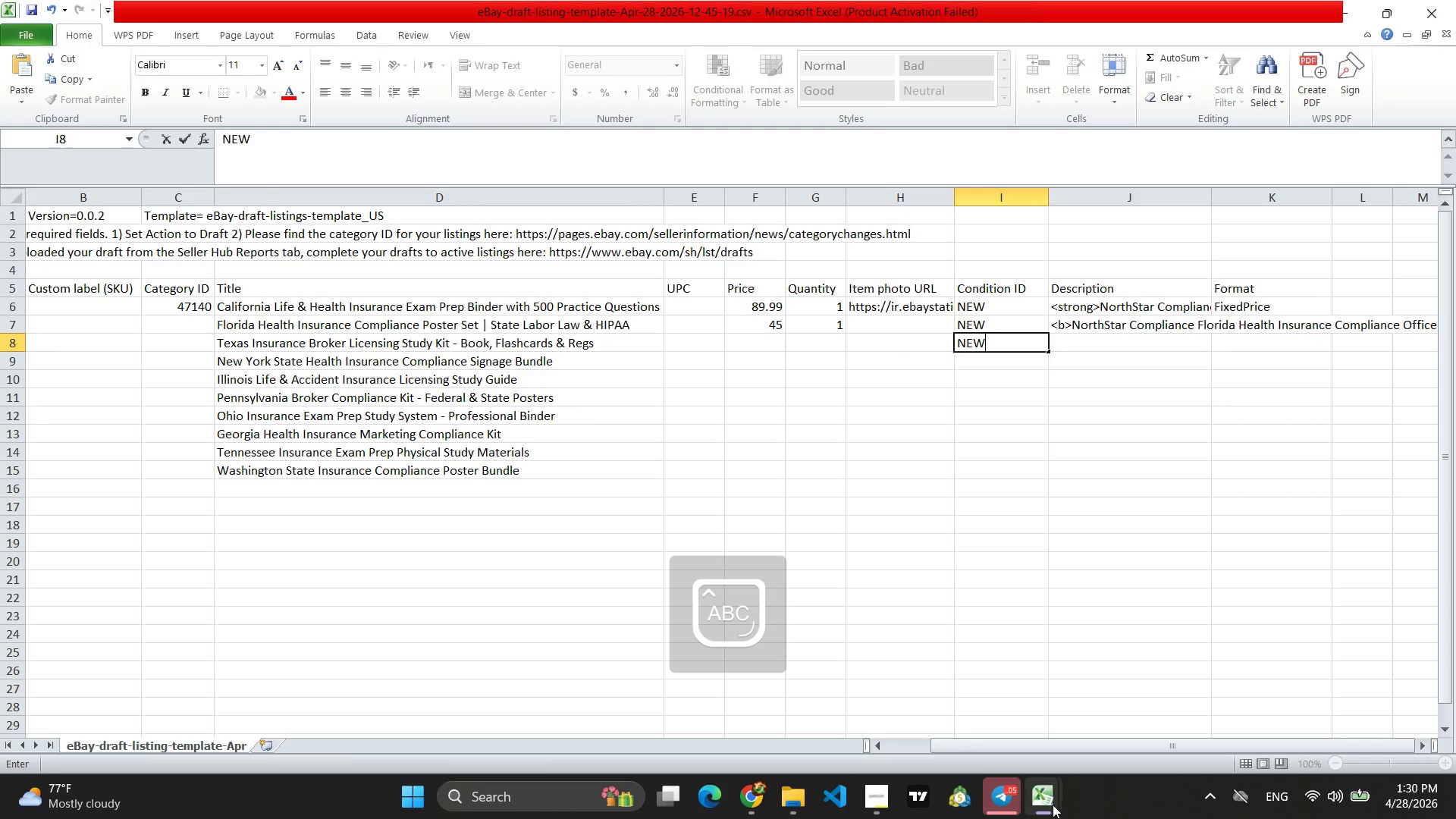 
left_click([1135, 698])
 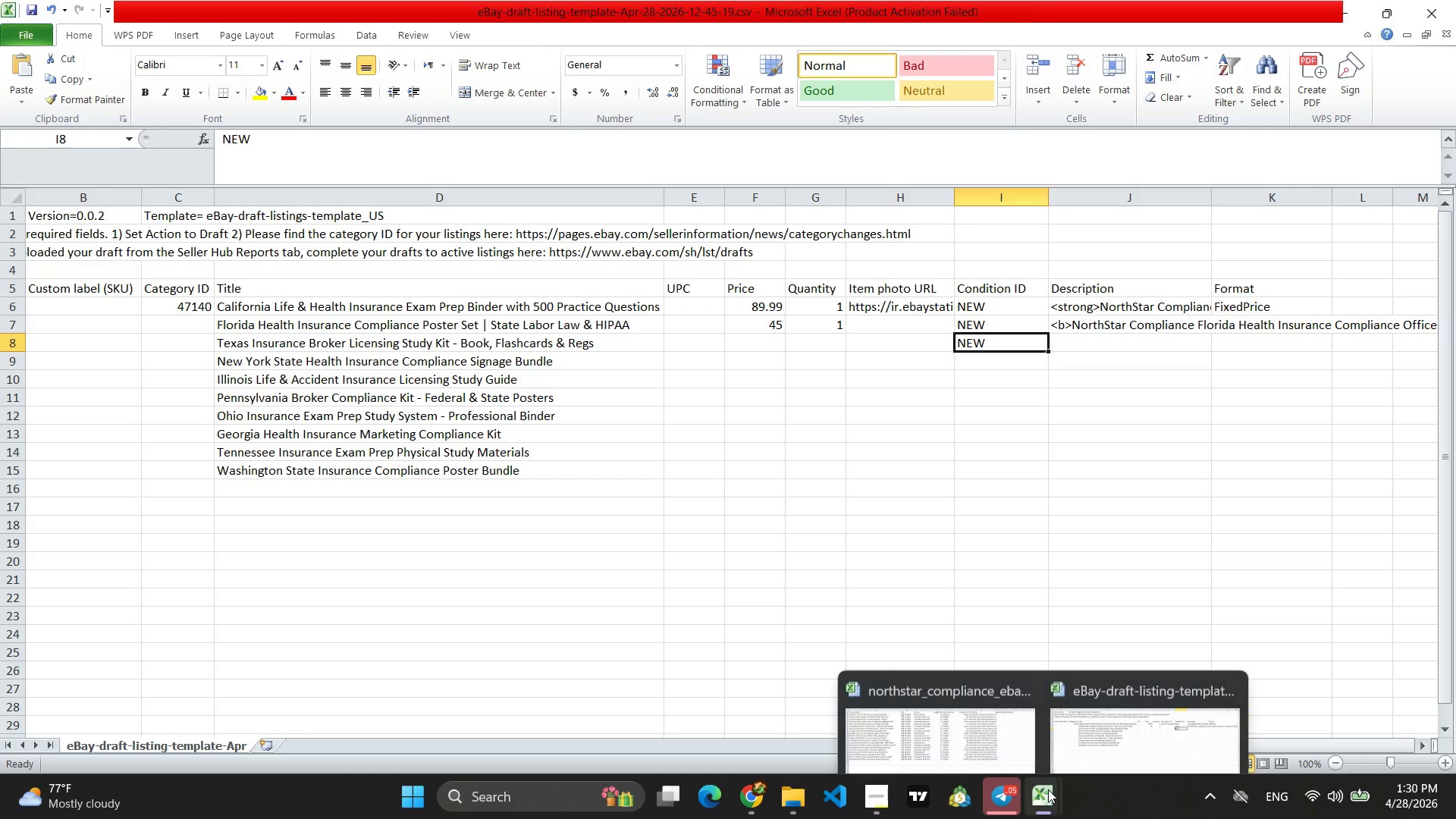 
left_click([985, 723])
 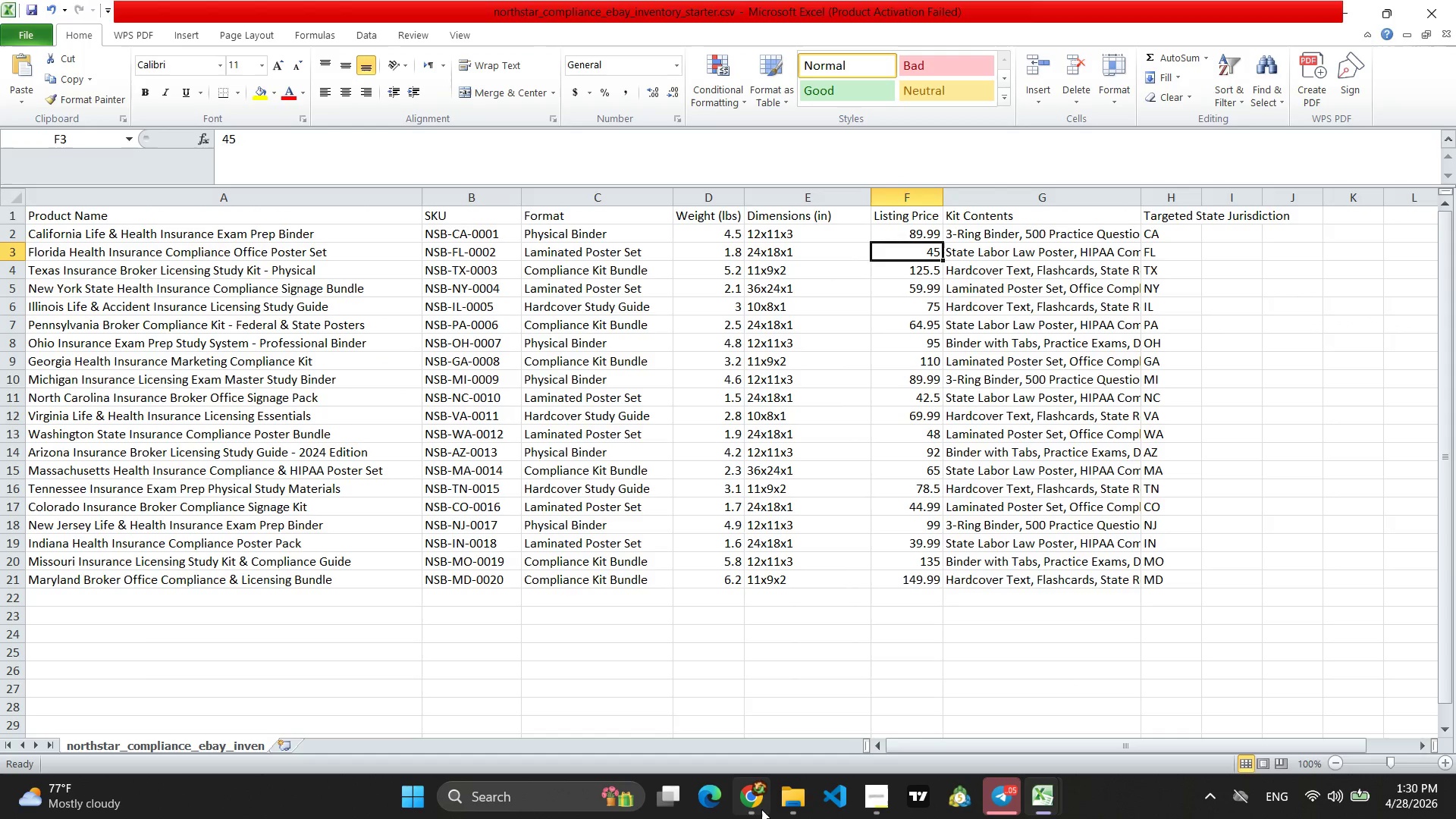 
left_click([733, 695])
 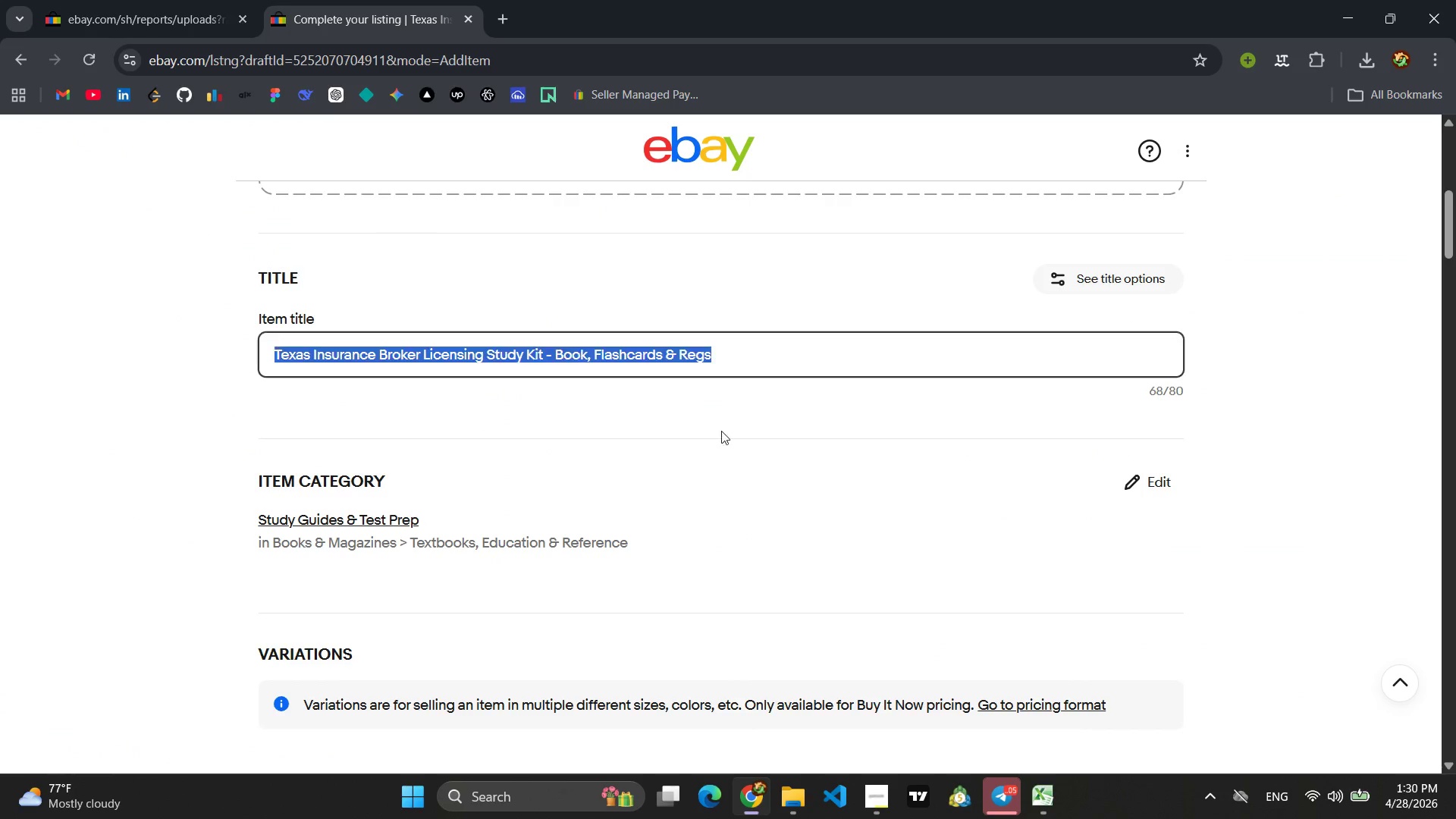 
left_click([555, 375])
 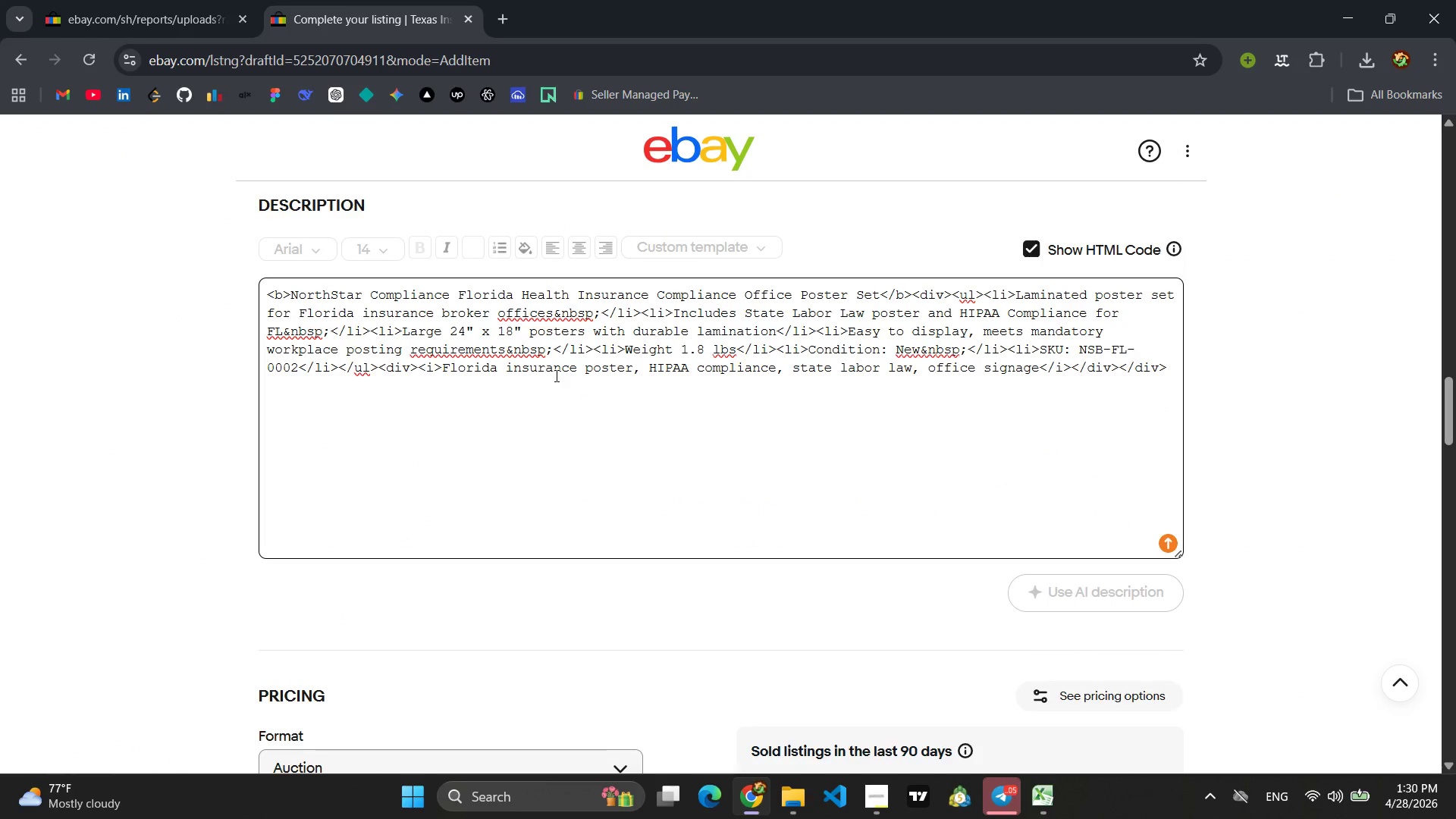 
scroll: coordinate [654, 428], scroll_direction: down, amount: 19.0
 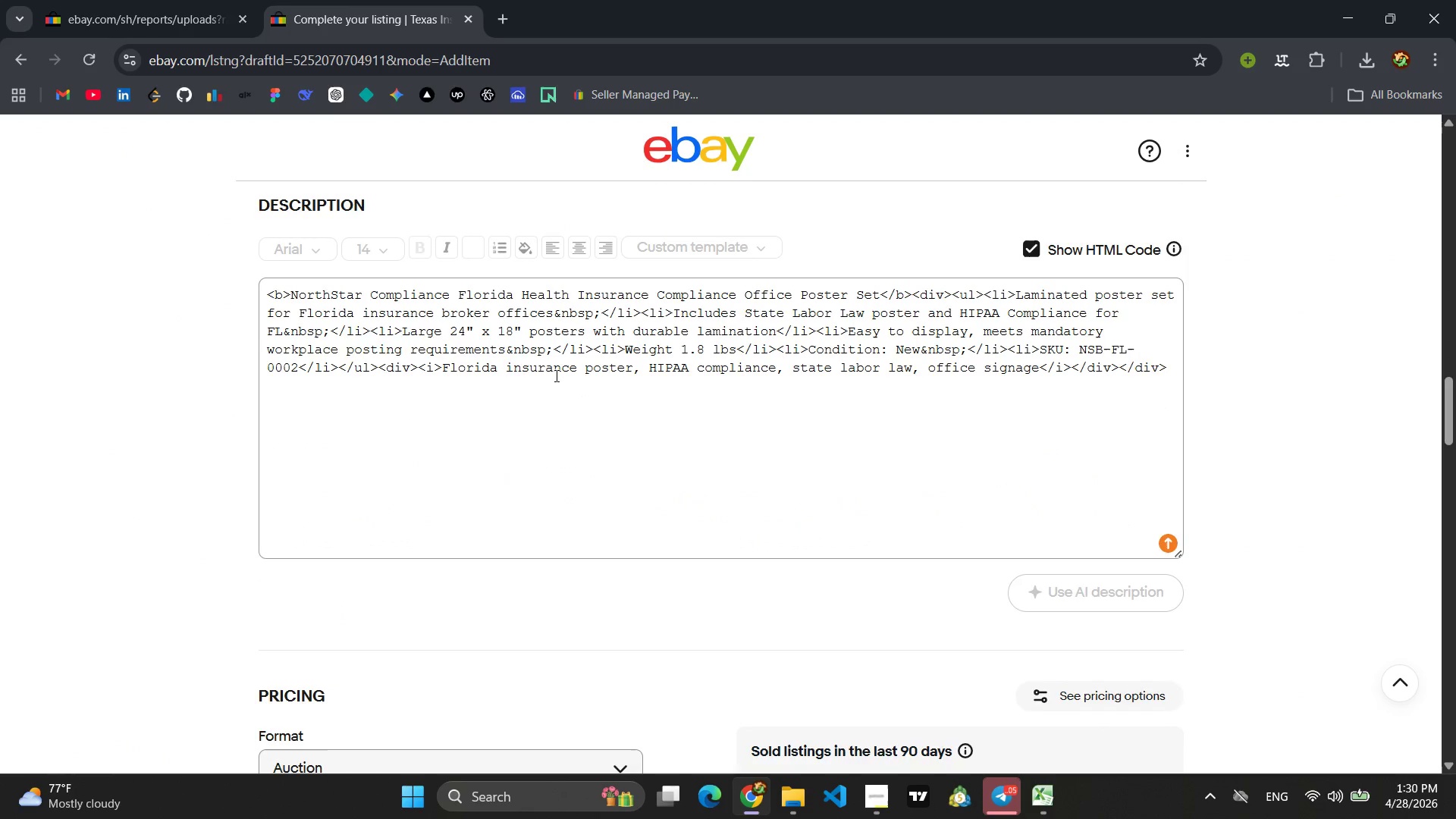 
key(Control+A)
 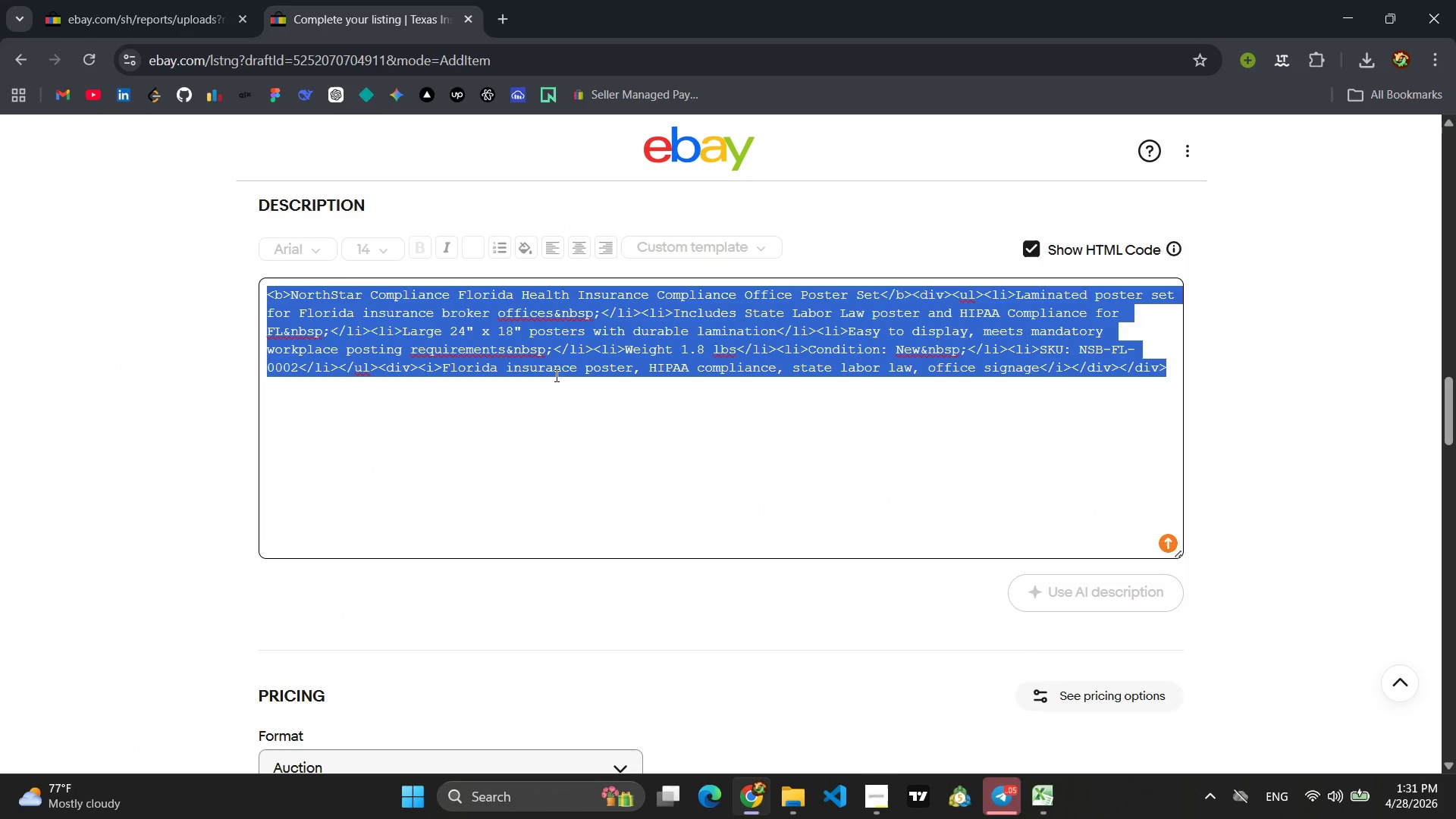 
key(Backspace)
 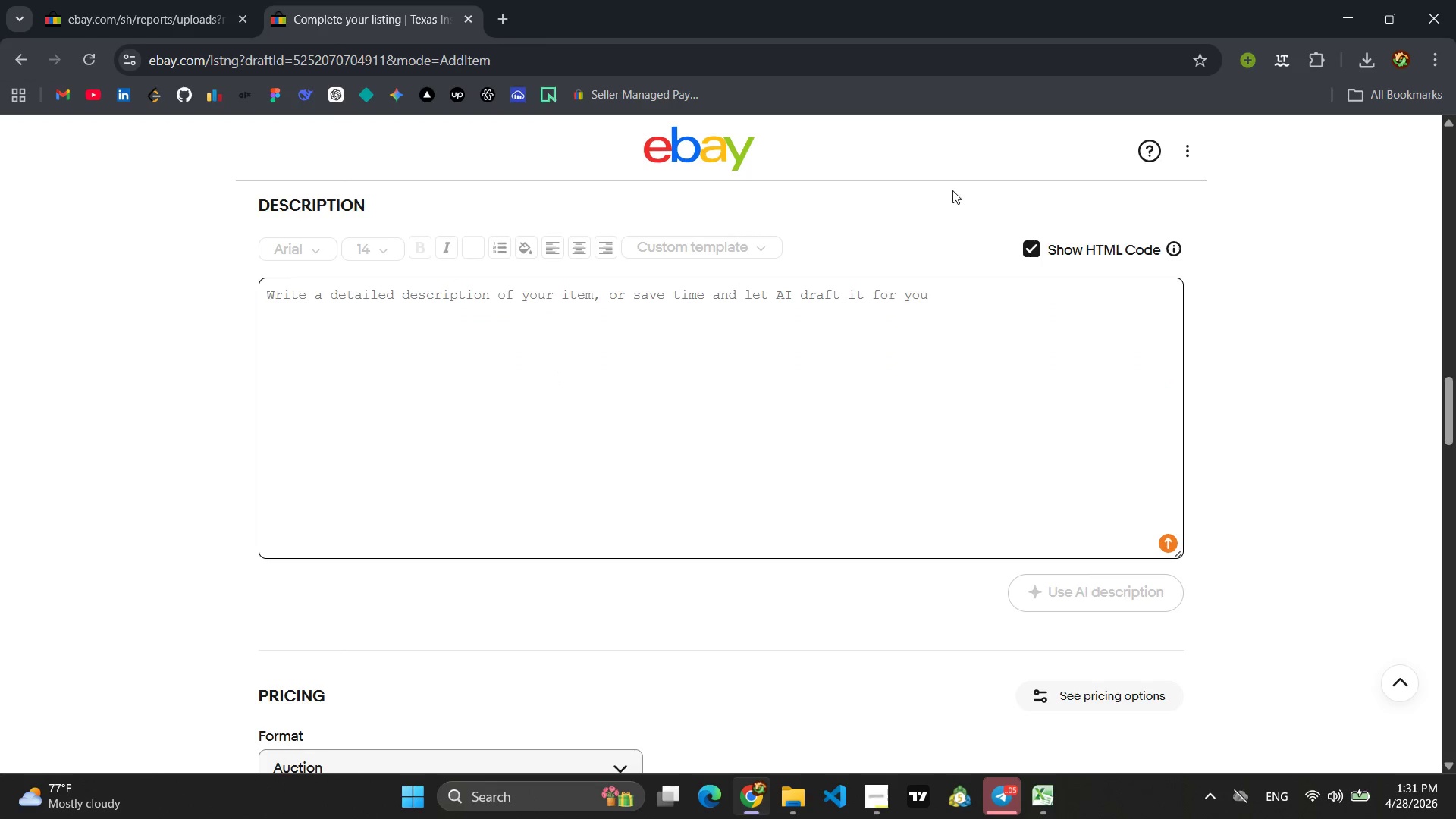 
left_click([1031, 250])
 